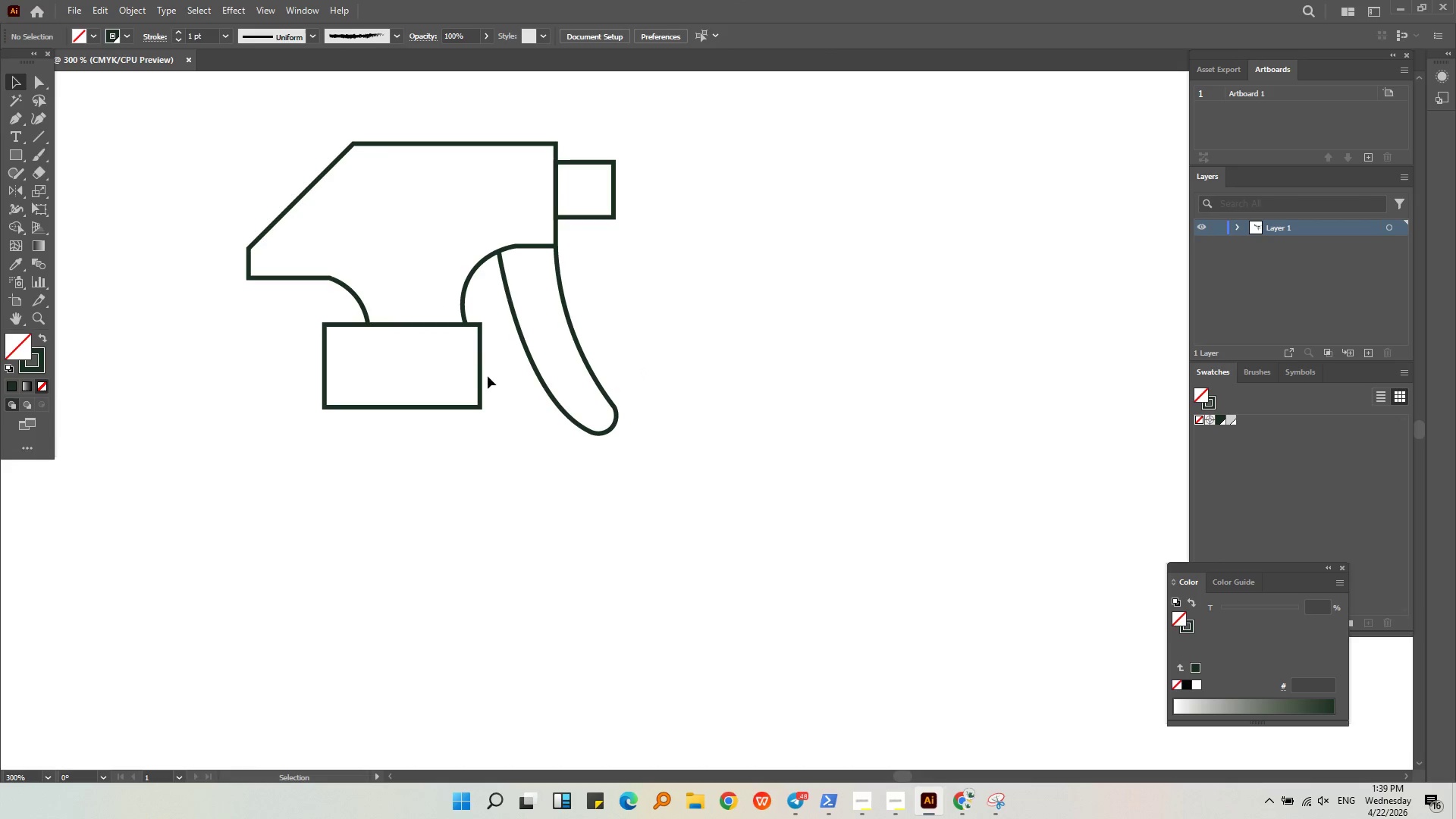 
left_click([479, 376])
 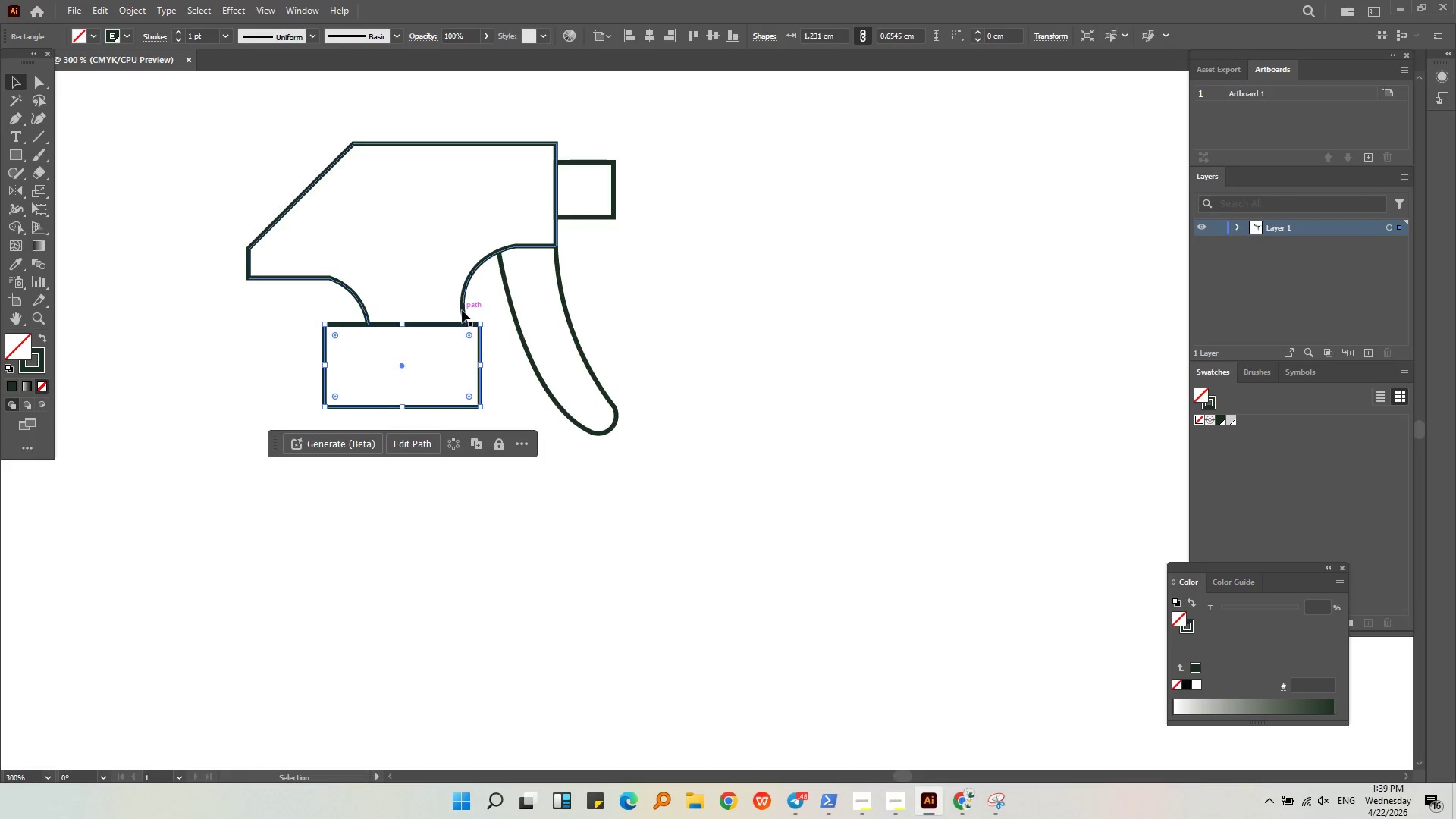 
left_click([463, 309])
 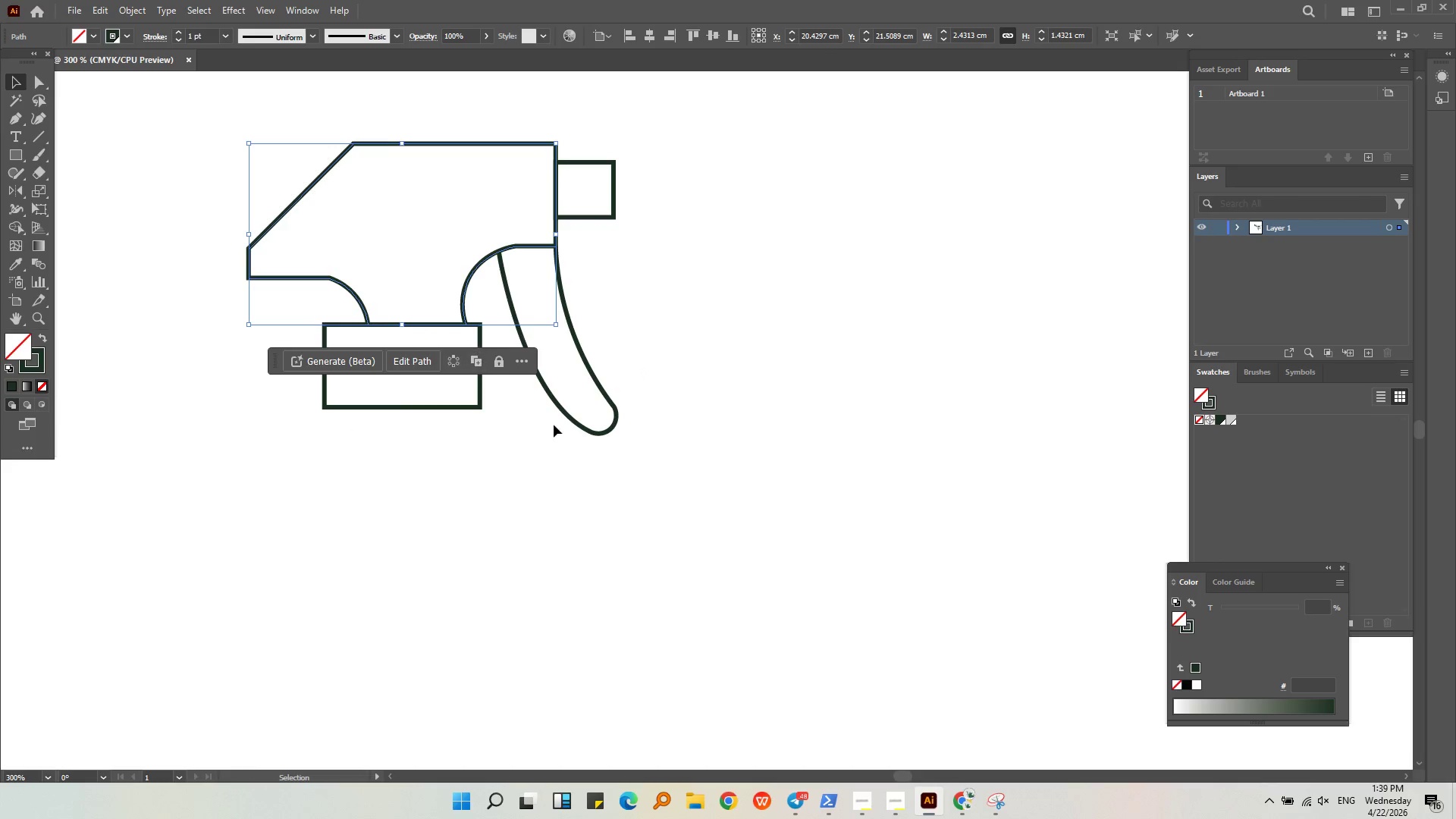 
left_click([562, 439])
 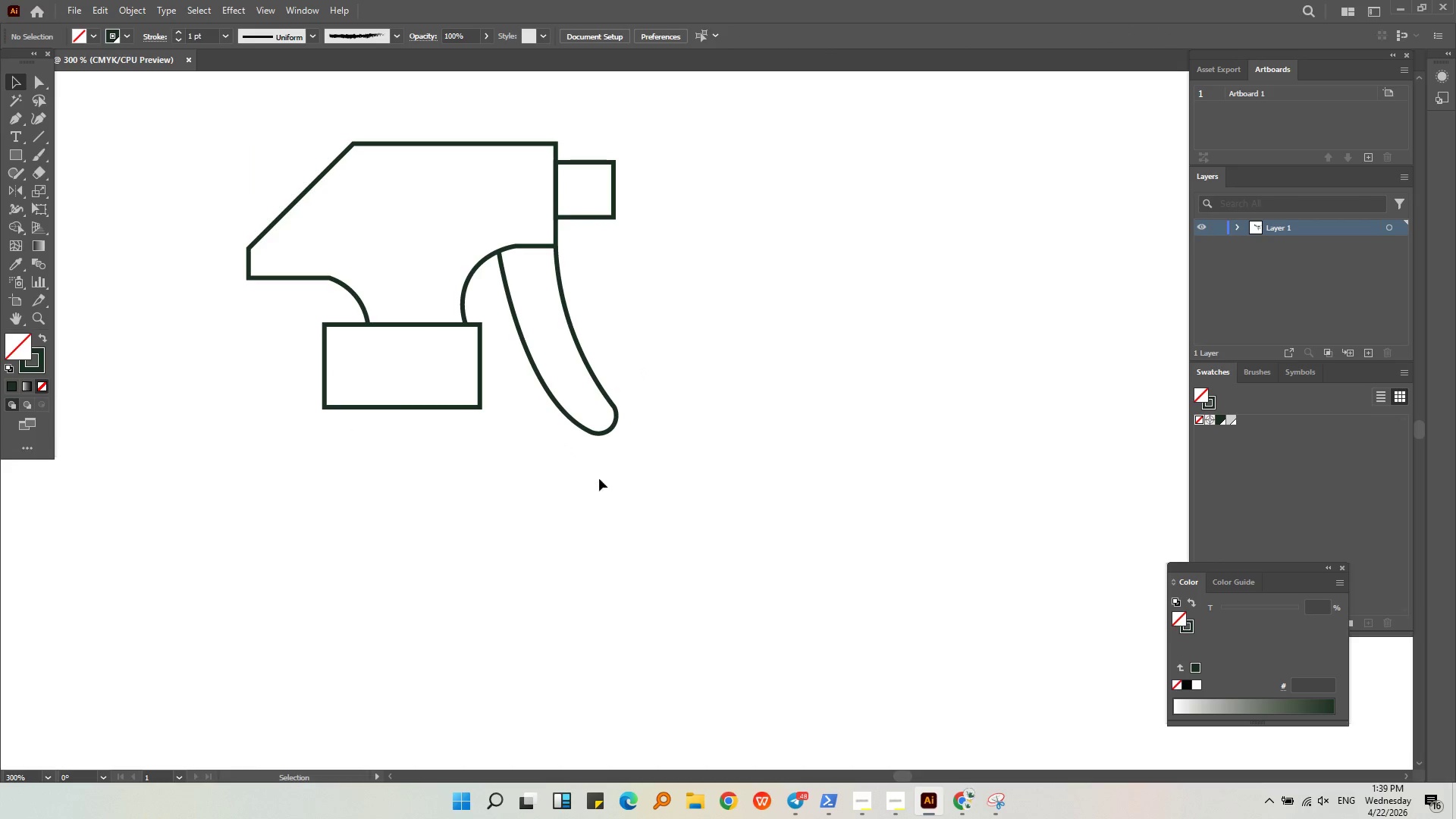 
key(Alt+AltLeft)
 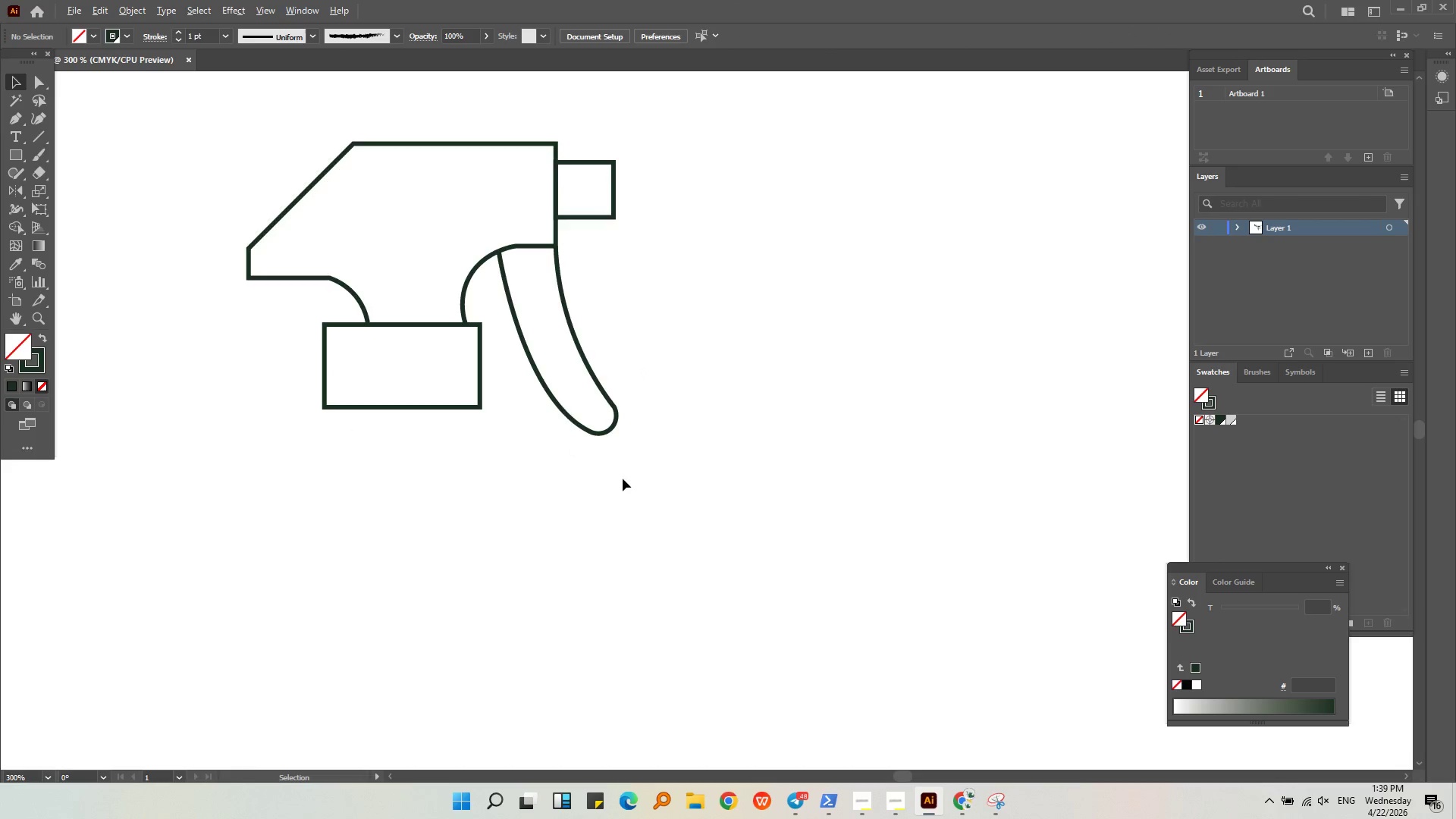 
left_click_drag(start_coordinate=[735, 500], to_coordinate=[192, 155])
 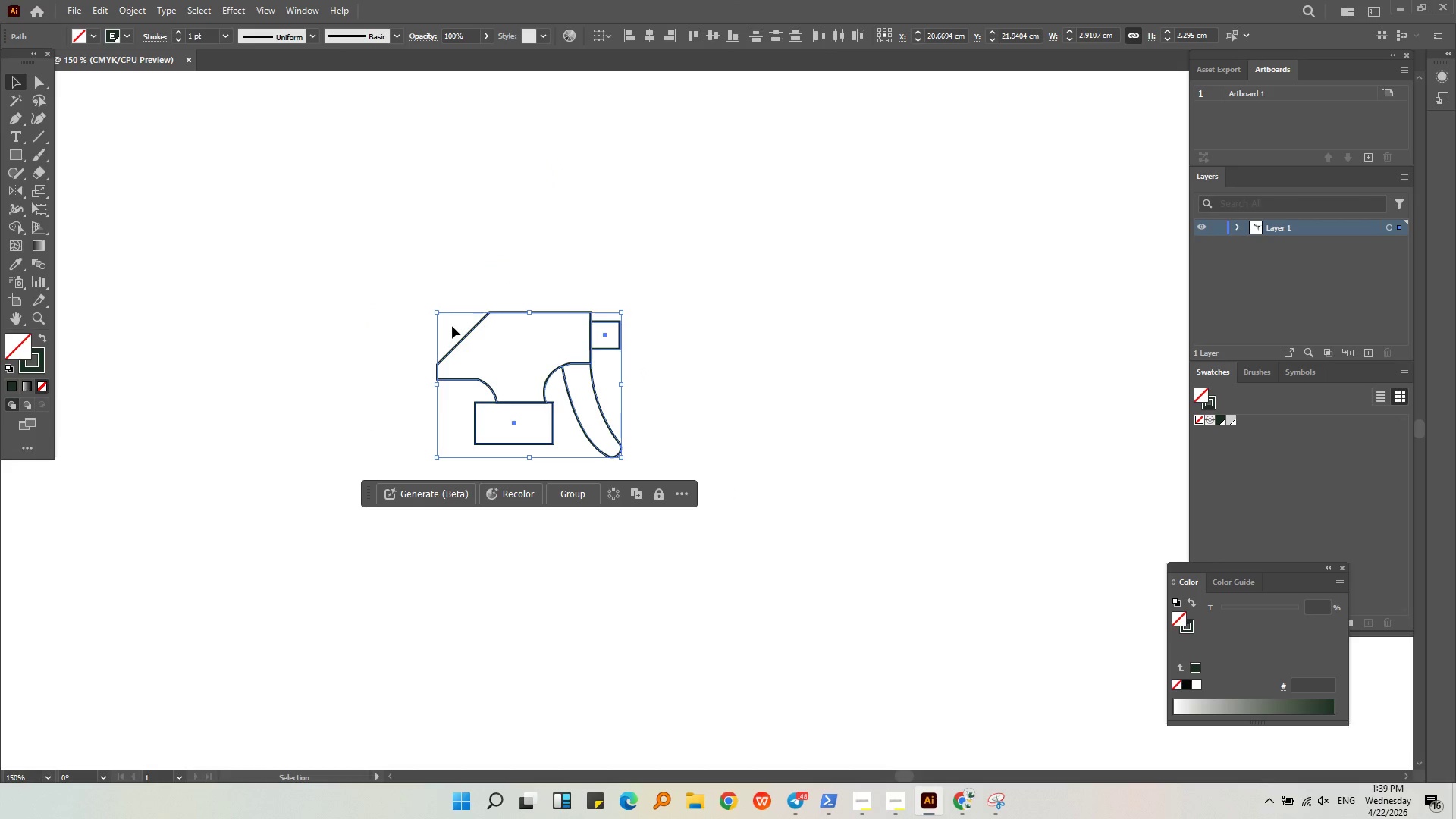 
scroll: coordinate [626, 475], scroll_direction: down, amount: 2.0
 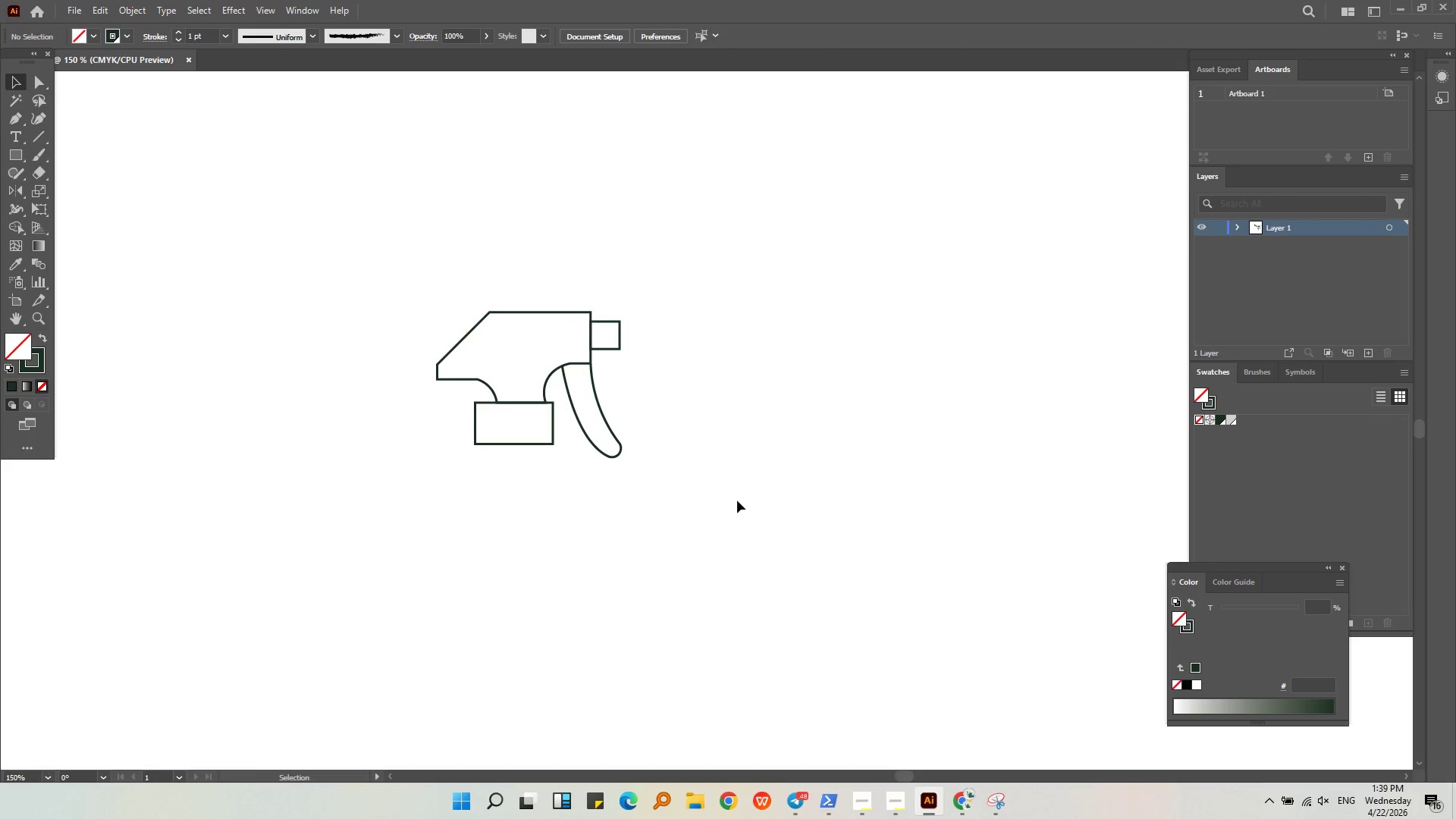 
hold_key(key=ControlLeft, duration=0.41)
 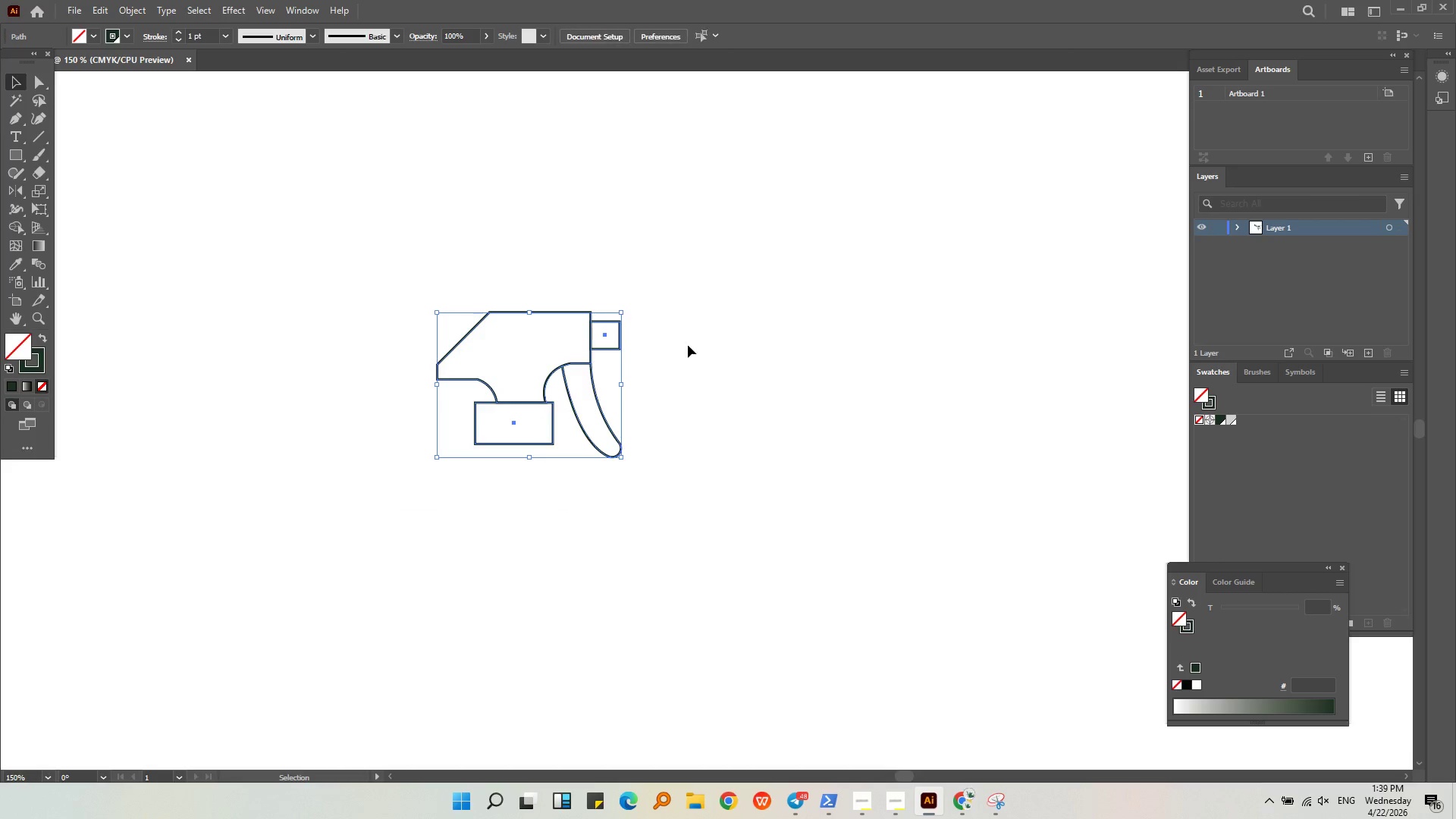 
hold_key(key=AltLeft, duration=0.44)
scroll: coordinate [582, 326], scroll_direction: up, amount: 3.0
 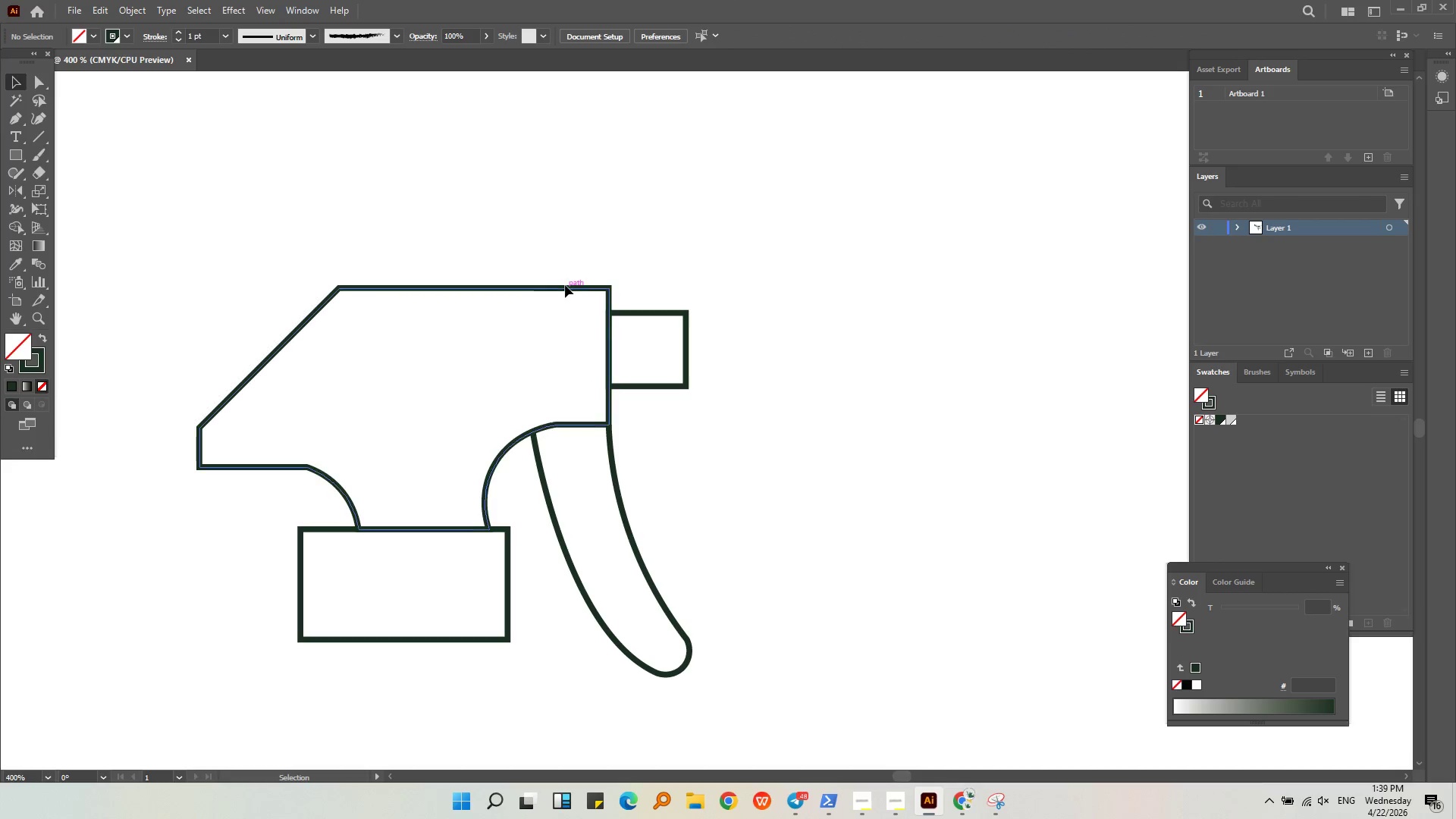 
double_click([565, 289])
 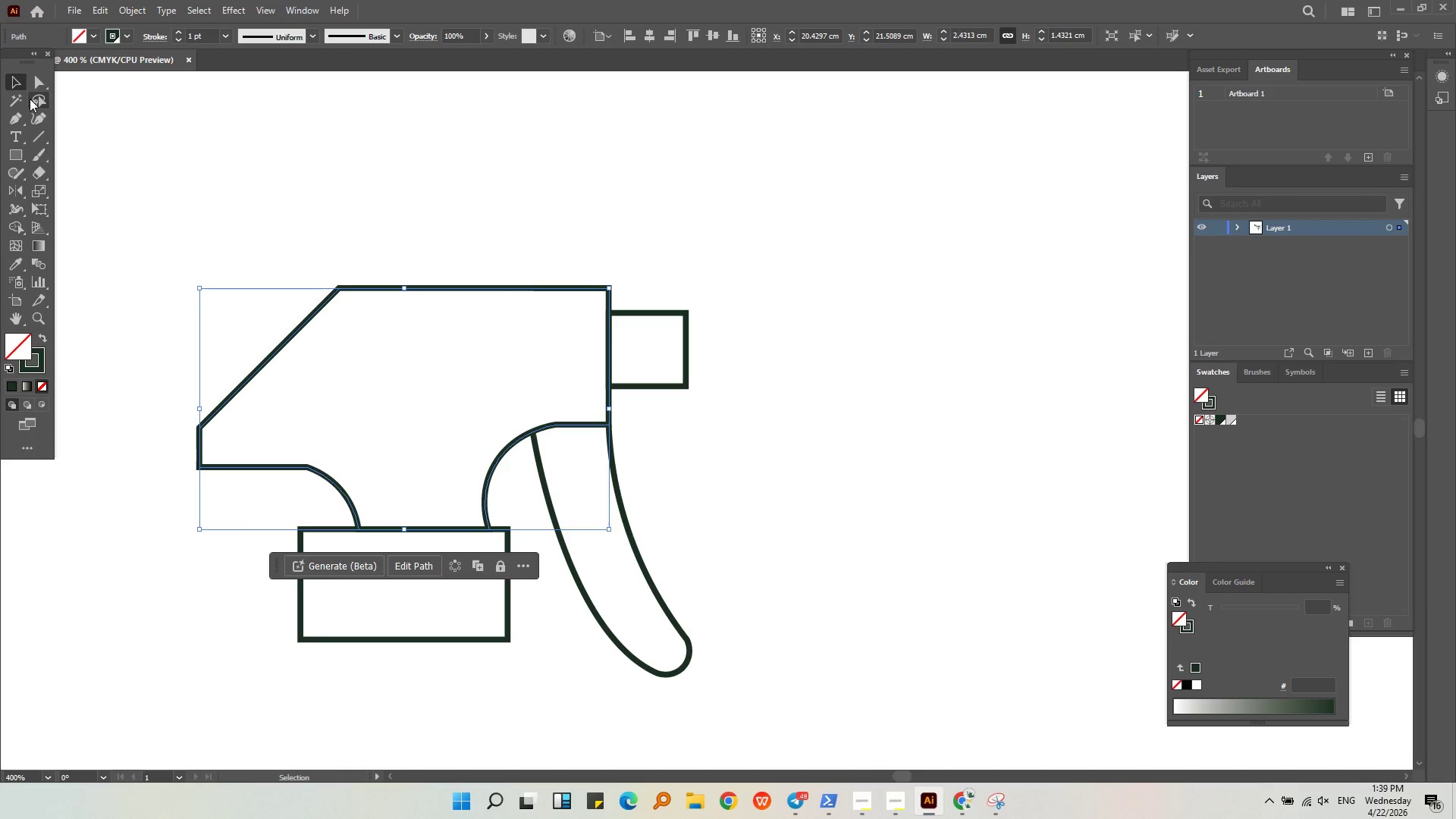 
left_click([34, 85])
 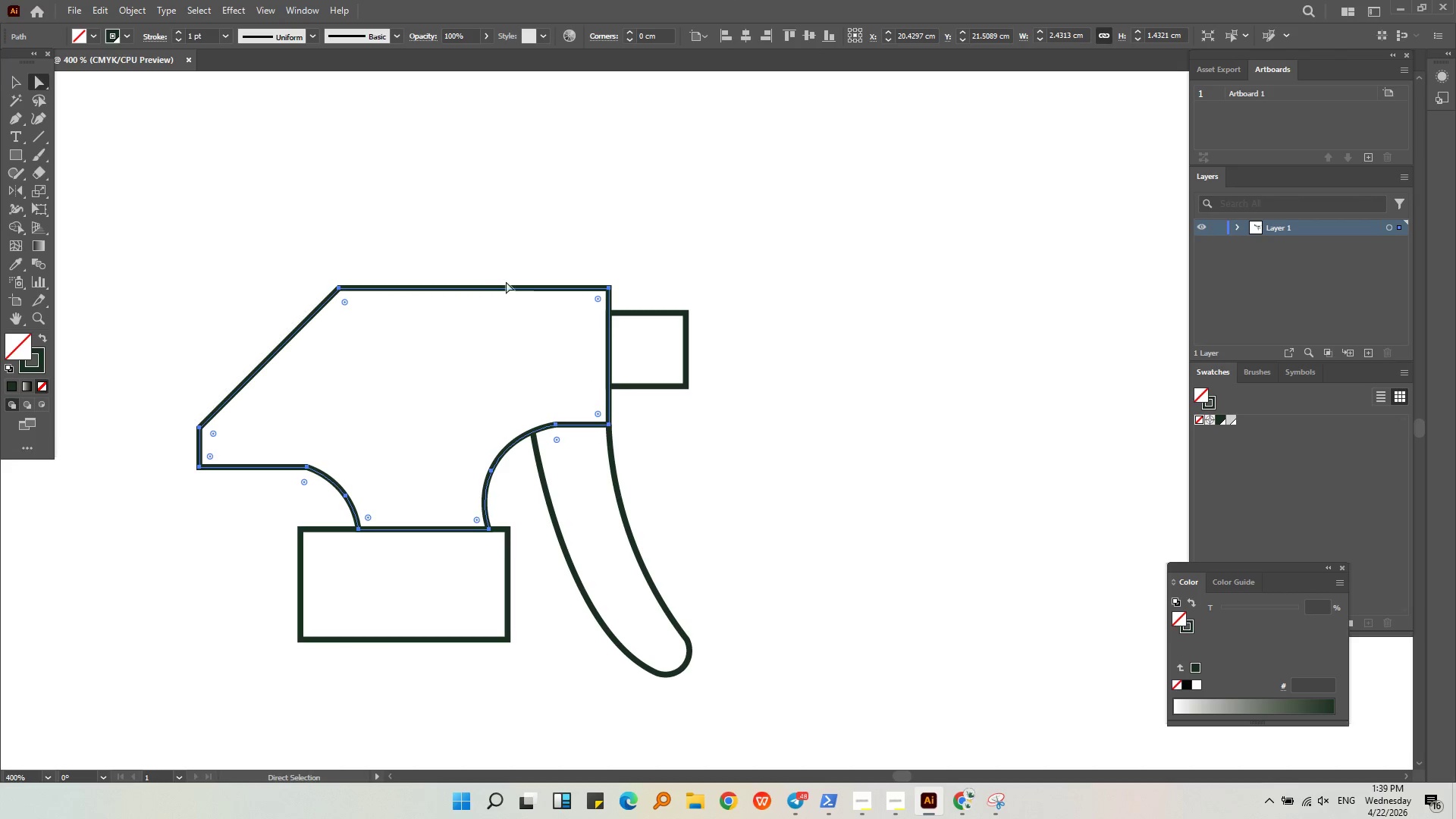 
key(Alt+AltLeft)
 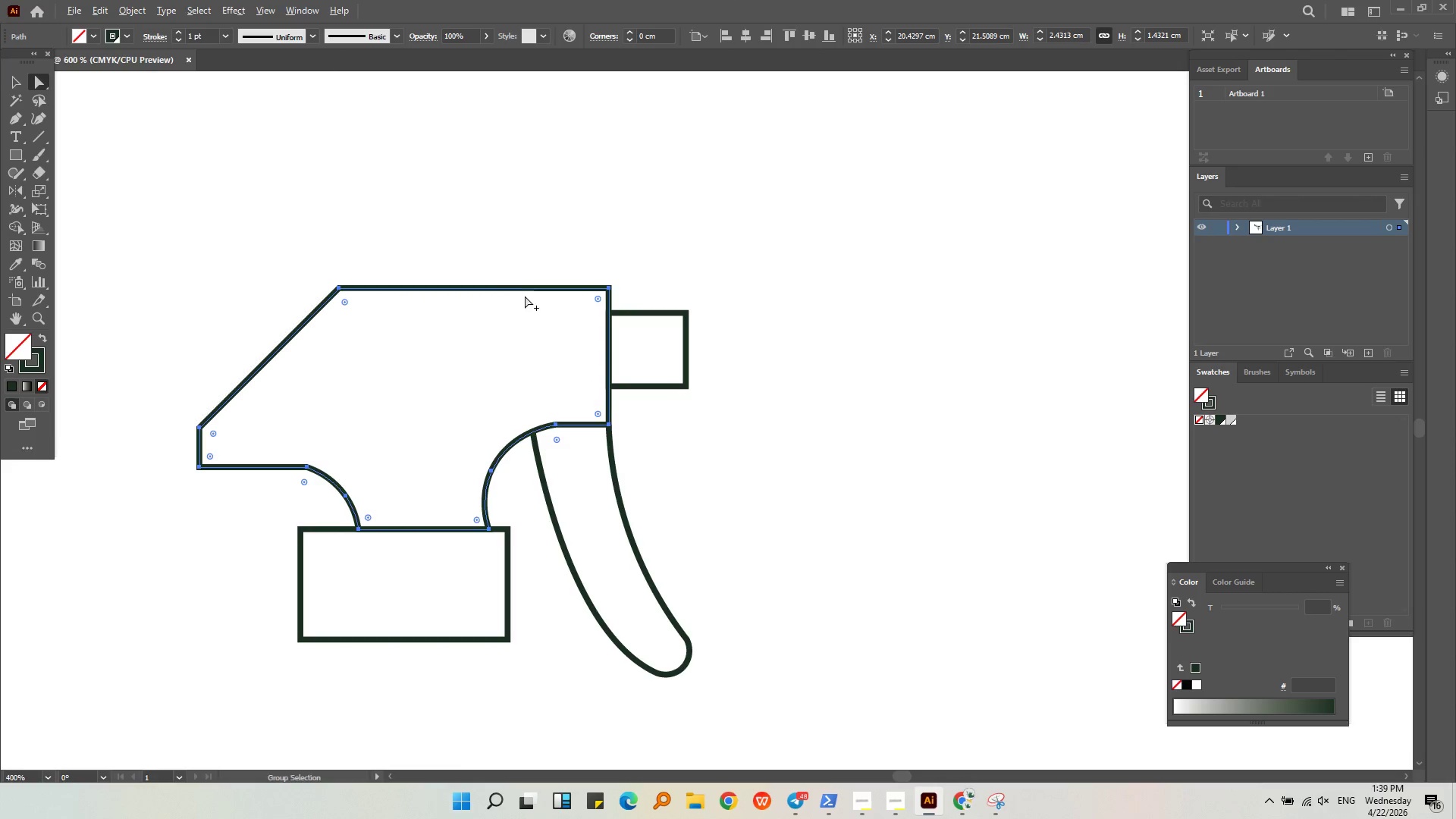 
scroll: coordinate [523, 294], scroll_direction: up, amount: 2.0
 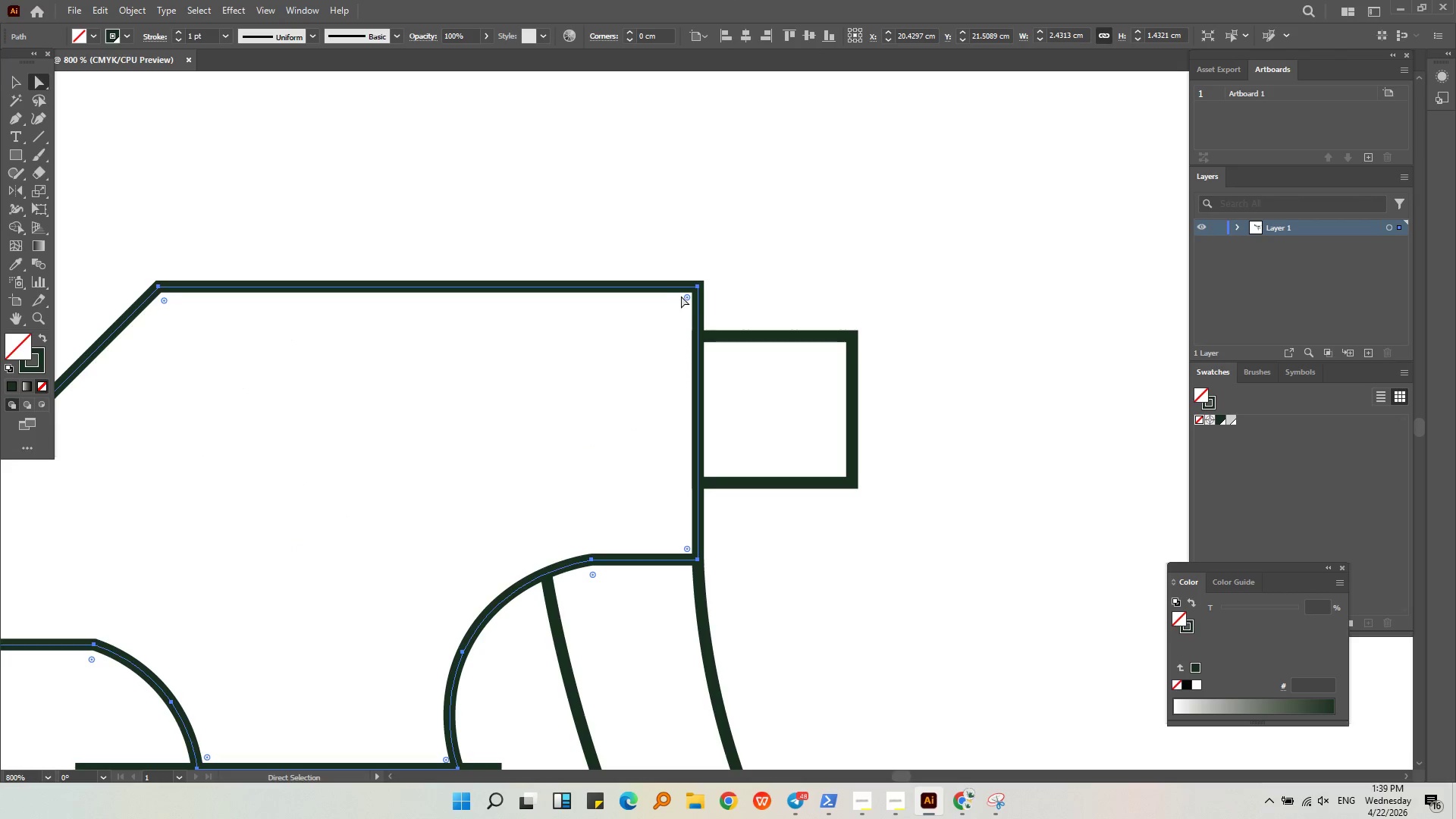 
left_click_drag(start_coordinate=[684, 296], to_coordinate=[666, 309])
 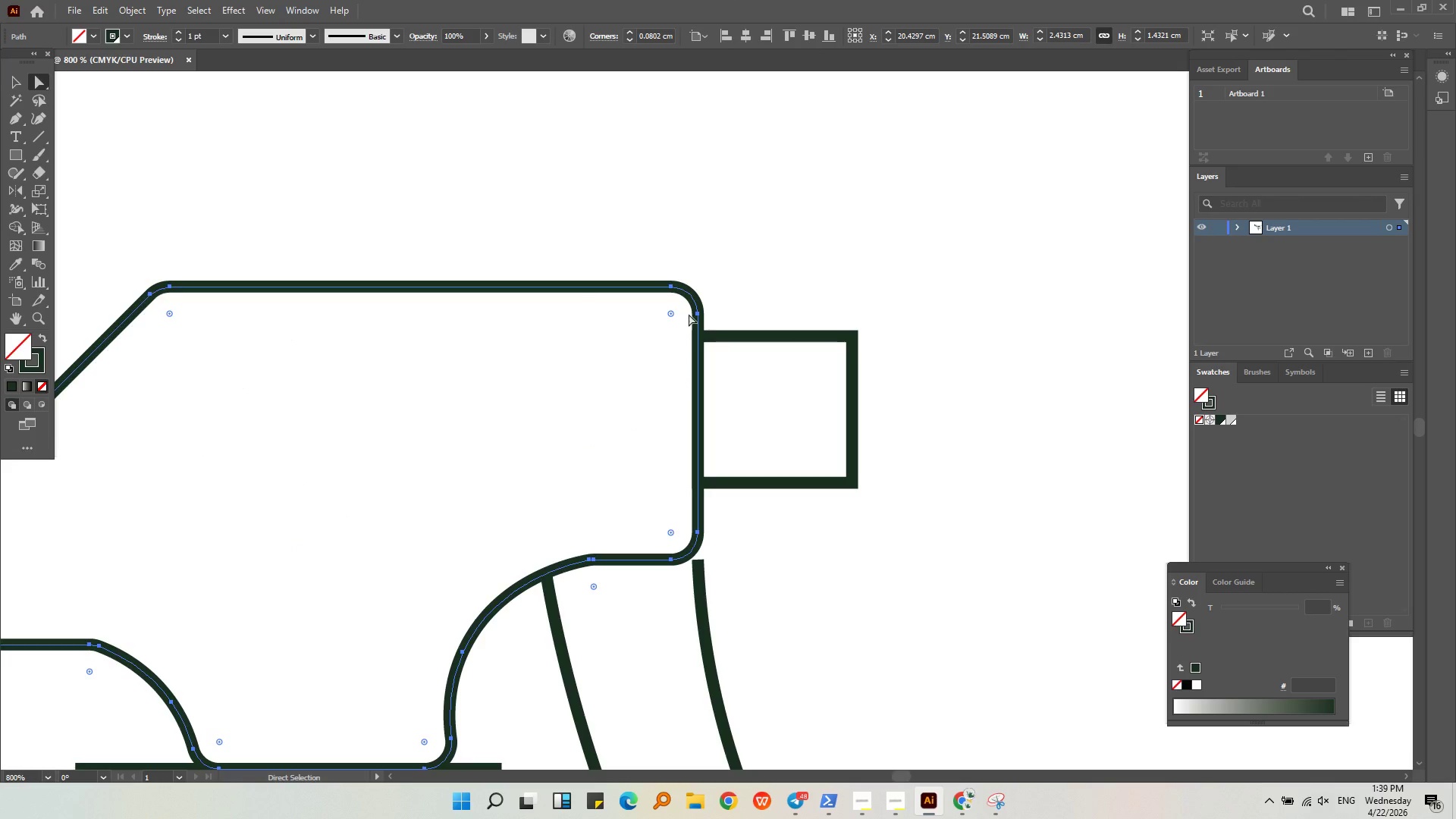 
key(Alt+AltLeft)
 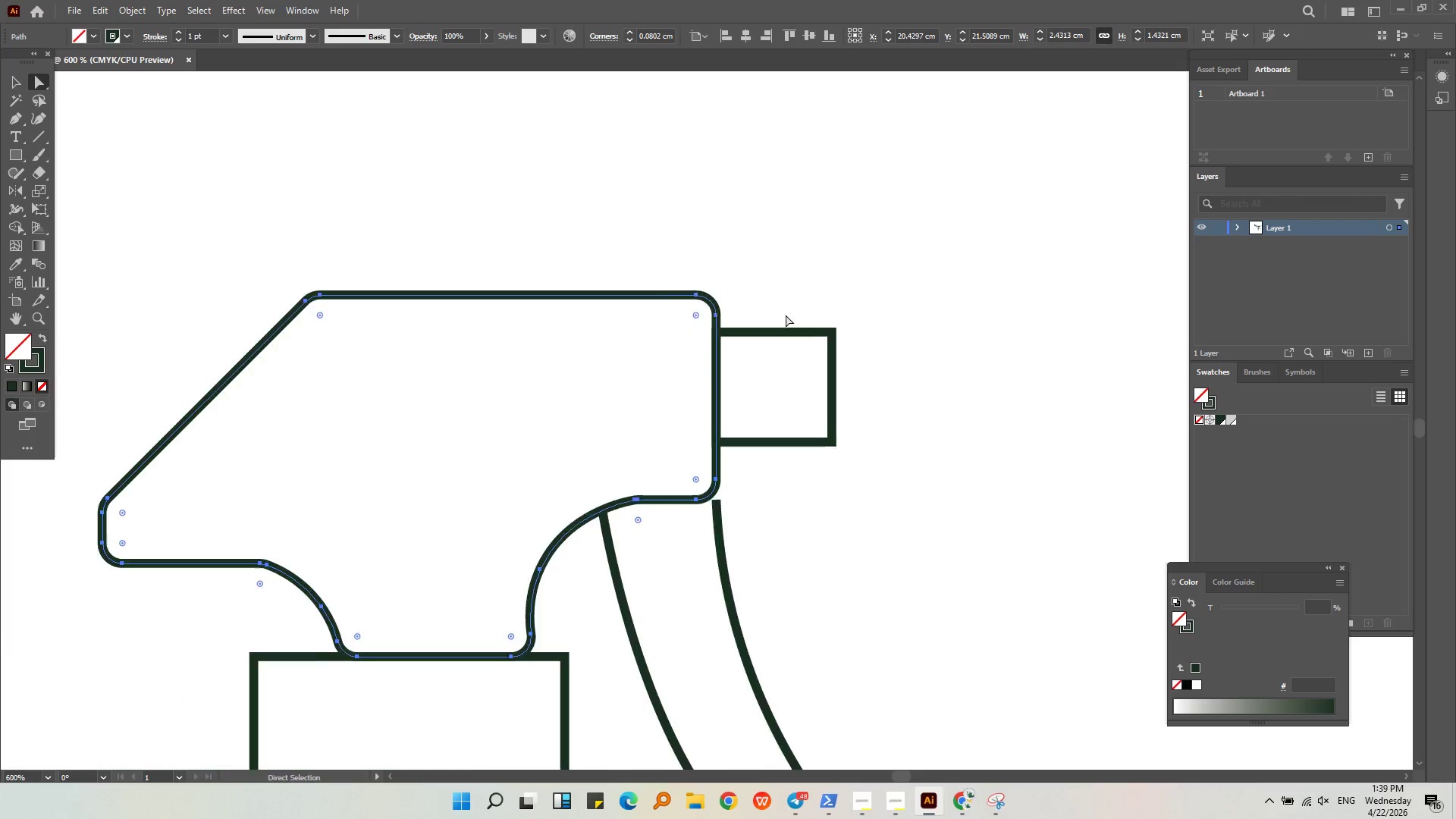 
scroll: coordinate [786, 315], scroll_direction: down, amount: 1.0
 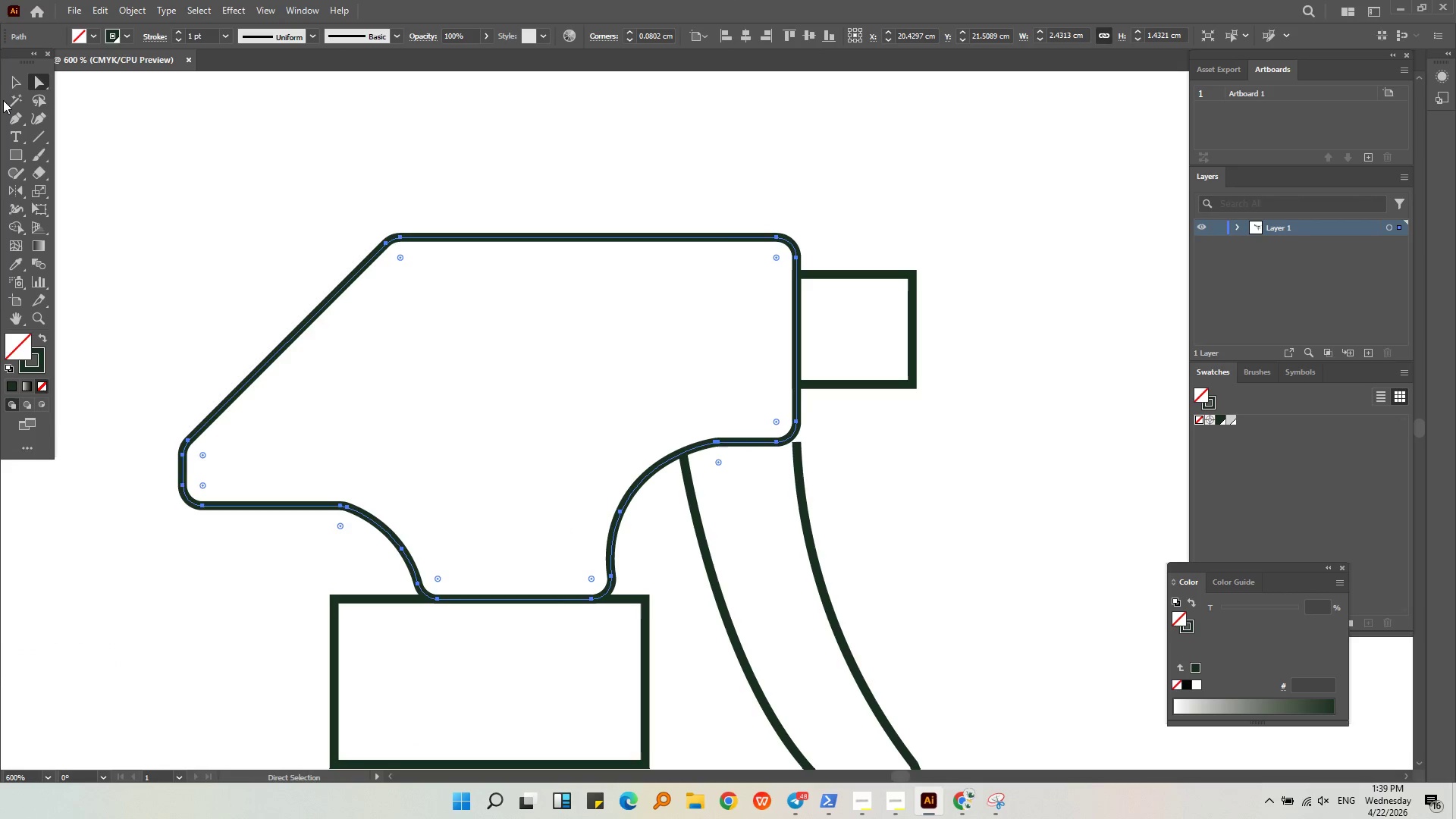 
double_click([124, 108])
 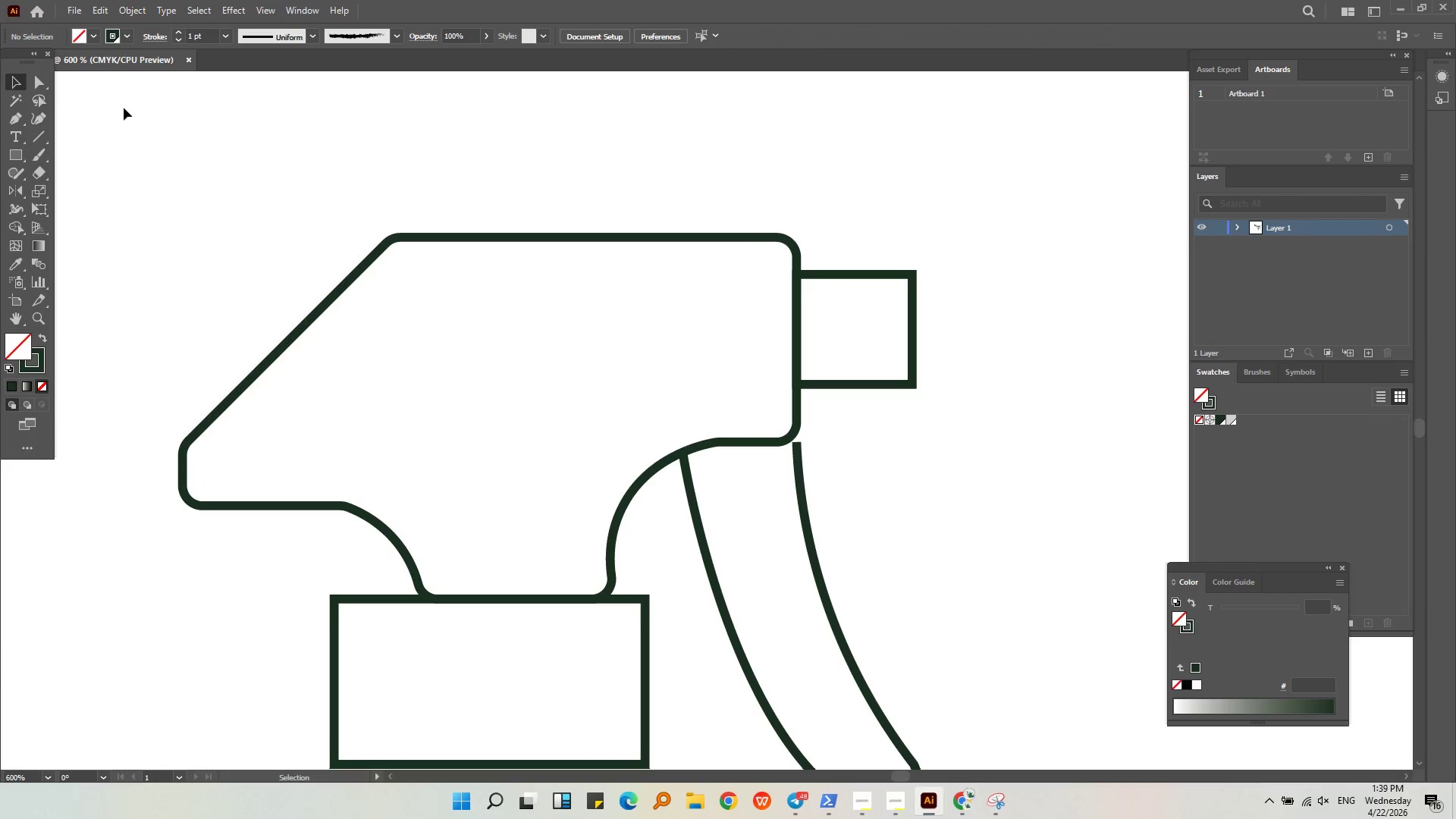 
key(Control+Z)
 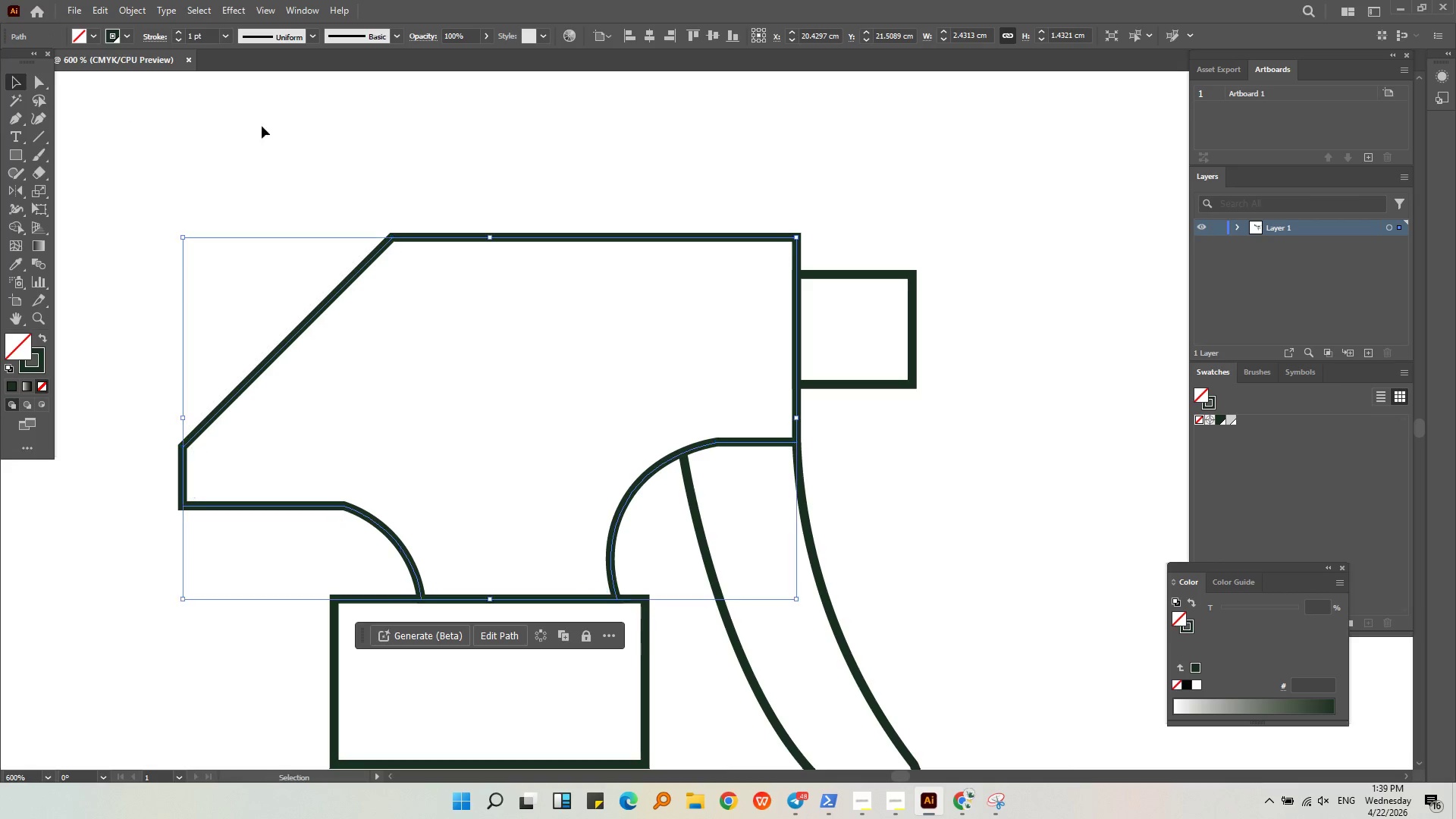 
left_click([356, 125])
 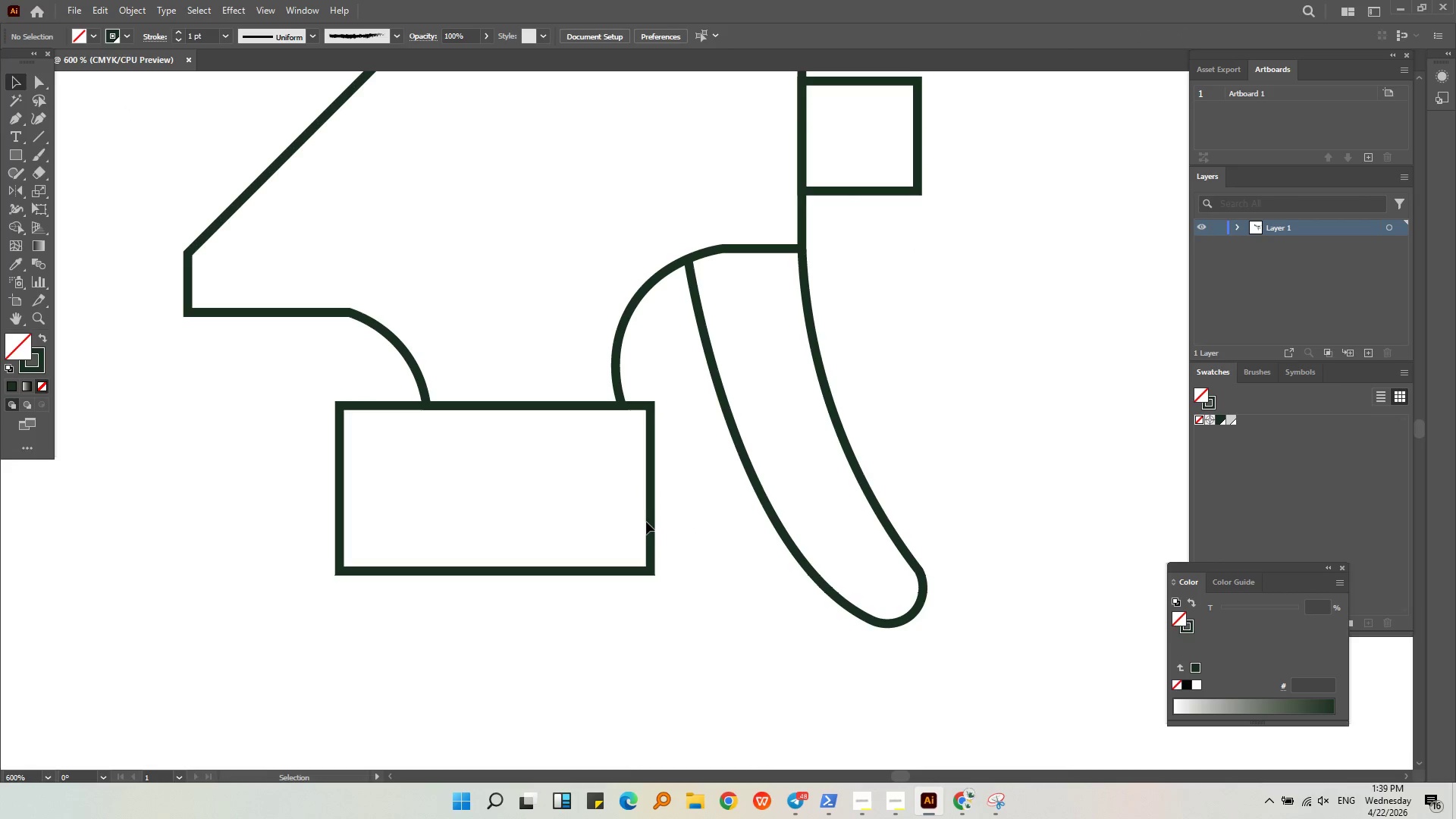 
left_click([659, 526])
 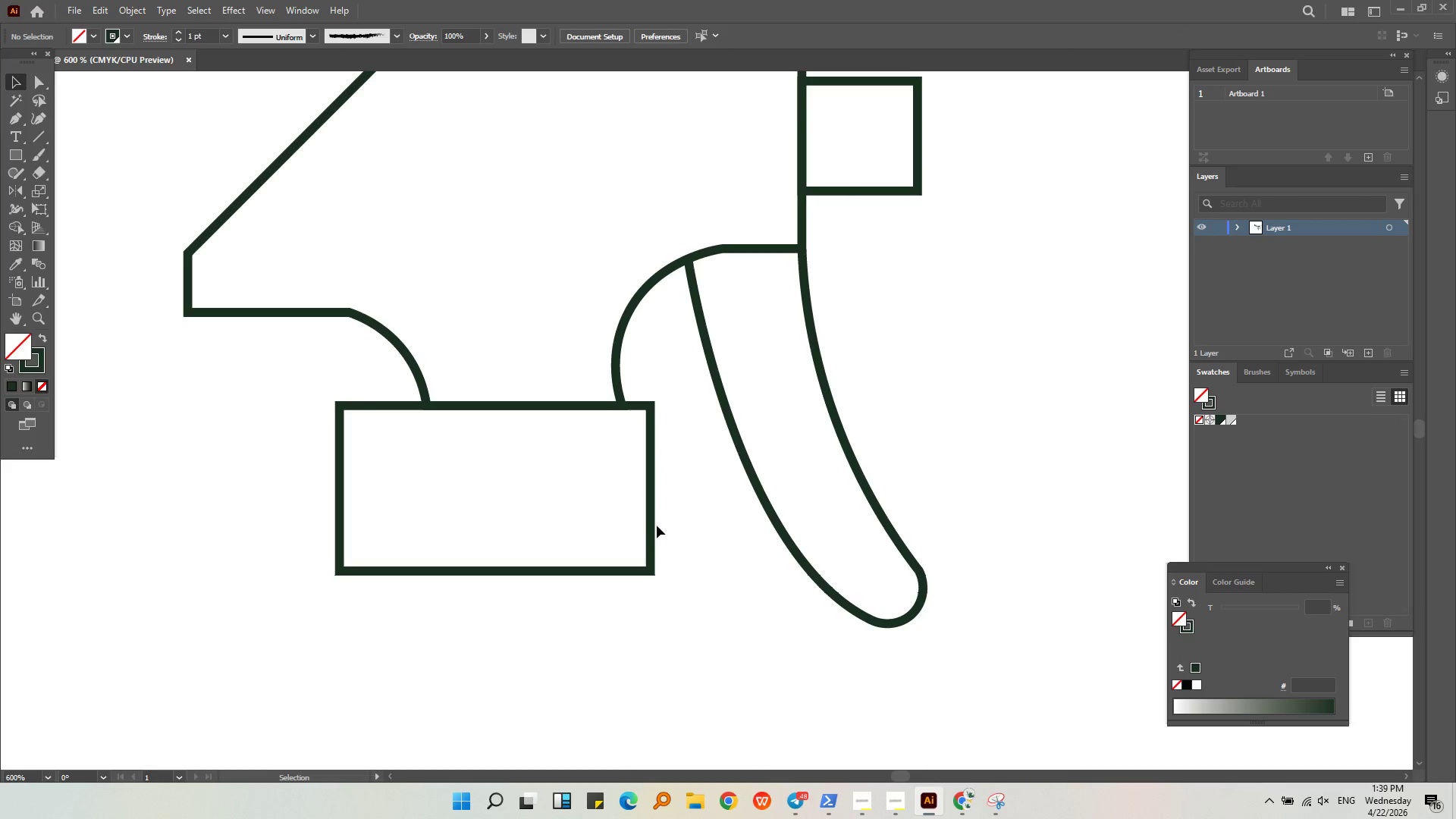 
left_click([654, 526])
 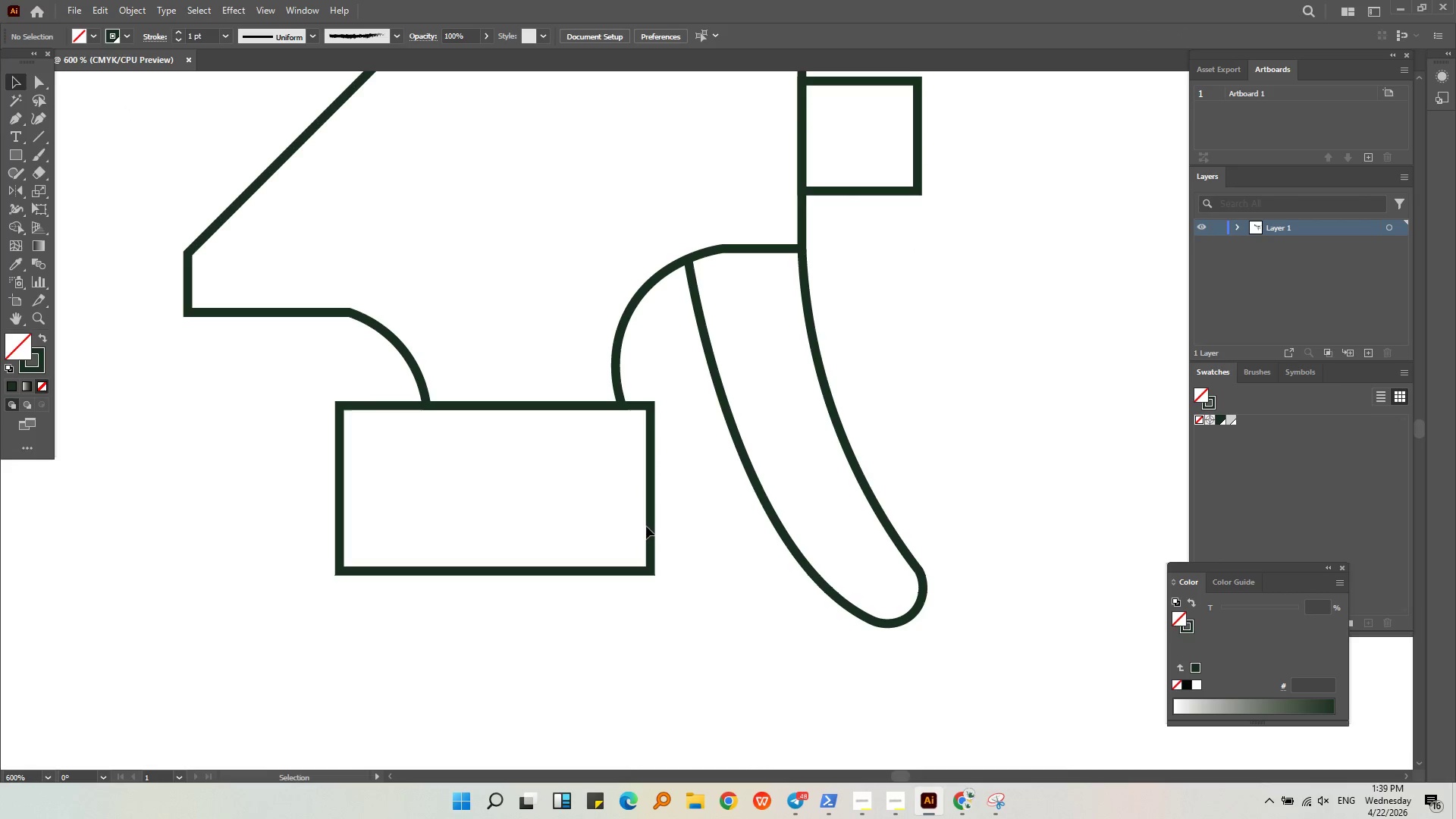 
hold_key(key=AltLeft, duration=0.84)
 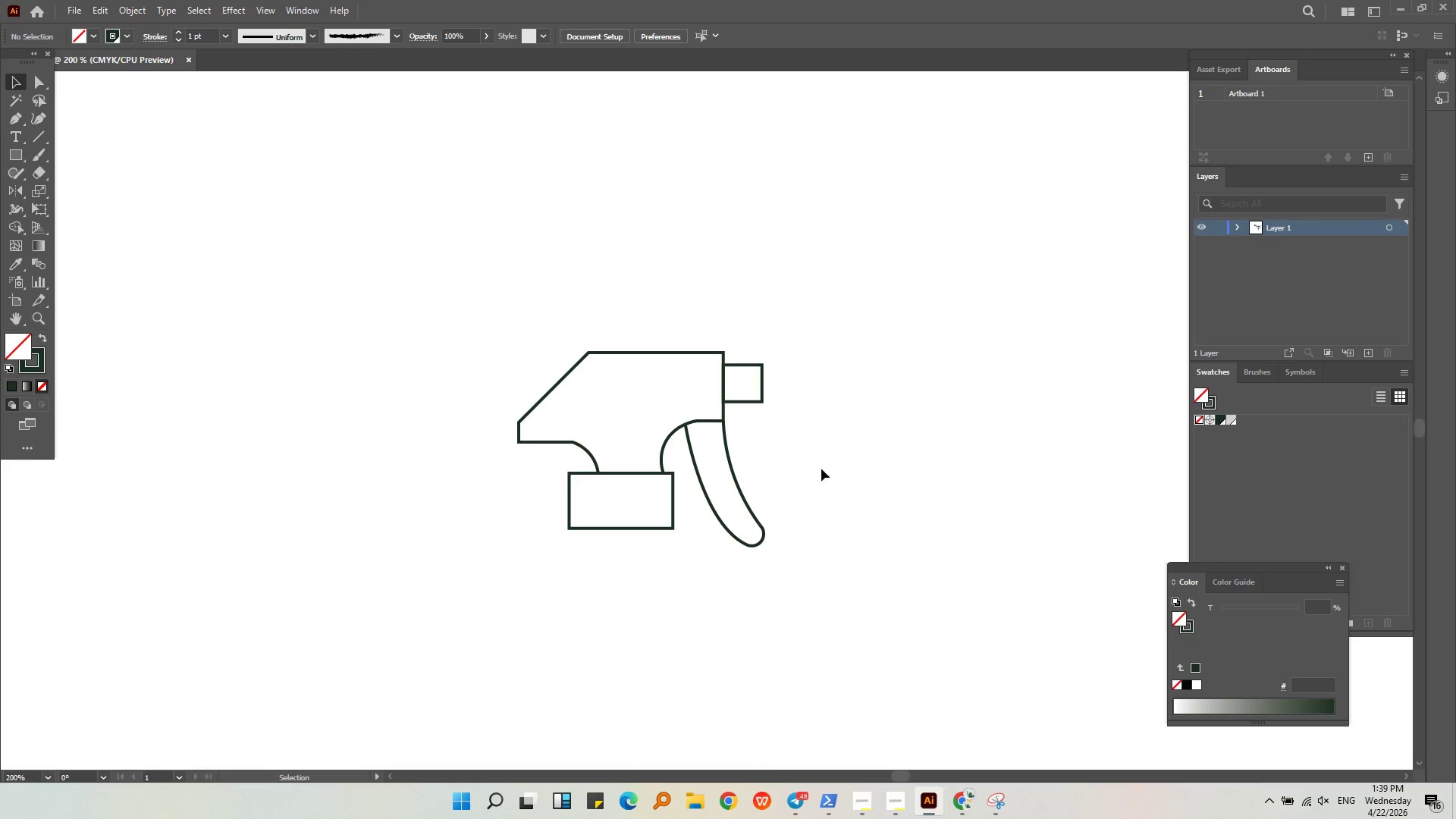 
left_click([860, 493])
 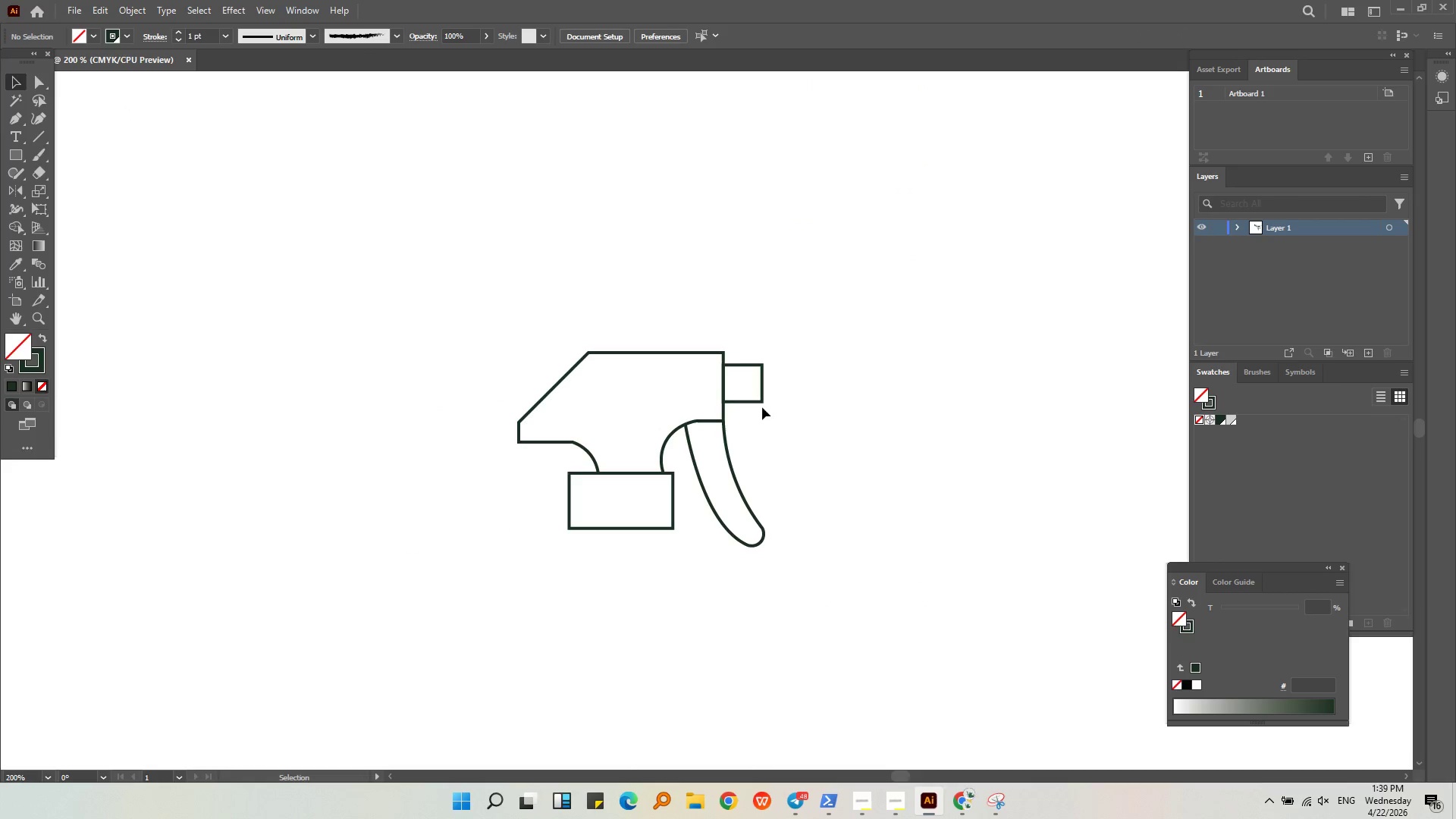 
scroll: coordinate [703, 504], scroll_direction: down, amount: 3.0
 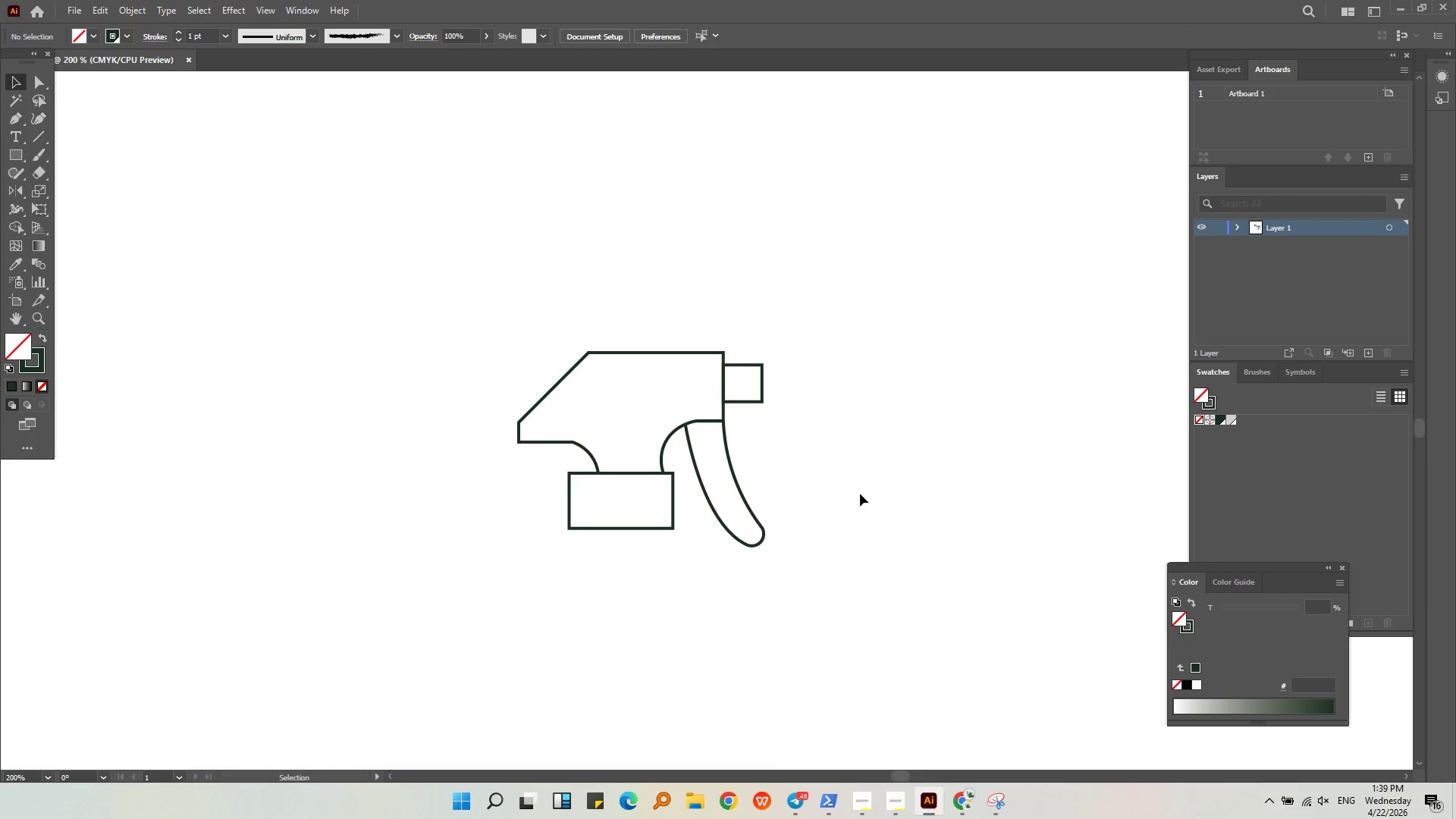 
left_click([762, 403])
 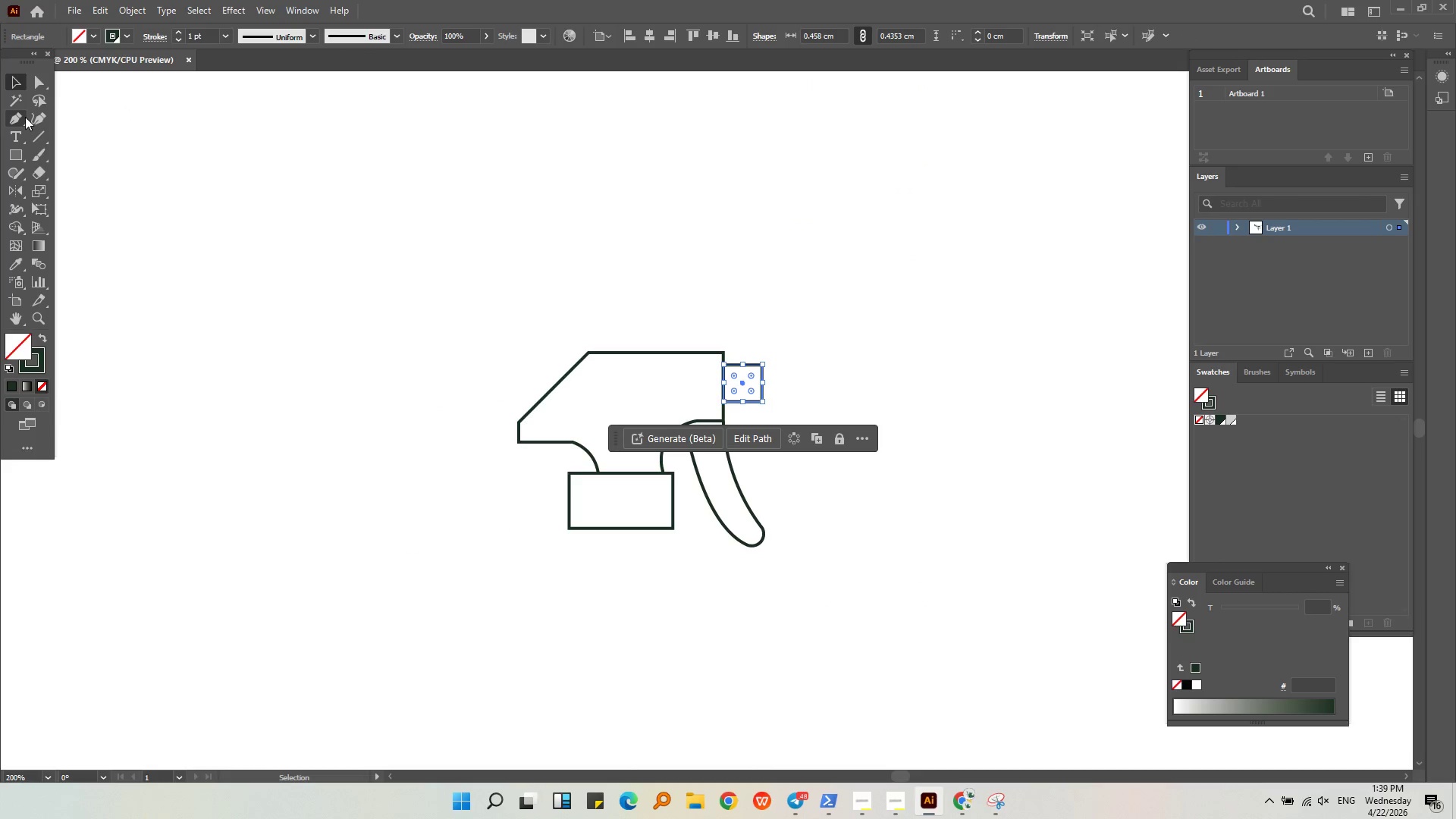 
left_click([30, 117])
 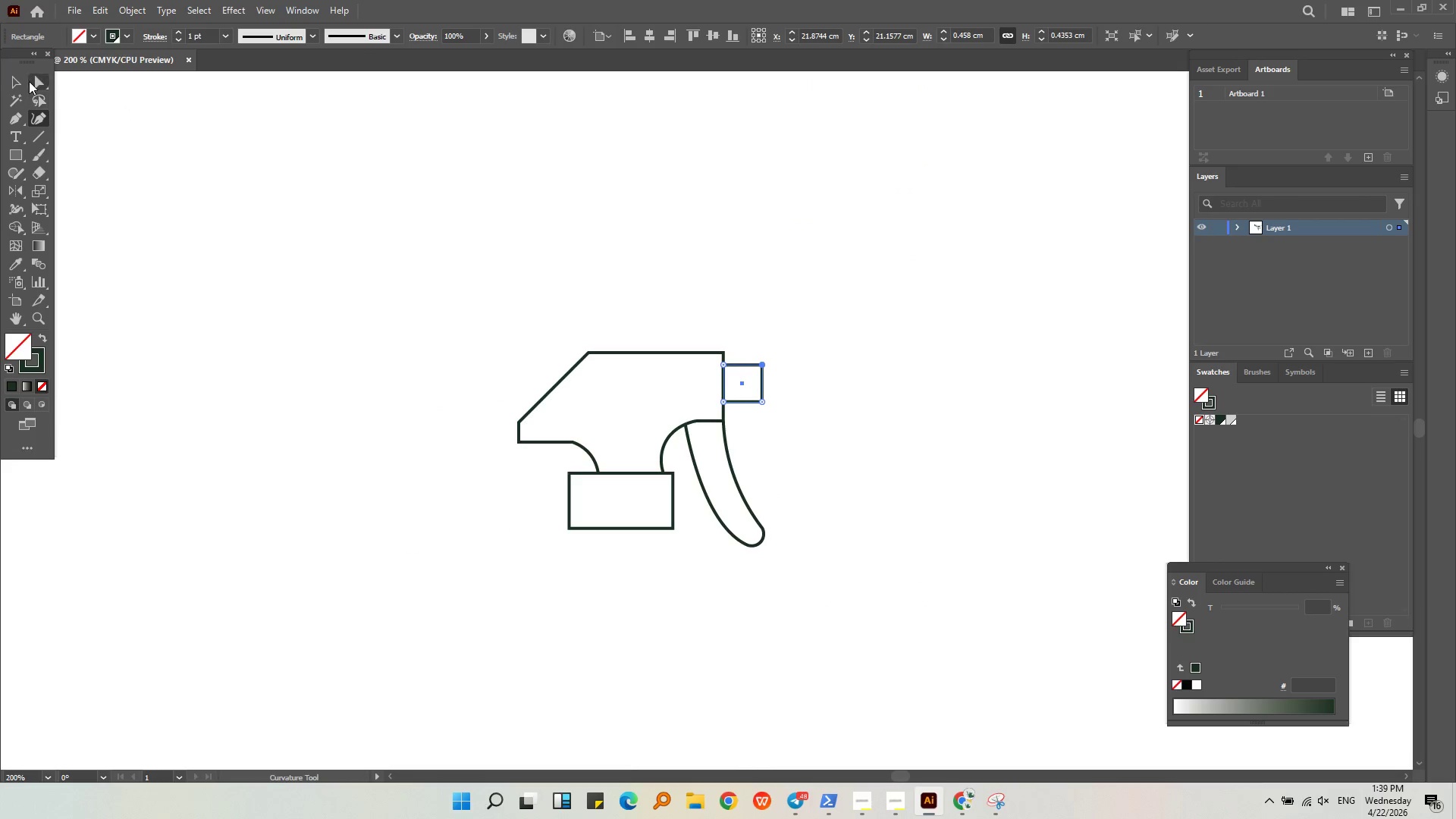 
left_click([29, 81])
 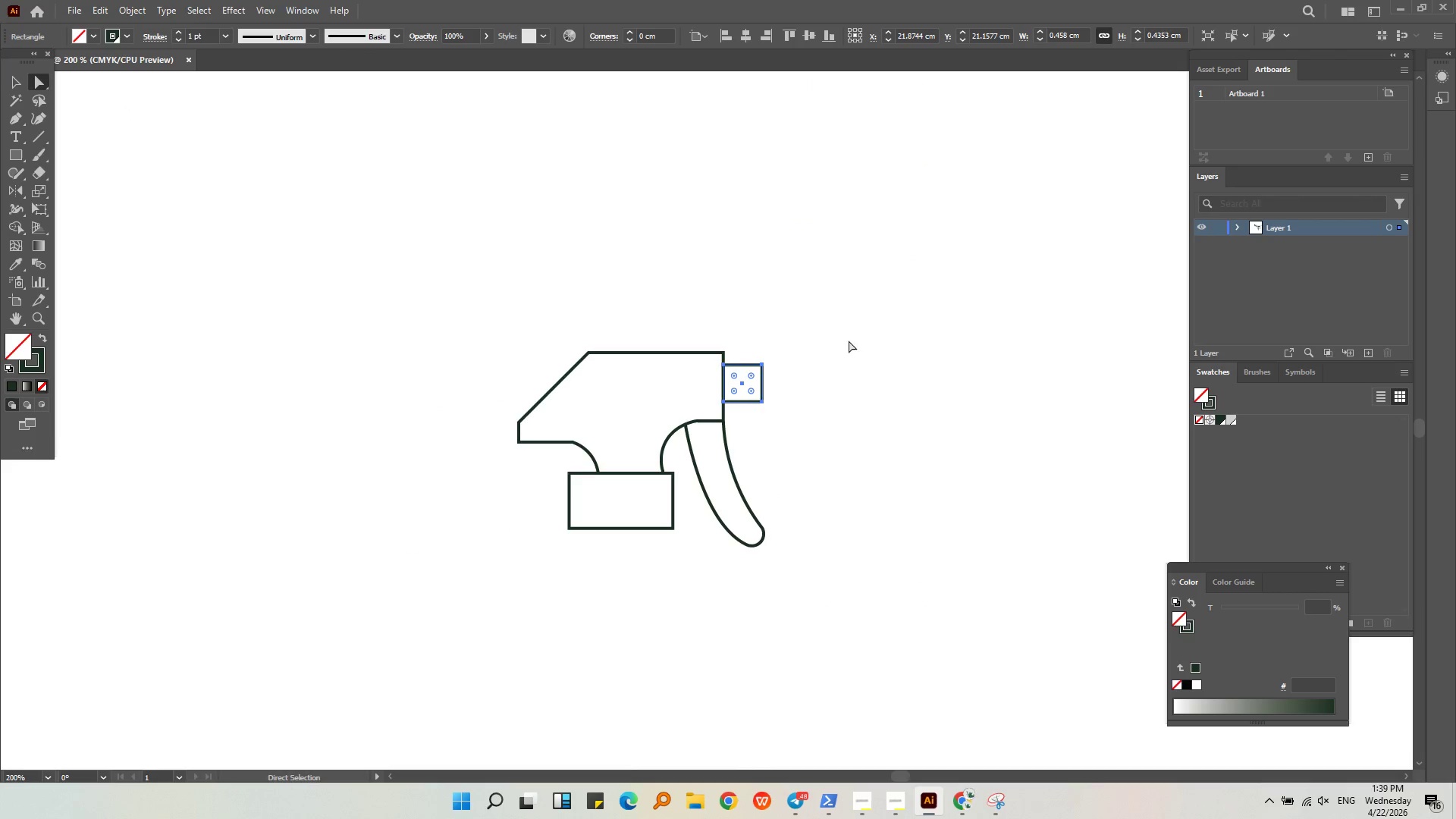 
hold_key(key=AltLeft, duration=0.34)
scroll: coordinate [730, 365], scroll_direction: up, amount: 3.0
 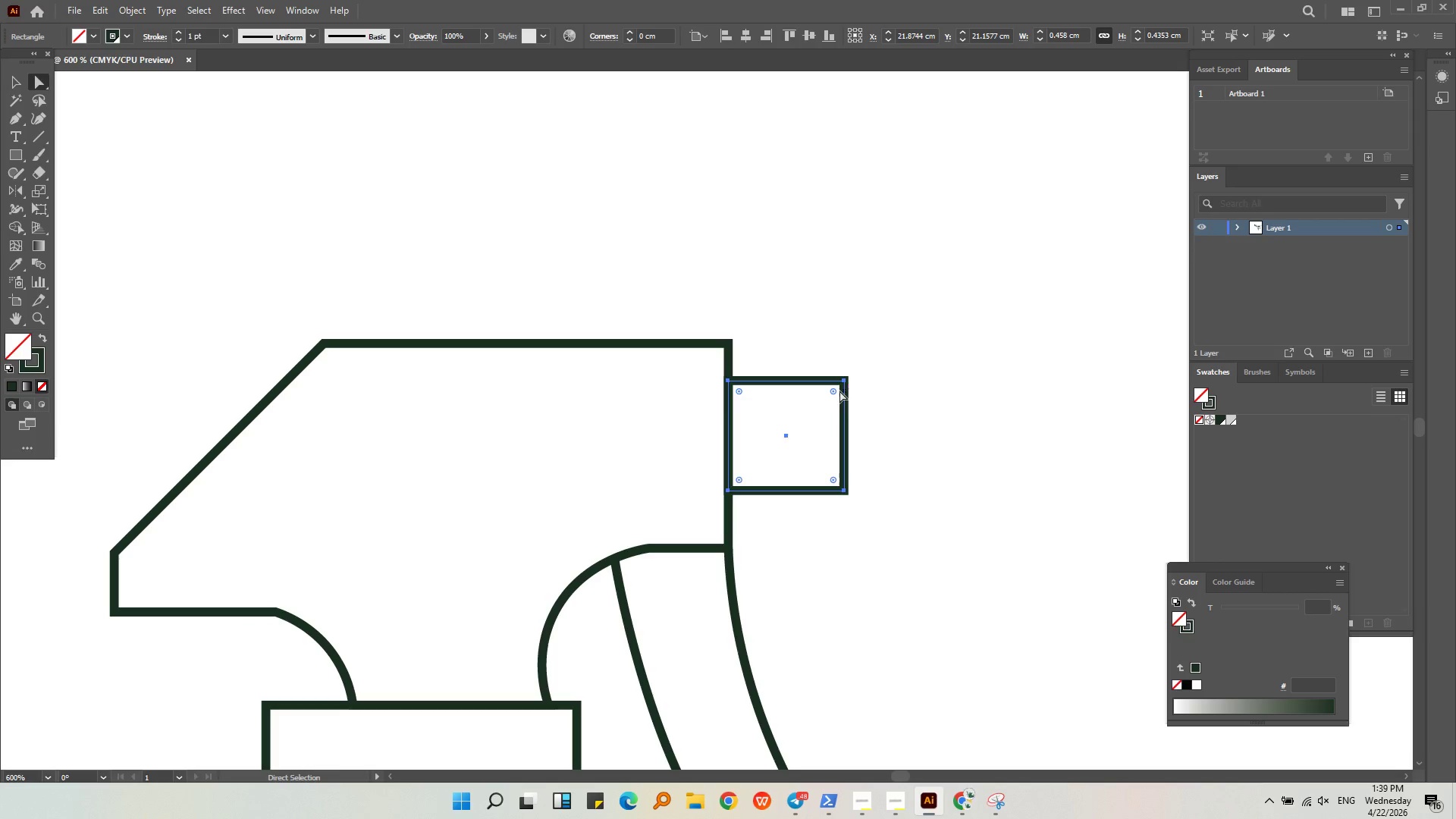 
left_click_drag(start_coordinate=[835, 390], to_coordinate=[829, 391])
 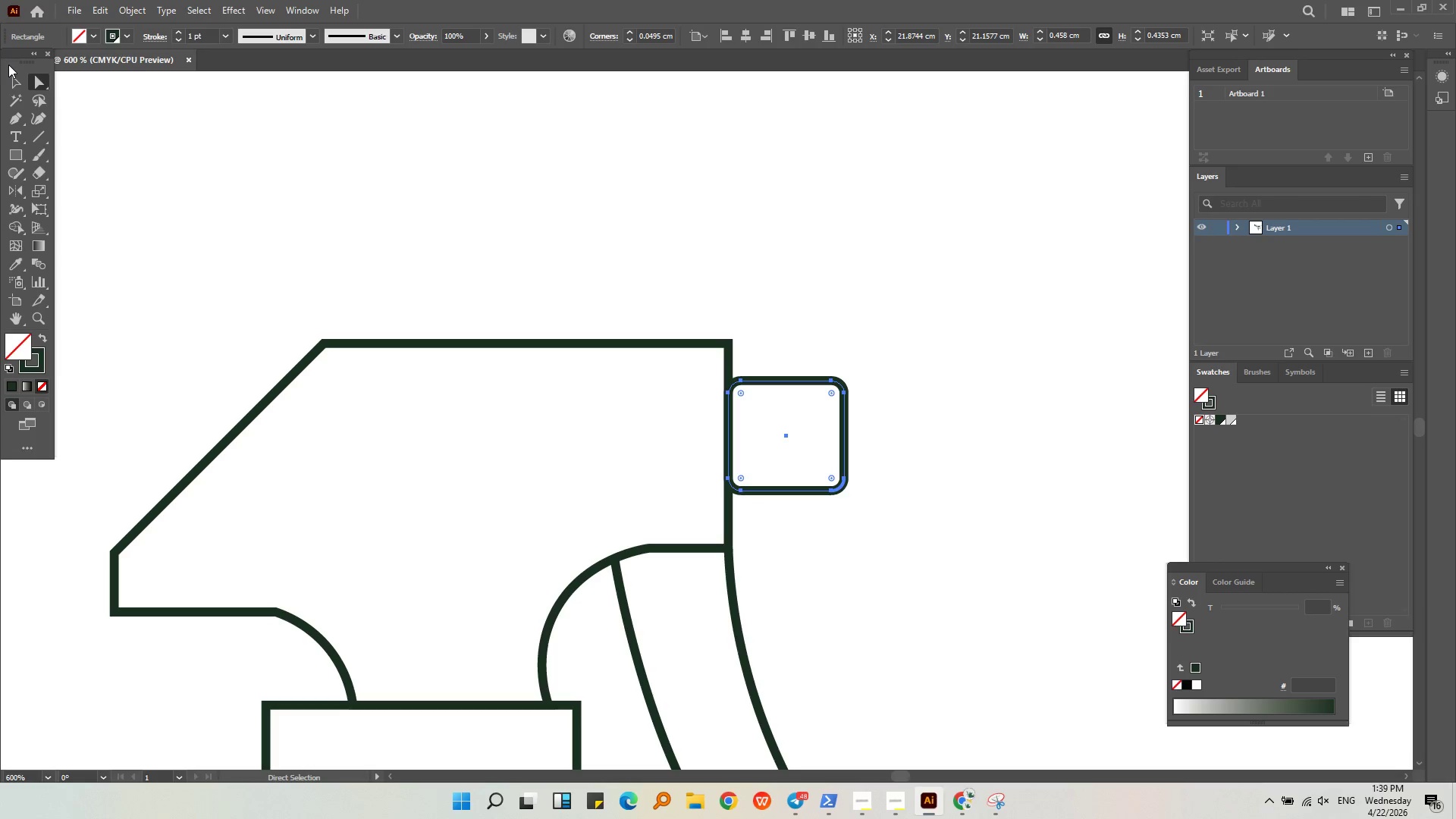 
double_click([297, 182])
 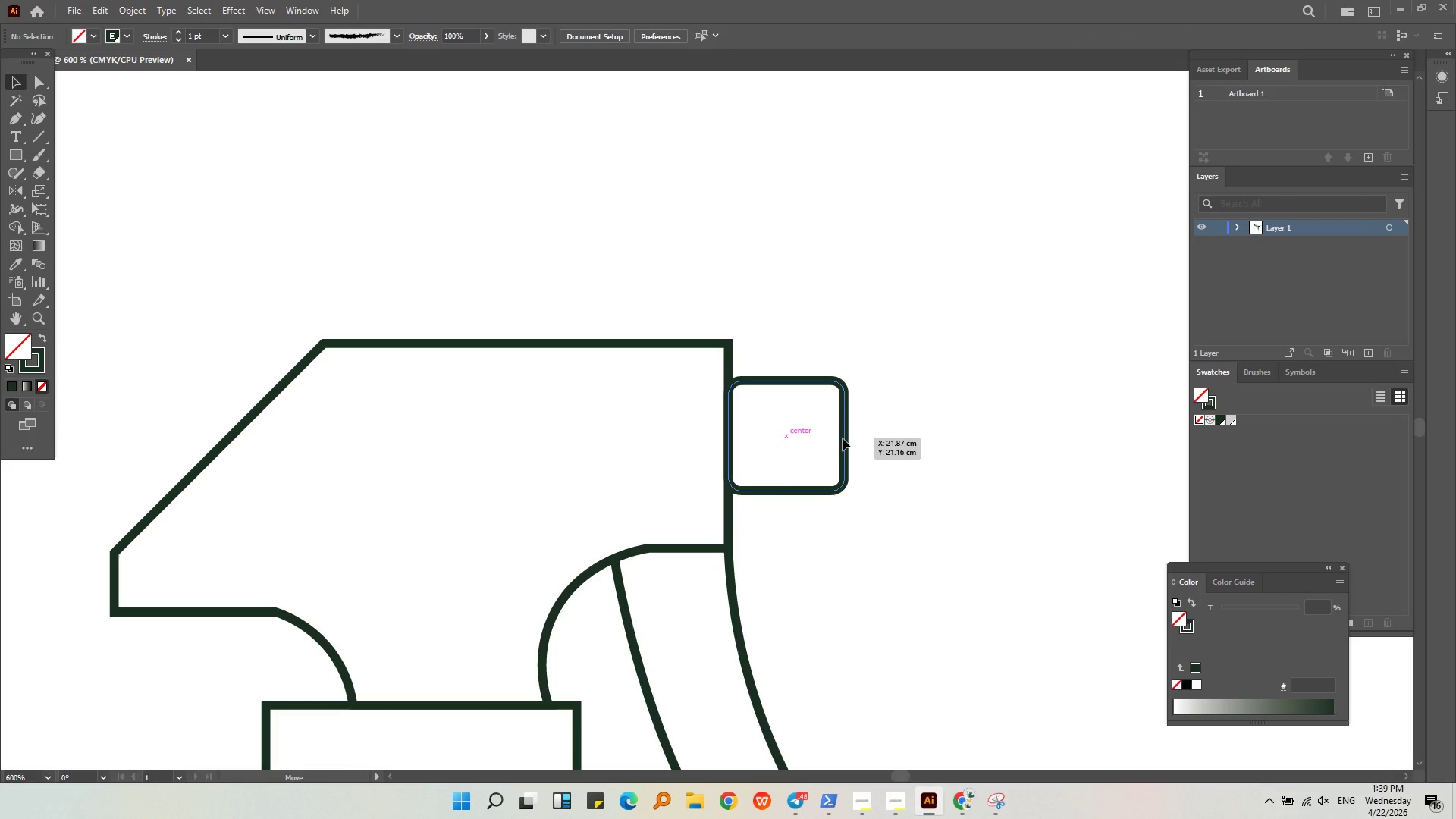 
left_click([934, 435])
 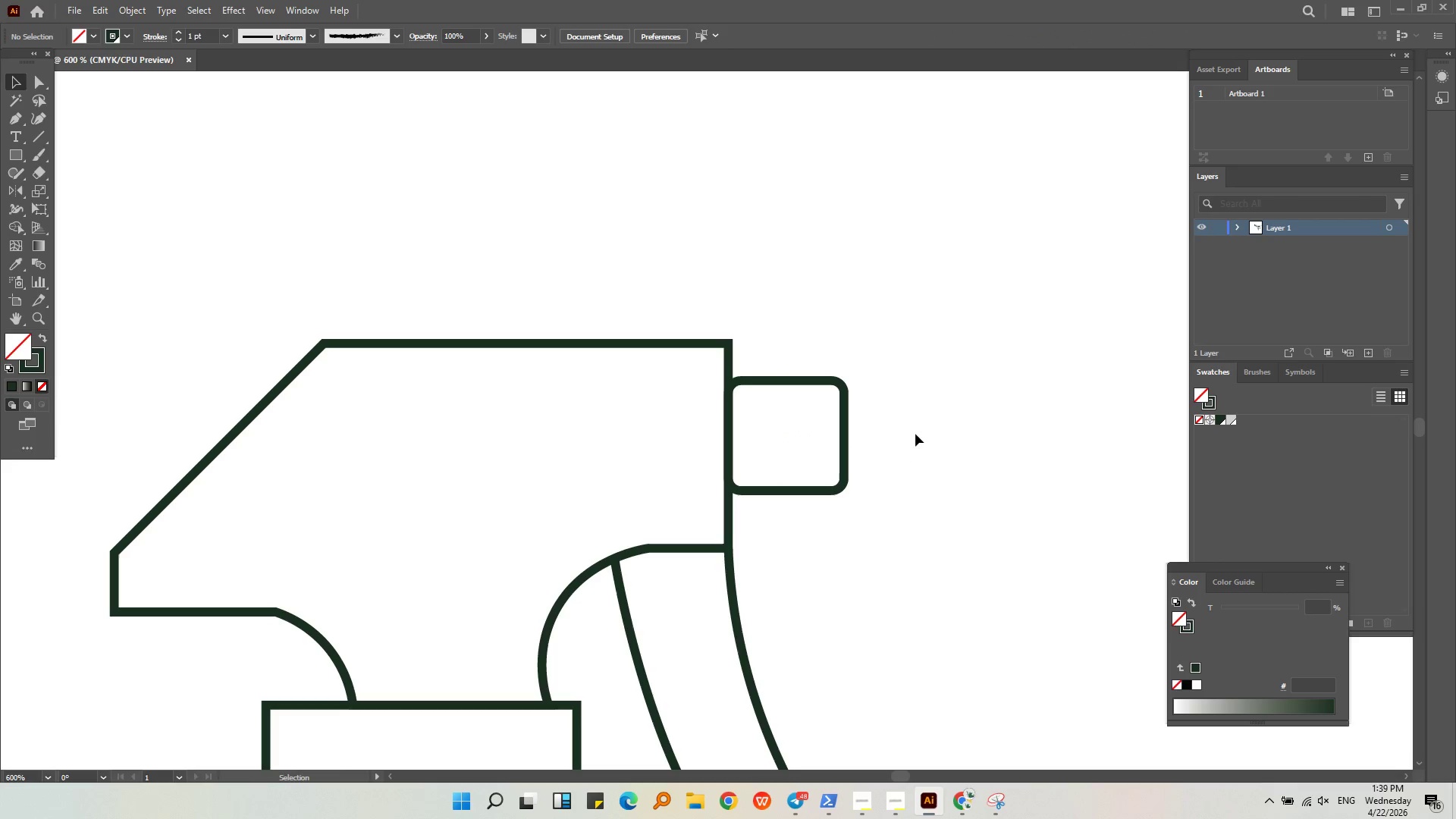 
hold_key(key=AltLeft, duration=0.41)
scroll: coordinate [609, 229], scroll_direction: down, amount: 5.0
 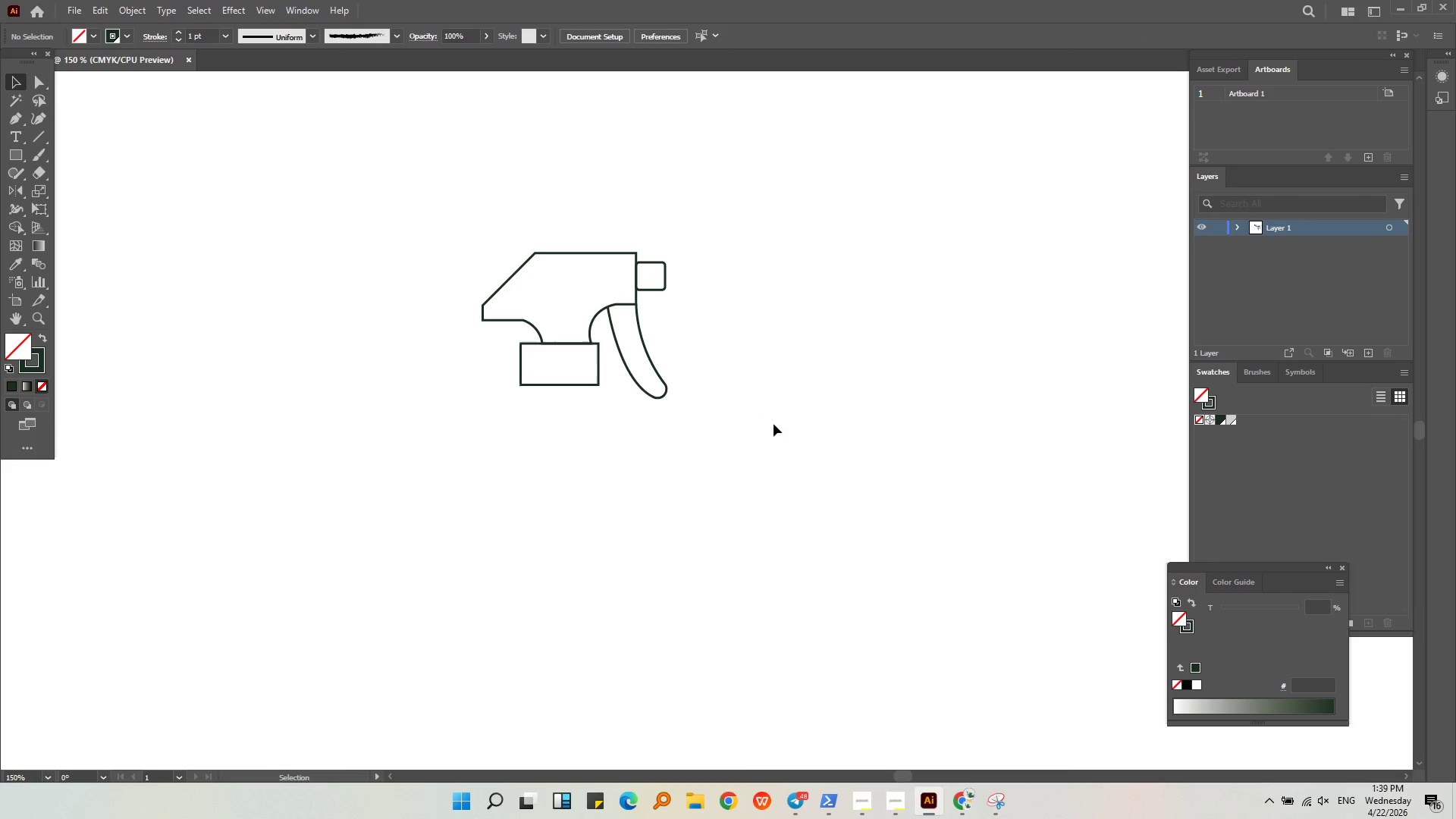 
left_click_drag(start_coordinate=[770, 484], to_coordinate=[306, 141])
 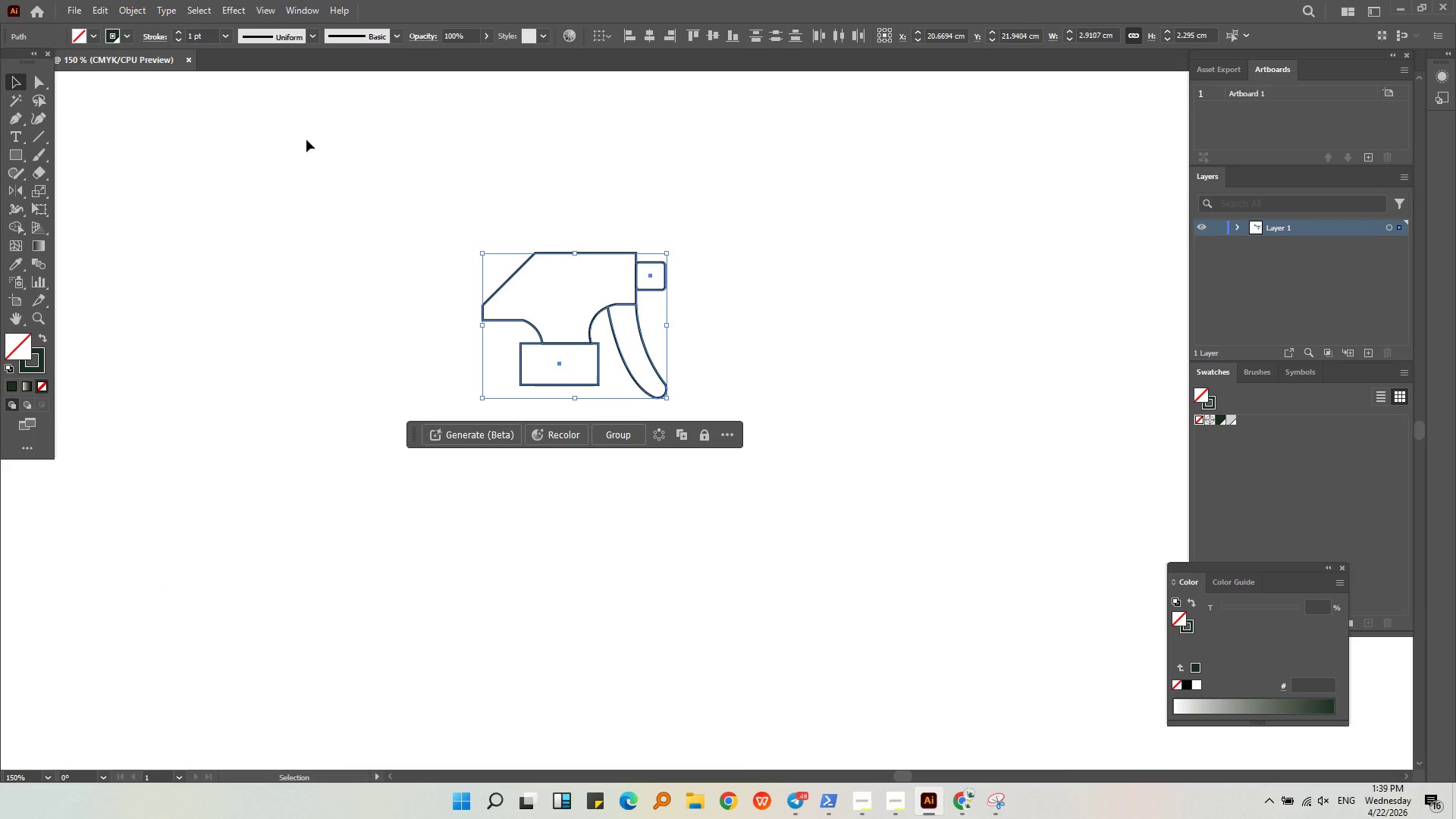 
key(Control+G)
 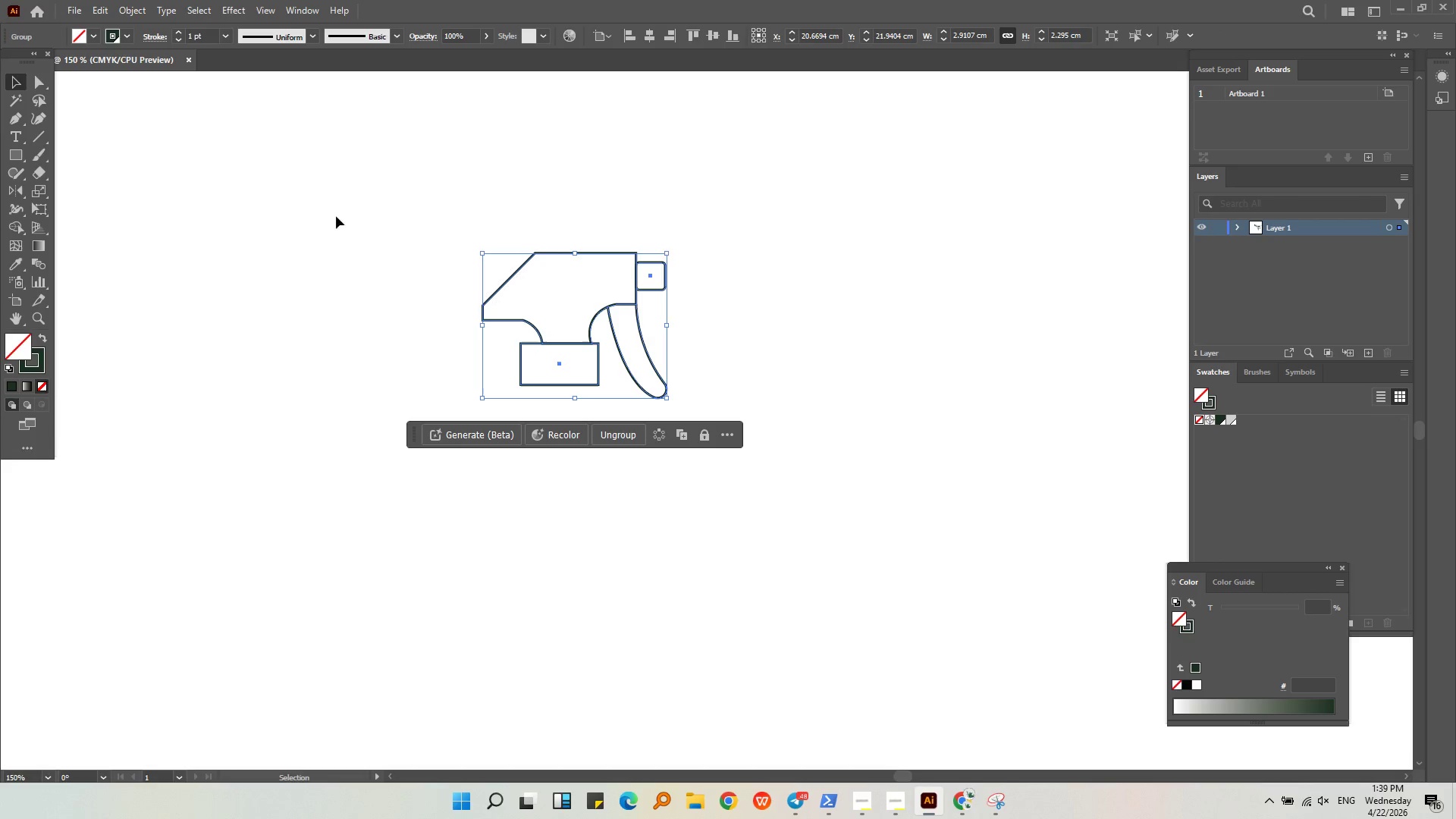 
hold_key(key=AltLeft, duration=0.38)
scroll: coordinate [372, 294], scroll_direction: down, amount: 2.0
 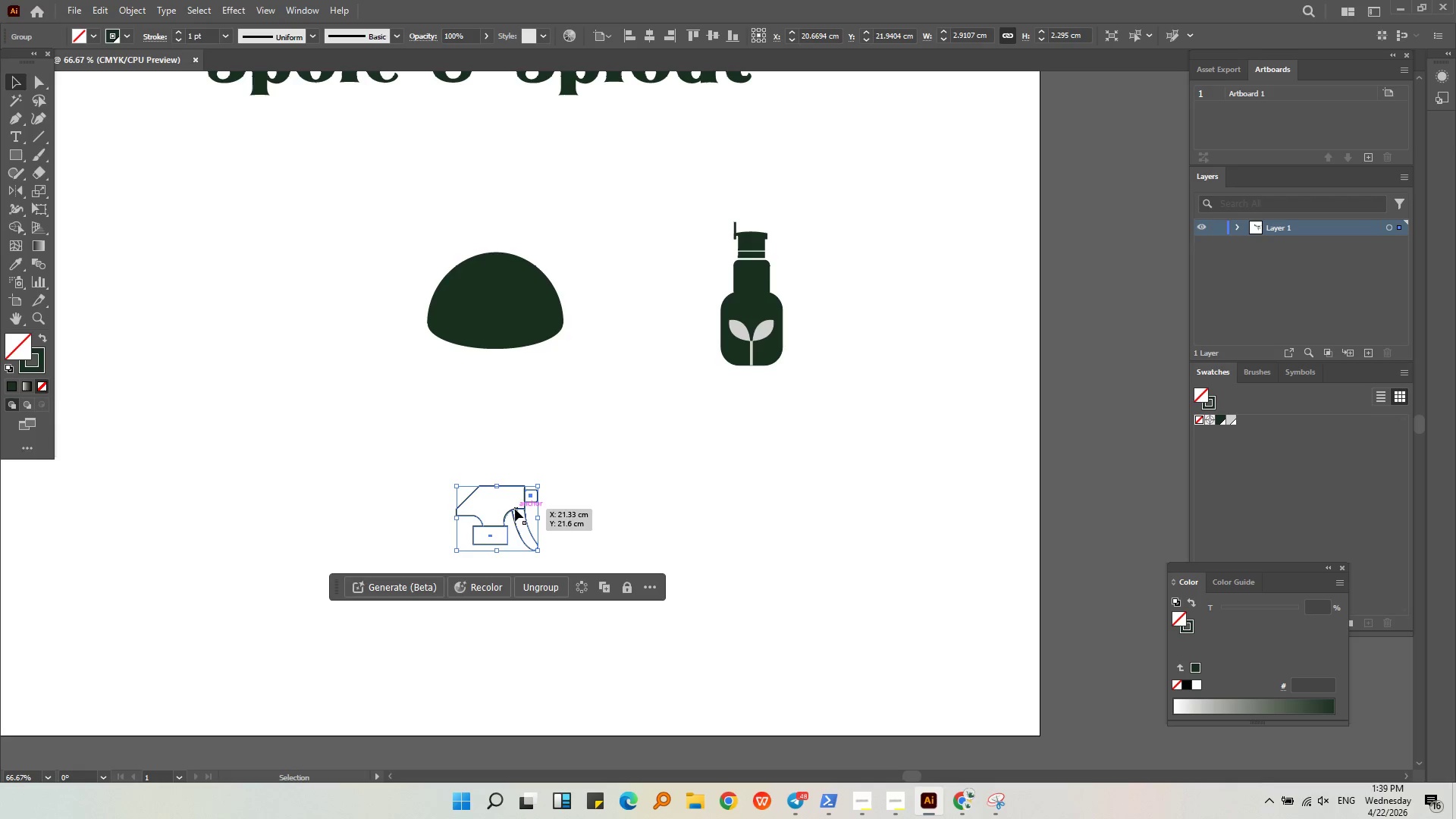 
left_click_drag(start_coordinate=[514, 510], to_coordinate=[784, 171])
 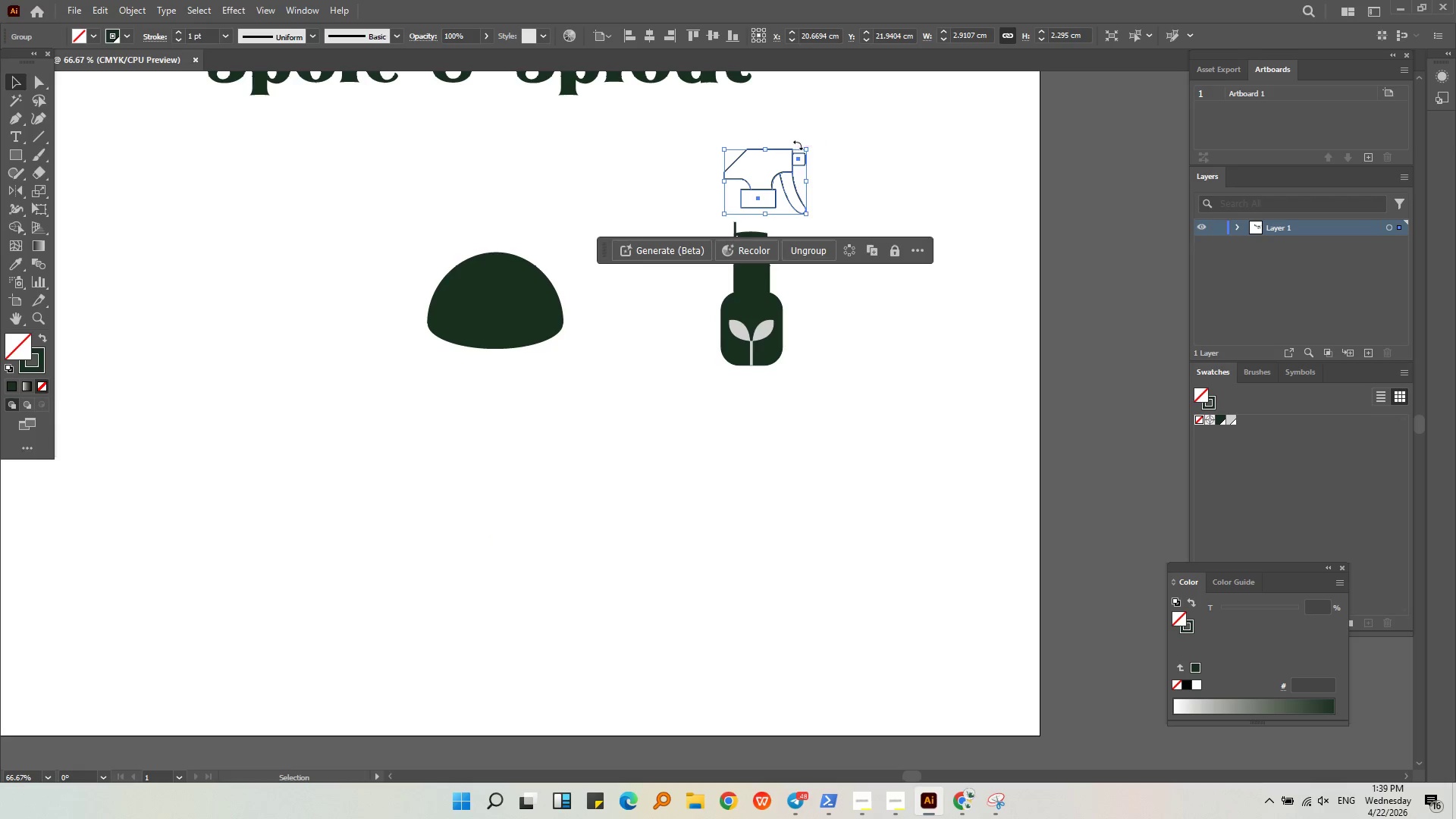 
hold_key(key=AltLeft, duration=0.44)
scroll: coordinate [813, 164], scroll_direction: up, amount: 2.0
 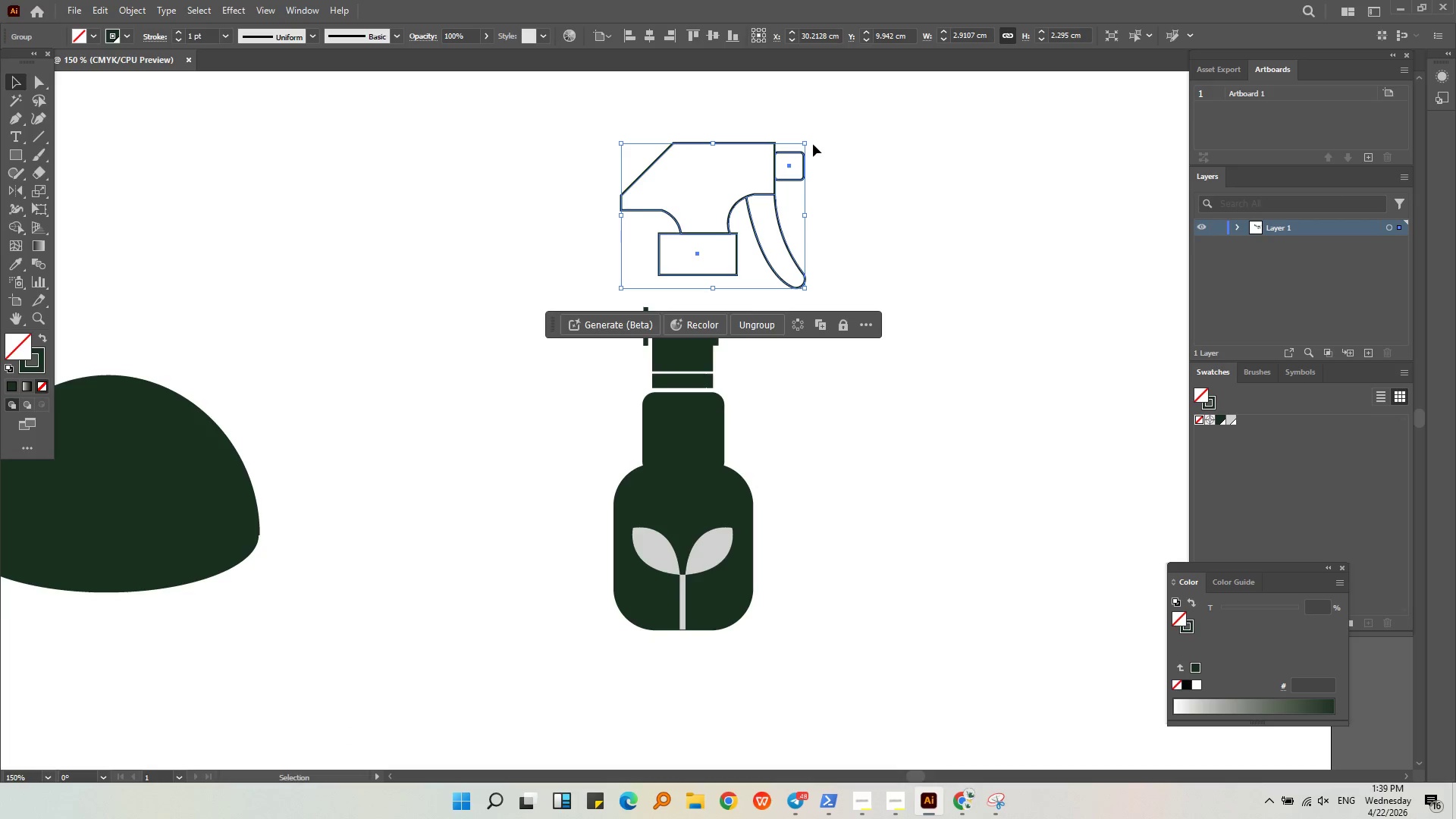 
hold_key(key=ShiftLeft, duration=0.97)
left_click_drag(start_coordinate=[803, 140], to_coordinate=[776, 187])
 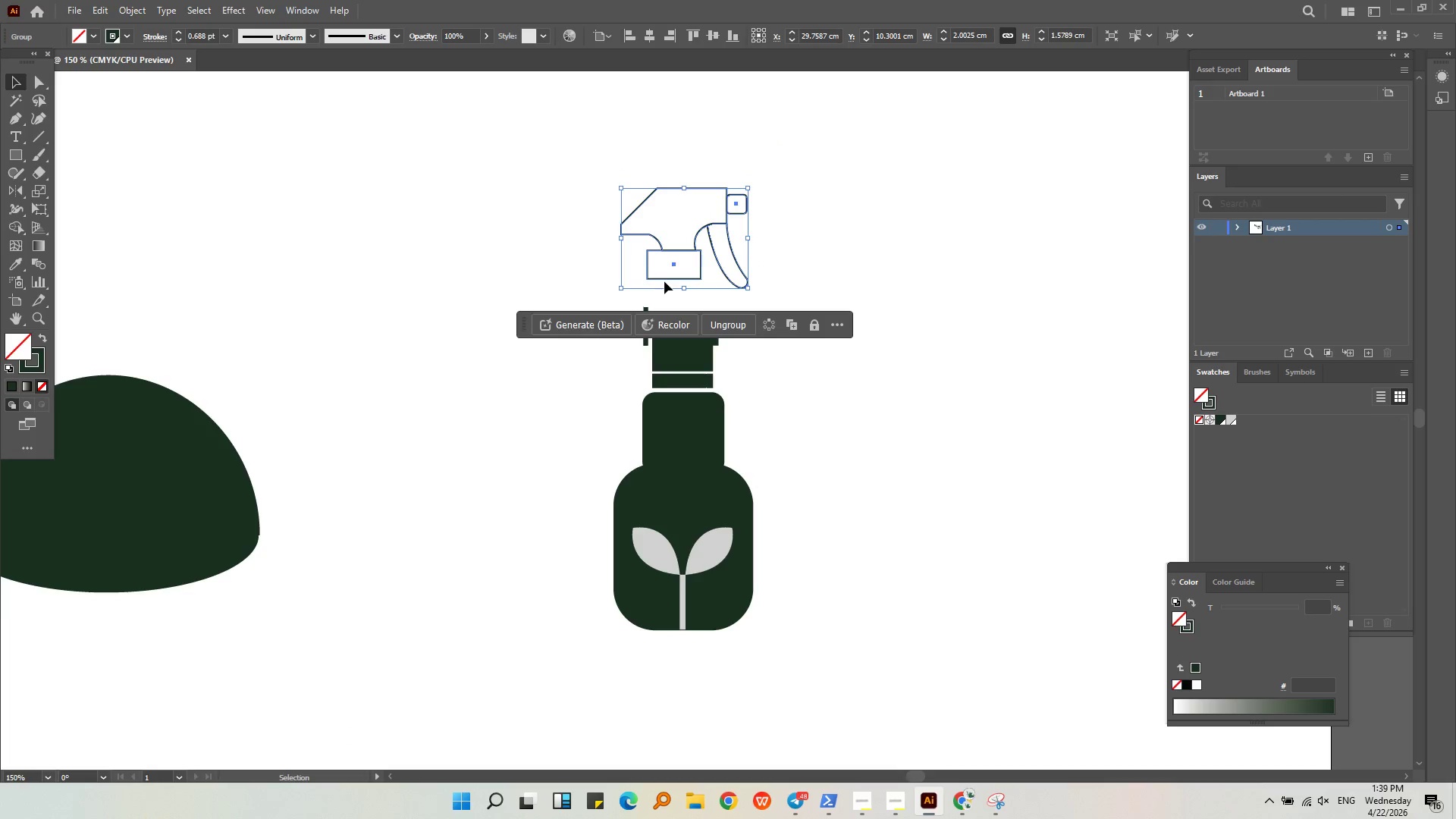 
left_click_drag(start_coordinate=[664, 279], to_coordinate=[670, 328])
 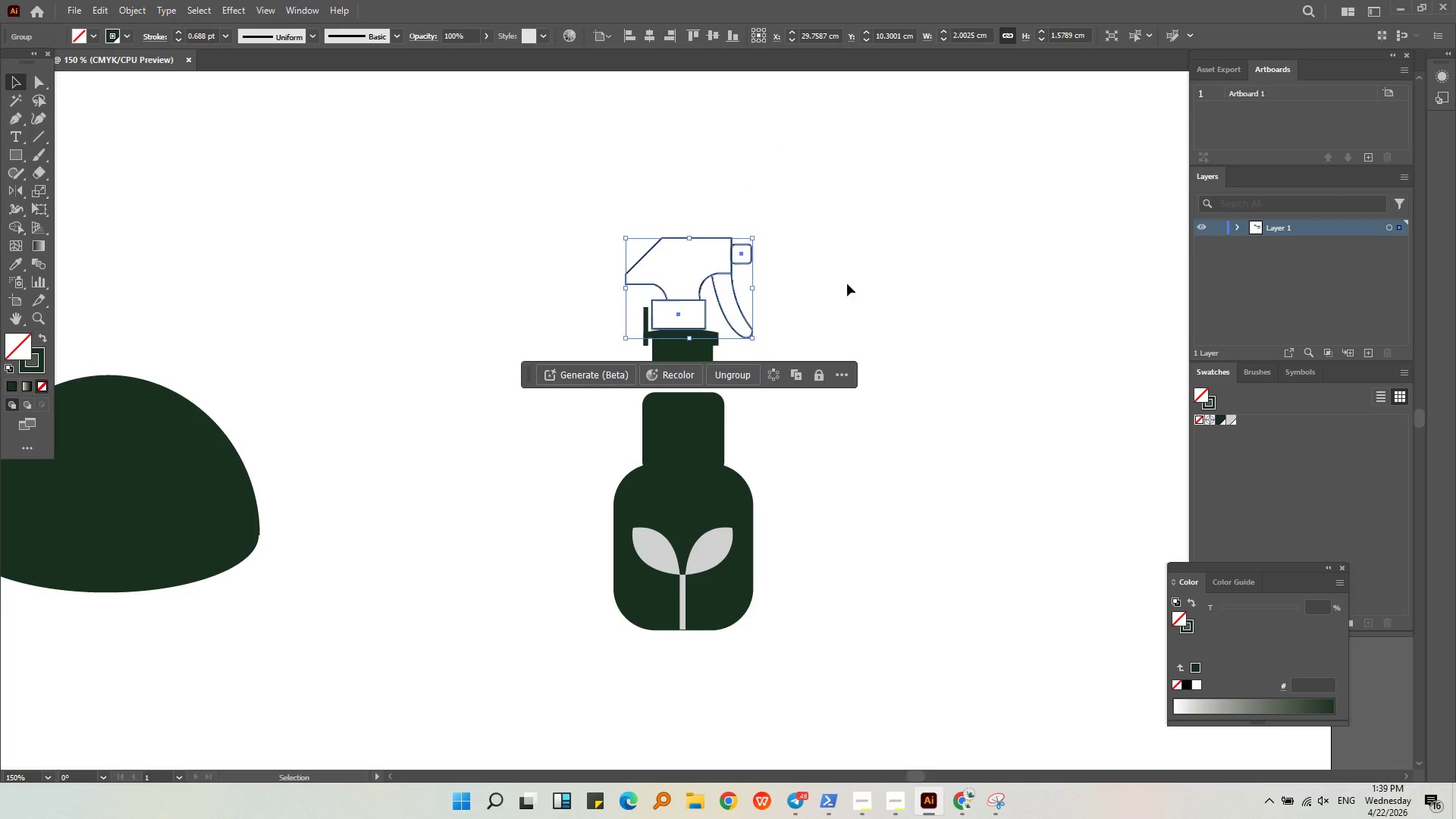 
left_click([866, 256])
 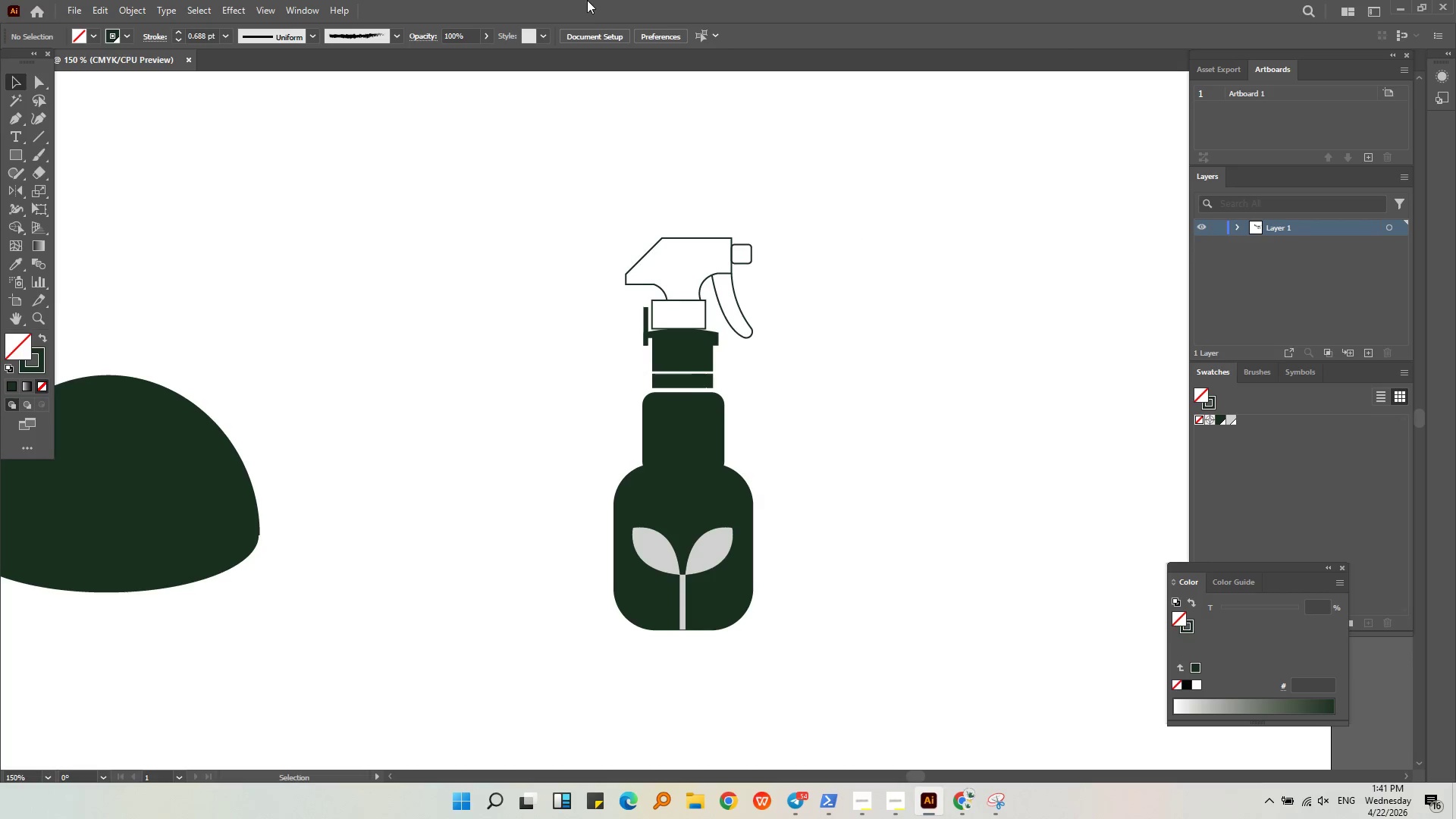 
wait(90.55)
 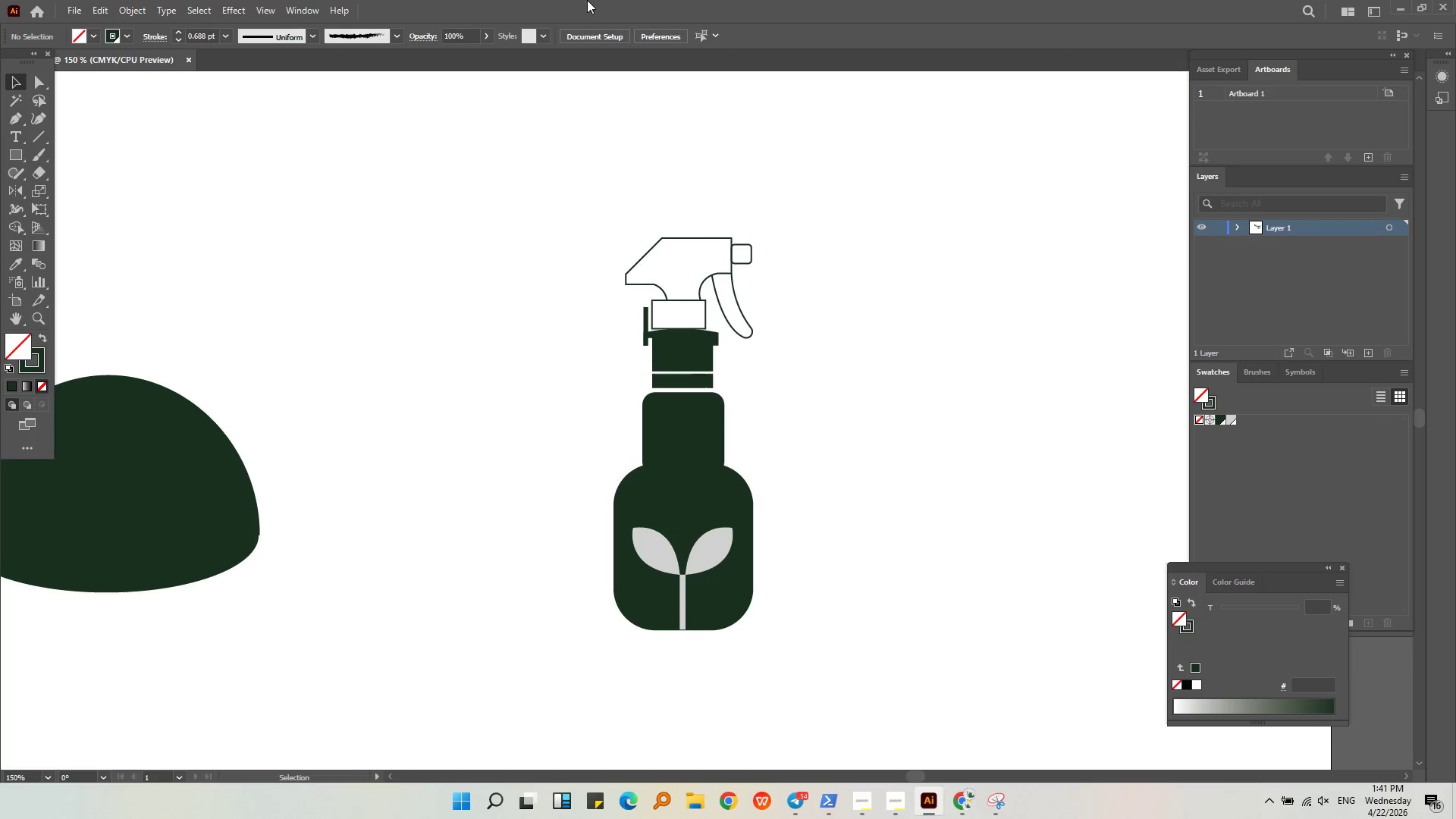 
left_click([685, 350])
 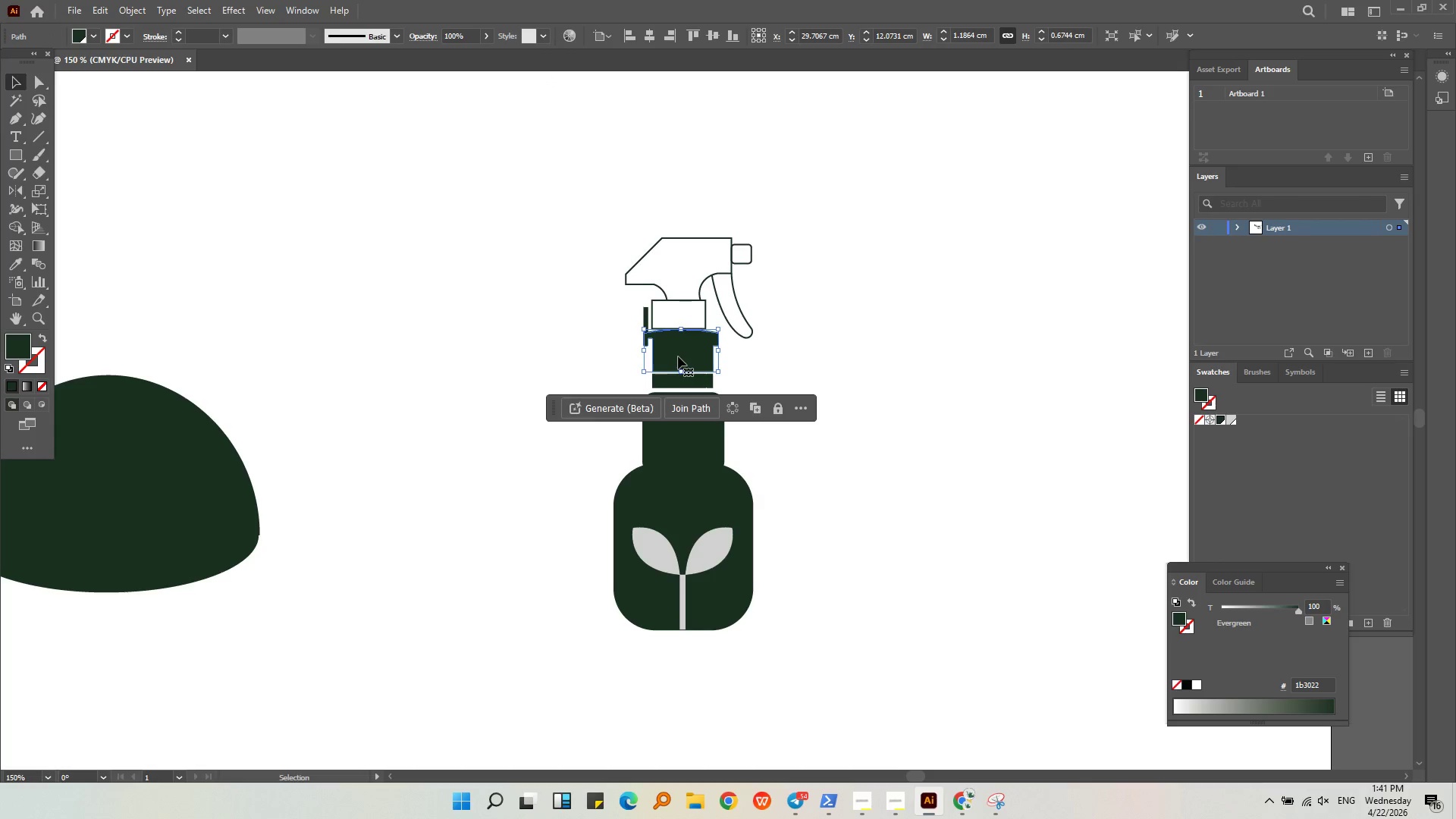 
left_click_drag(start_coordinate=[679, 356], to_coordinate=[928, 371])
 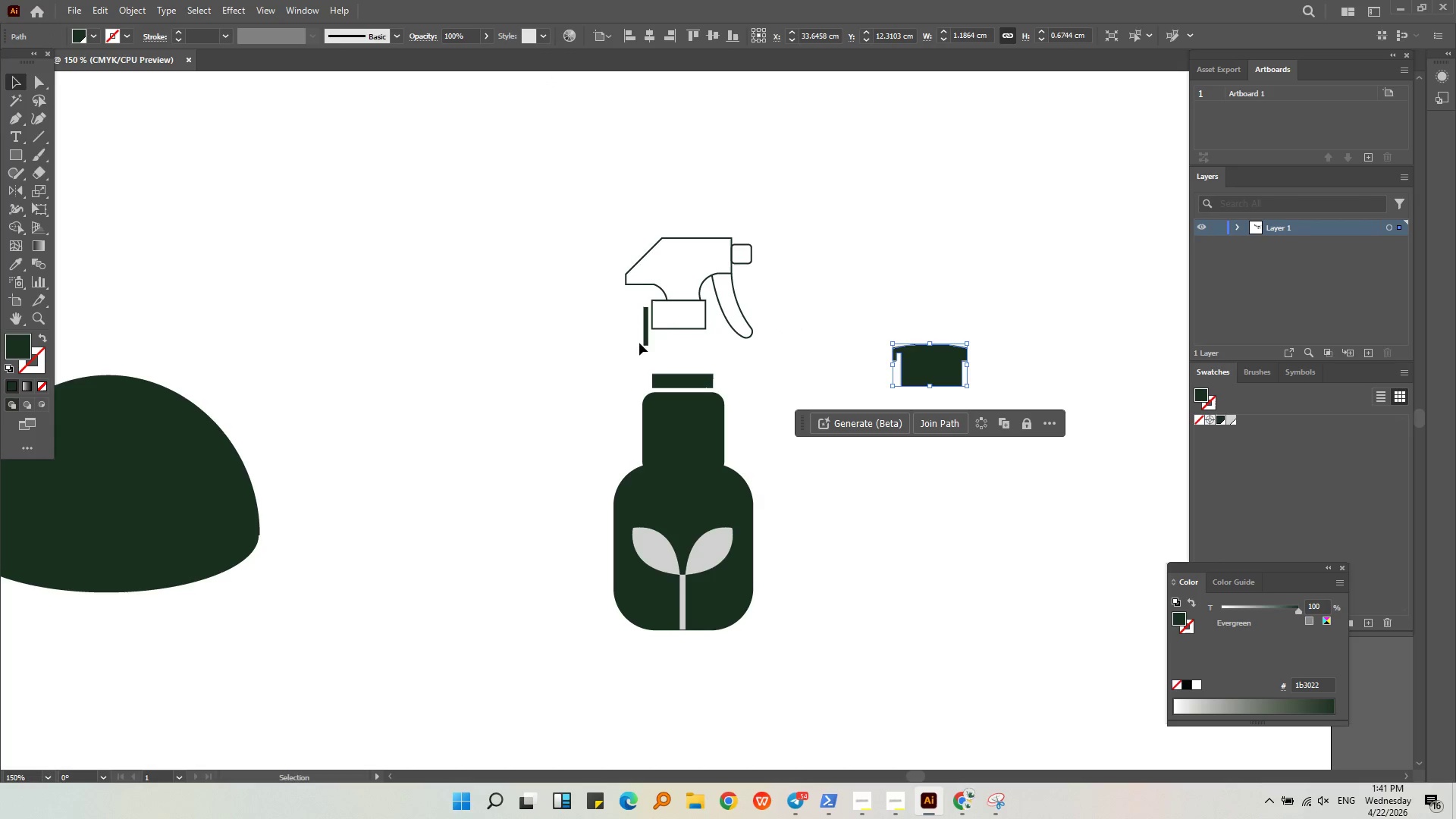 
key(Control+ControlLeft)
 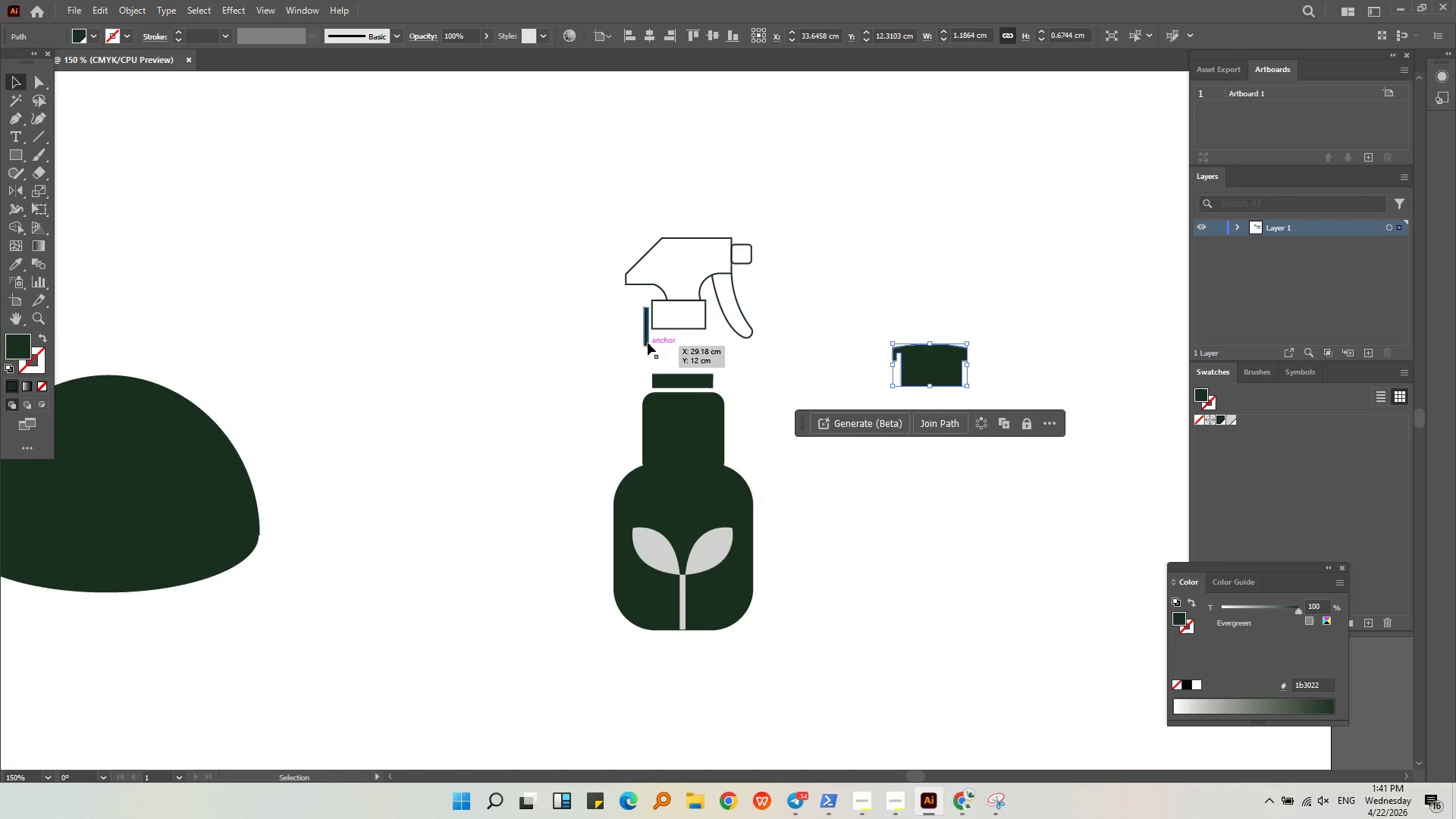 
key(Control+ControlLeft)
 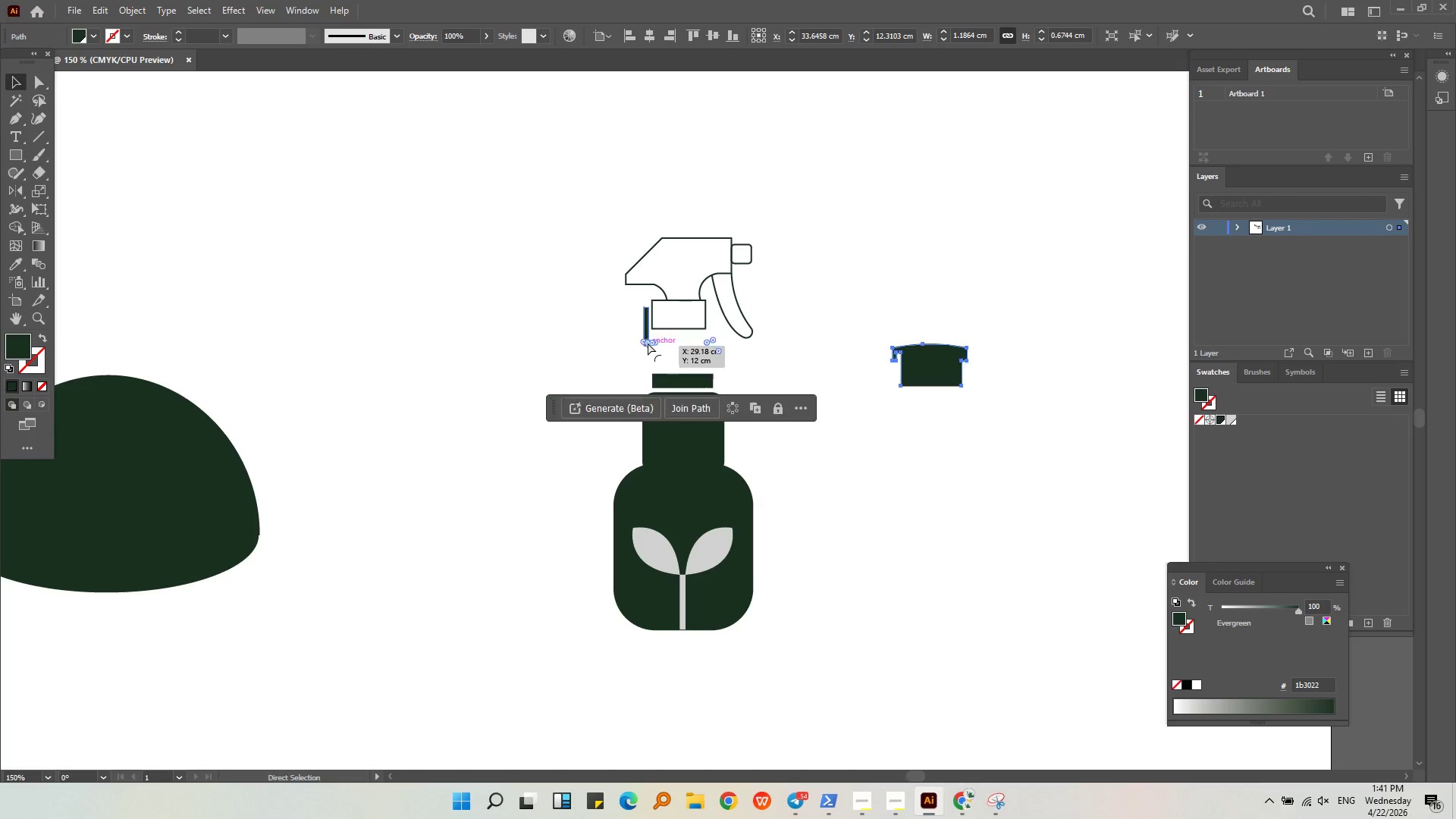 
key(Control+Z)
 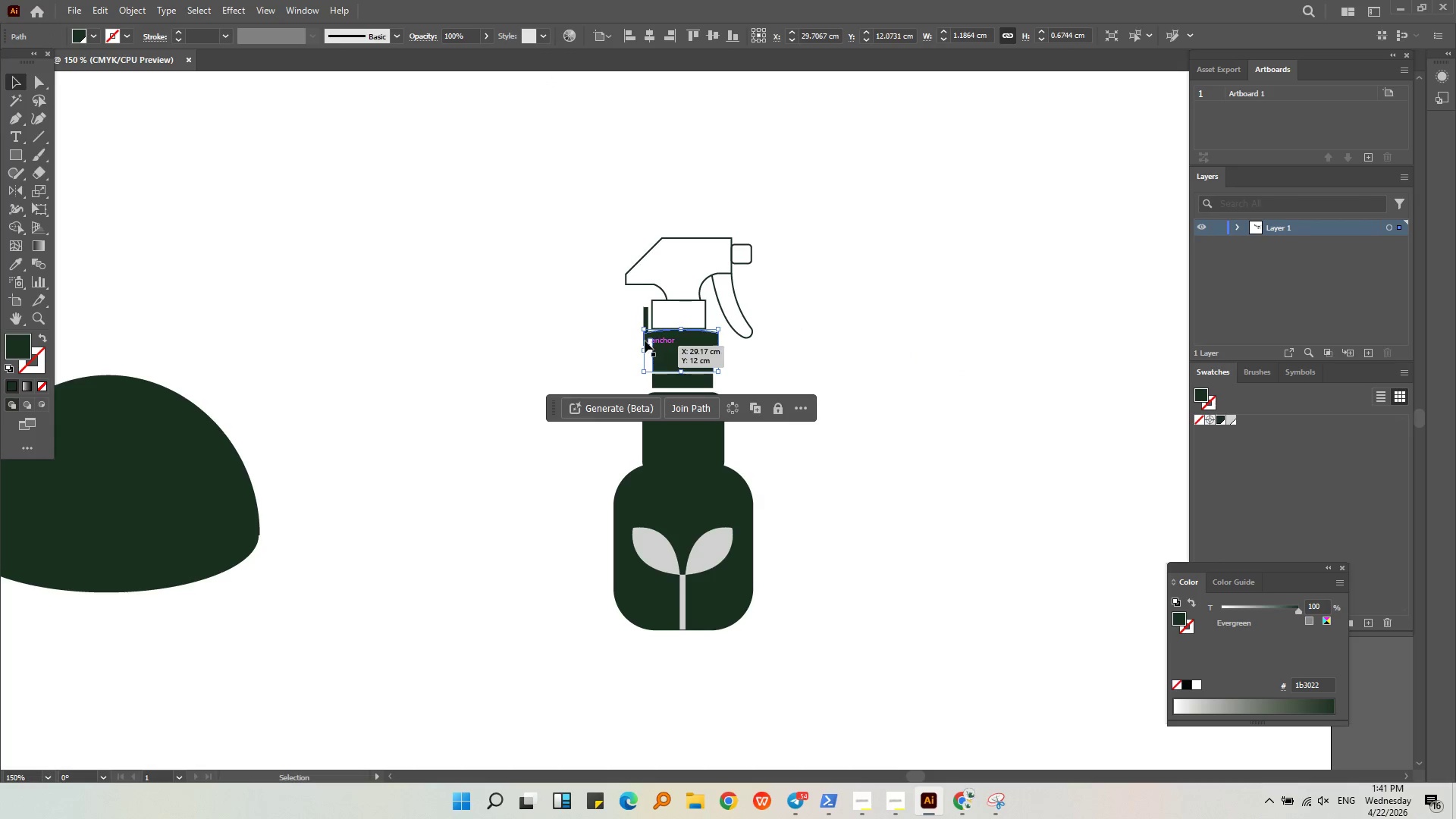 
hold_key(key=ShiftLeft, duration=0.67)
left_click([646, 315])
 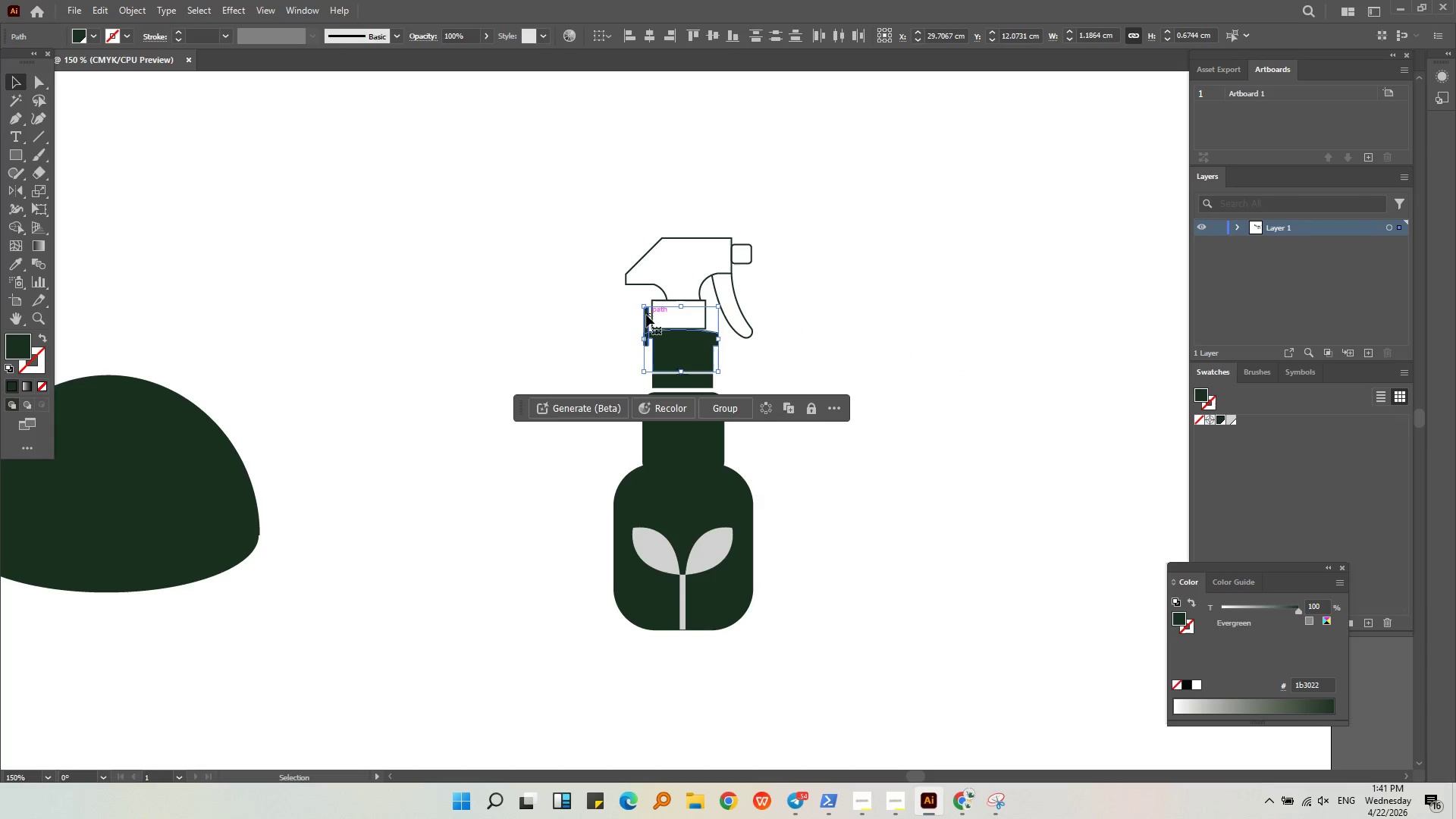 
key(Control+G)
 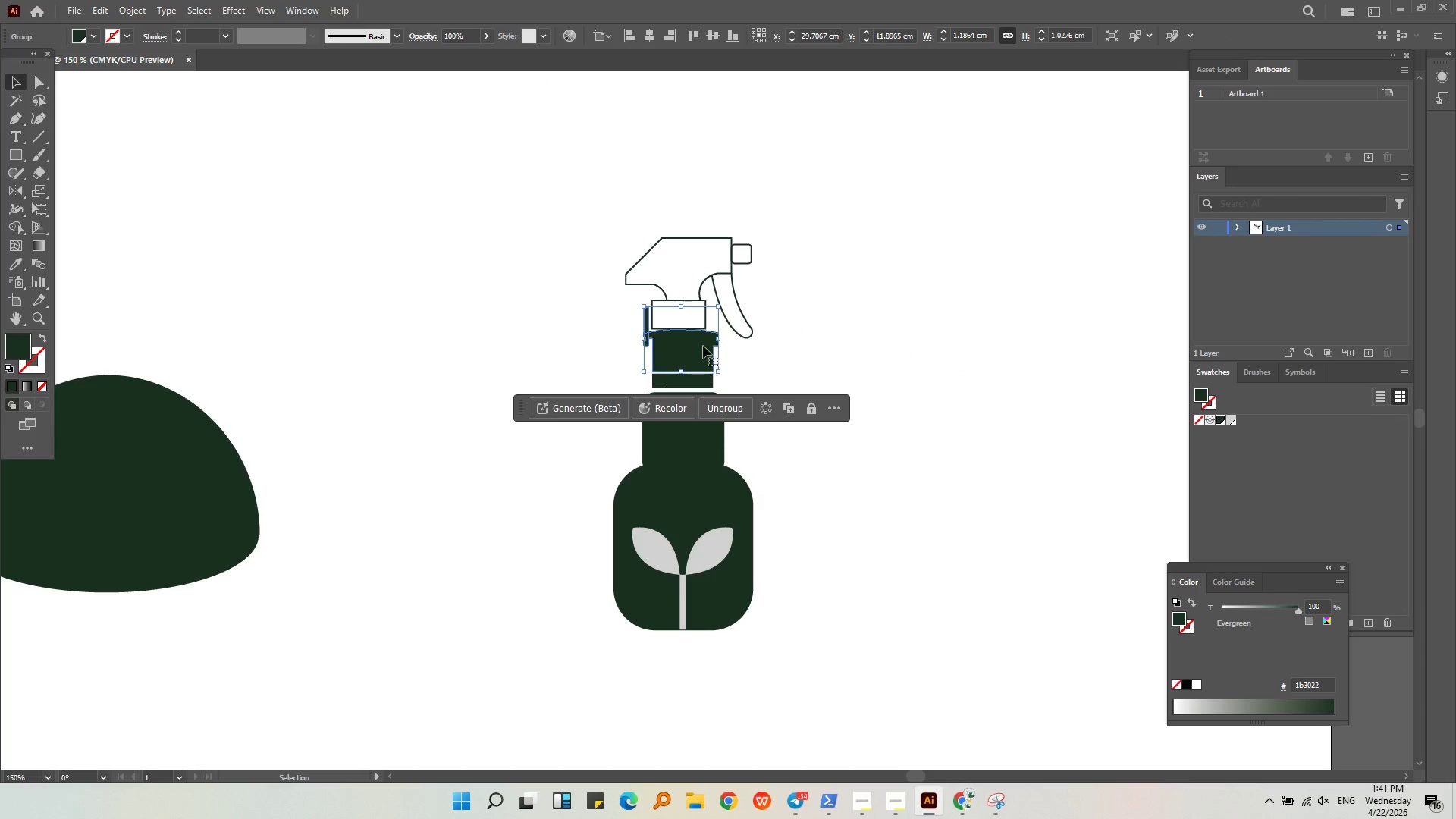 
left_click_drag(start_coordinate=[701, 344], to_coordinate=[964, 371])
 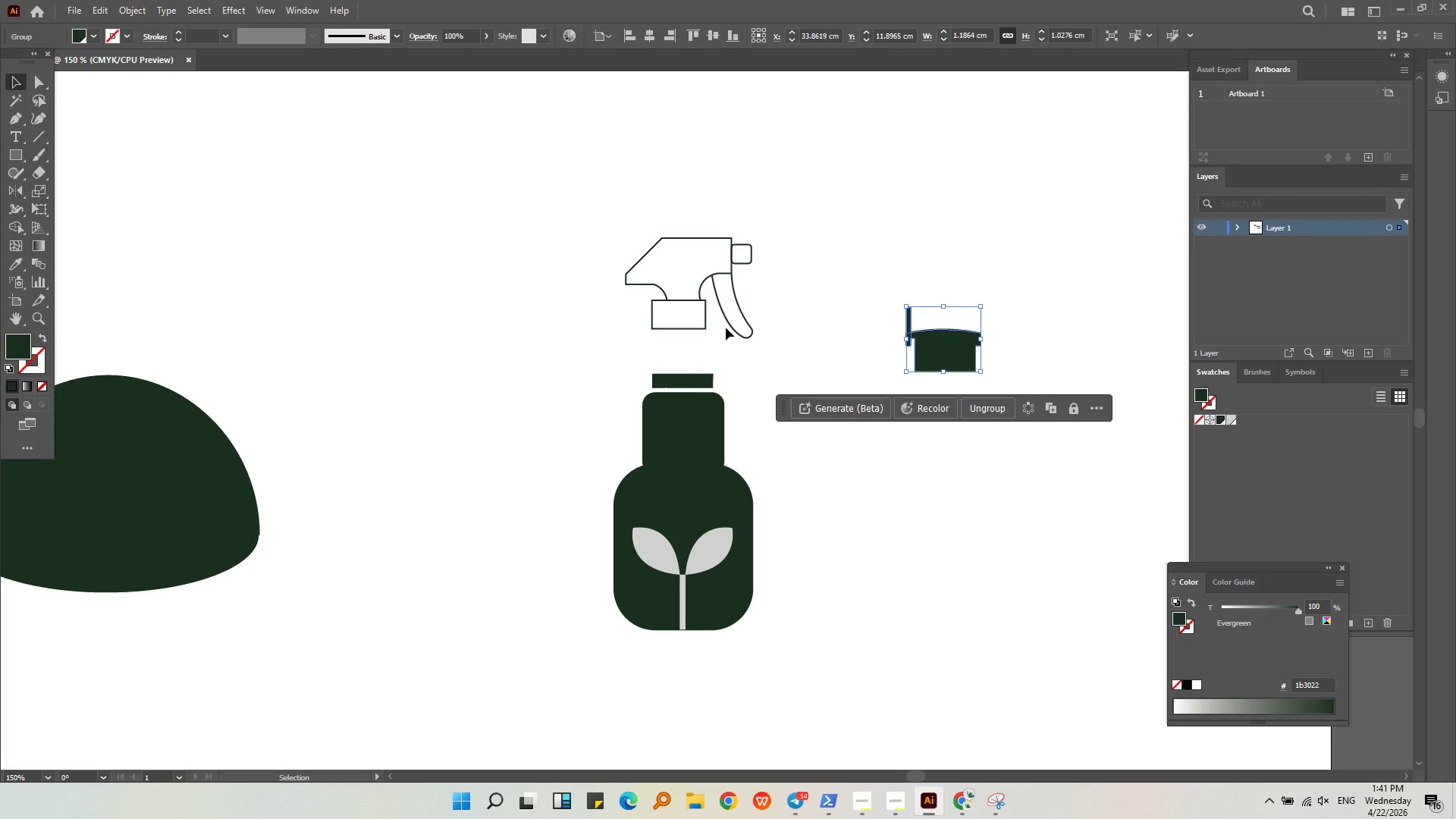 
key(Shift+ShiftLeft)
 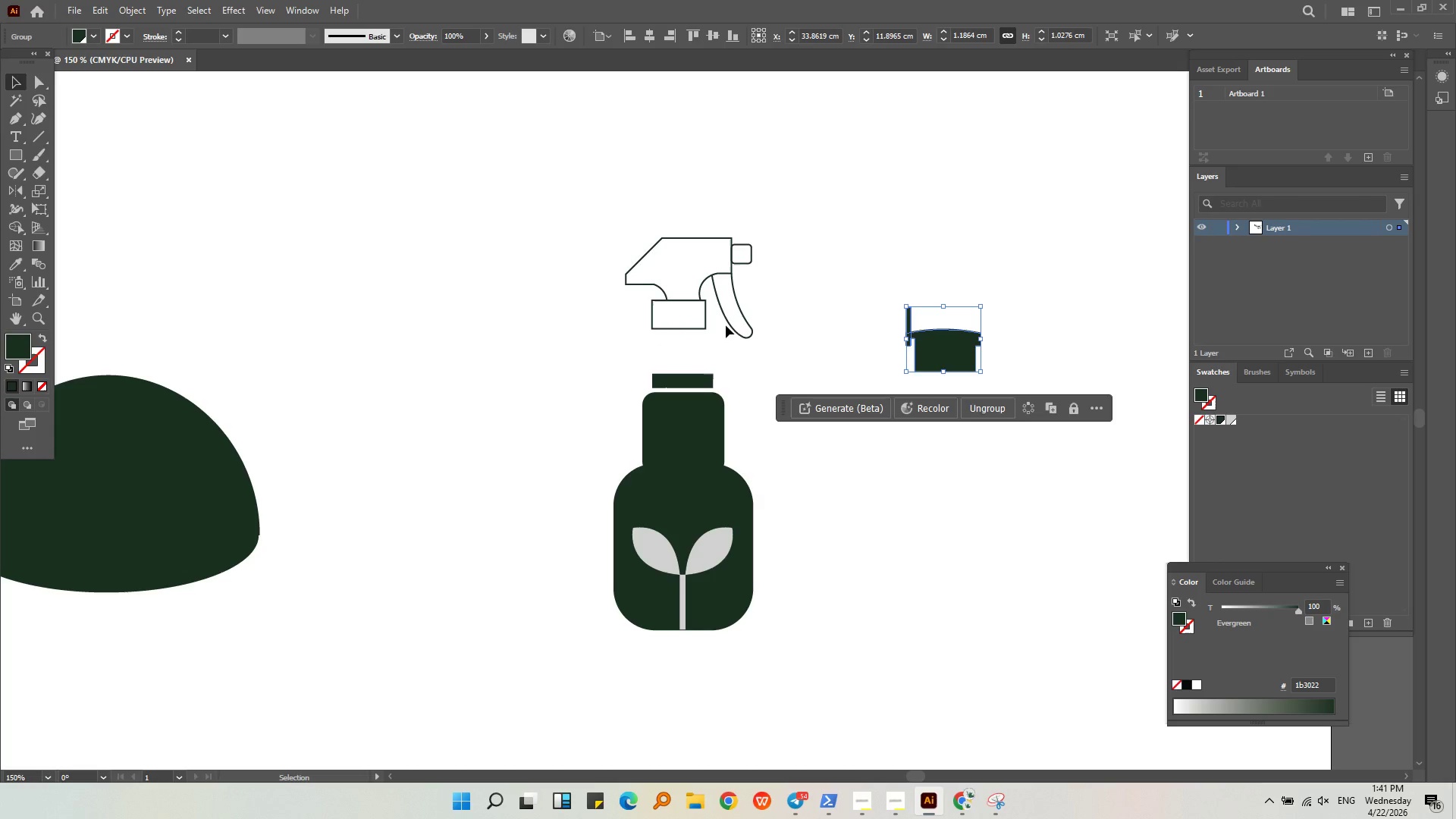 
key(Alt+AltLeft)
 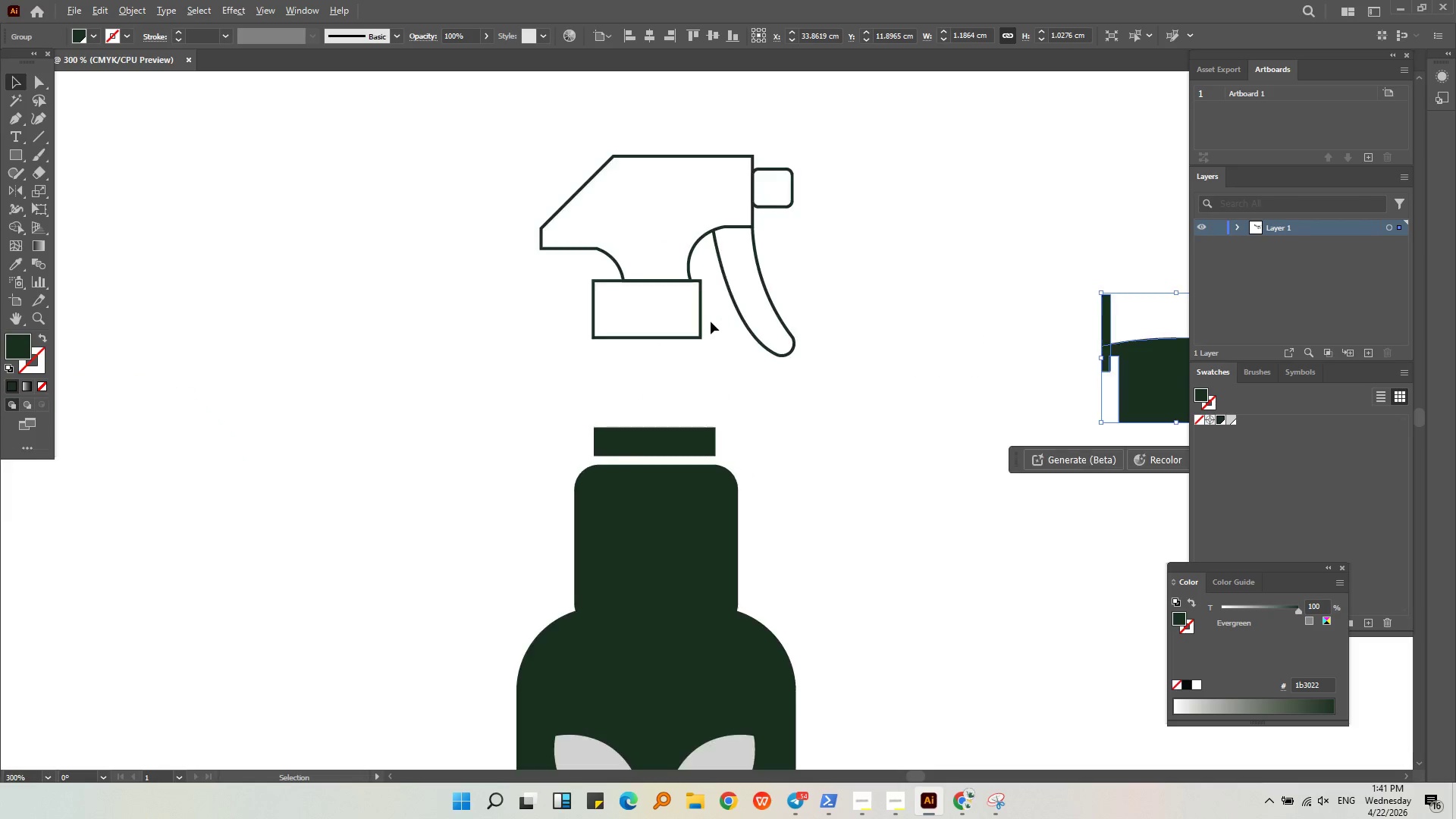 
scroll: coordinate [711, 322], scroll_direction: up, amount: 2.0
 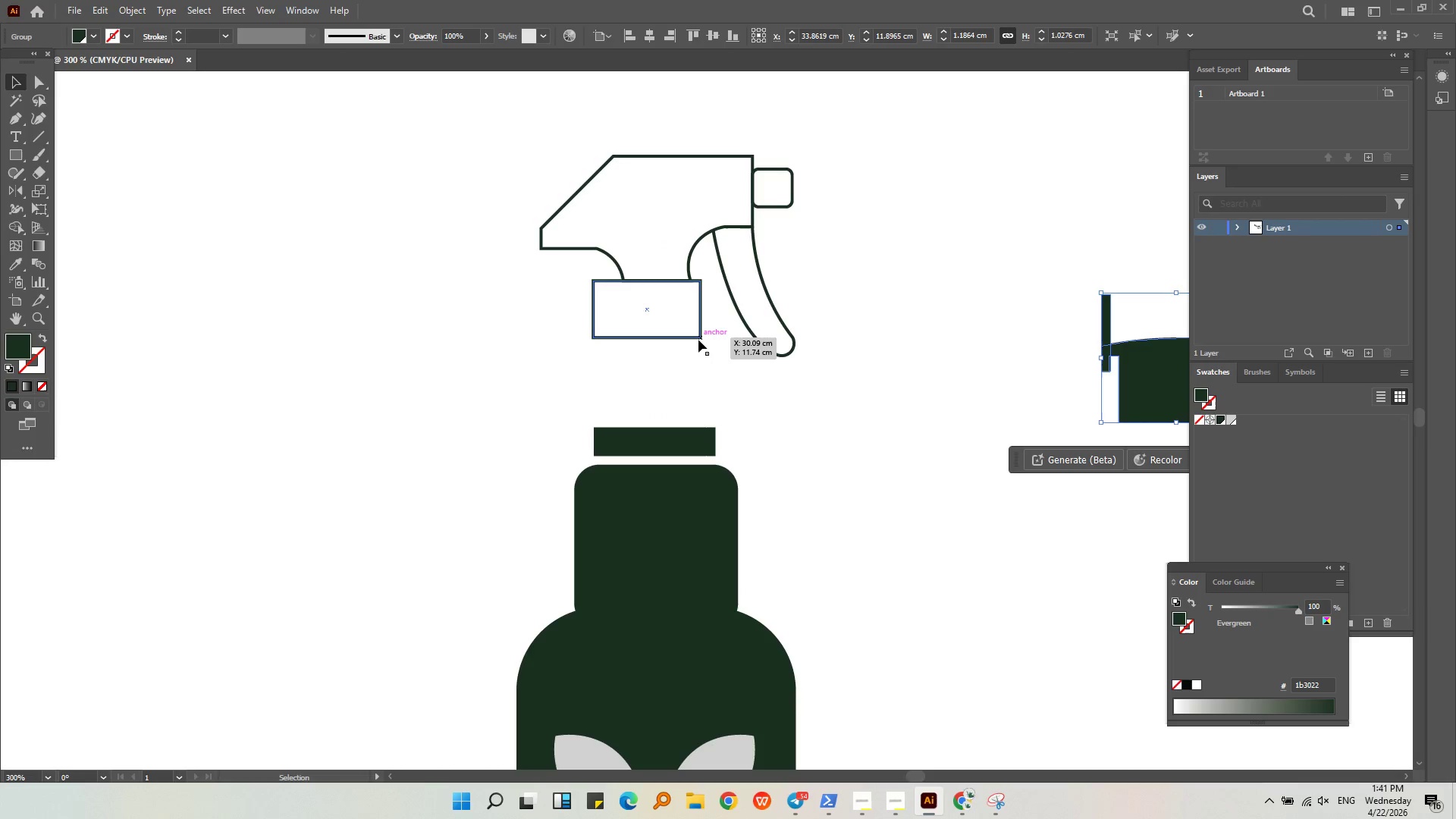 
left_click([698, 340])
 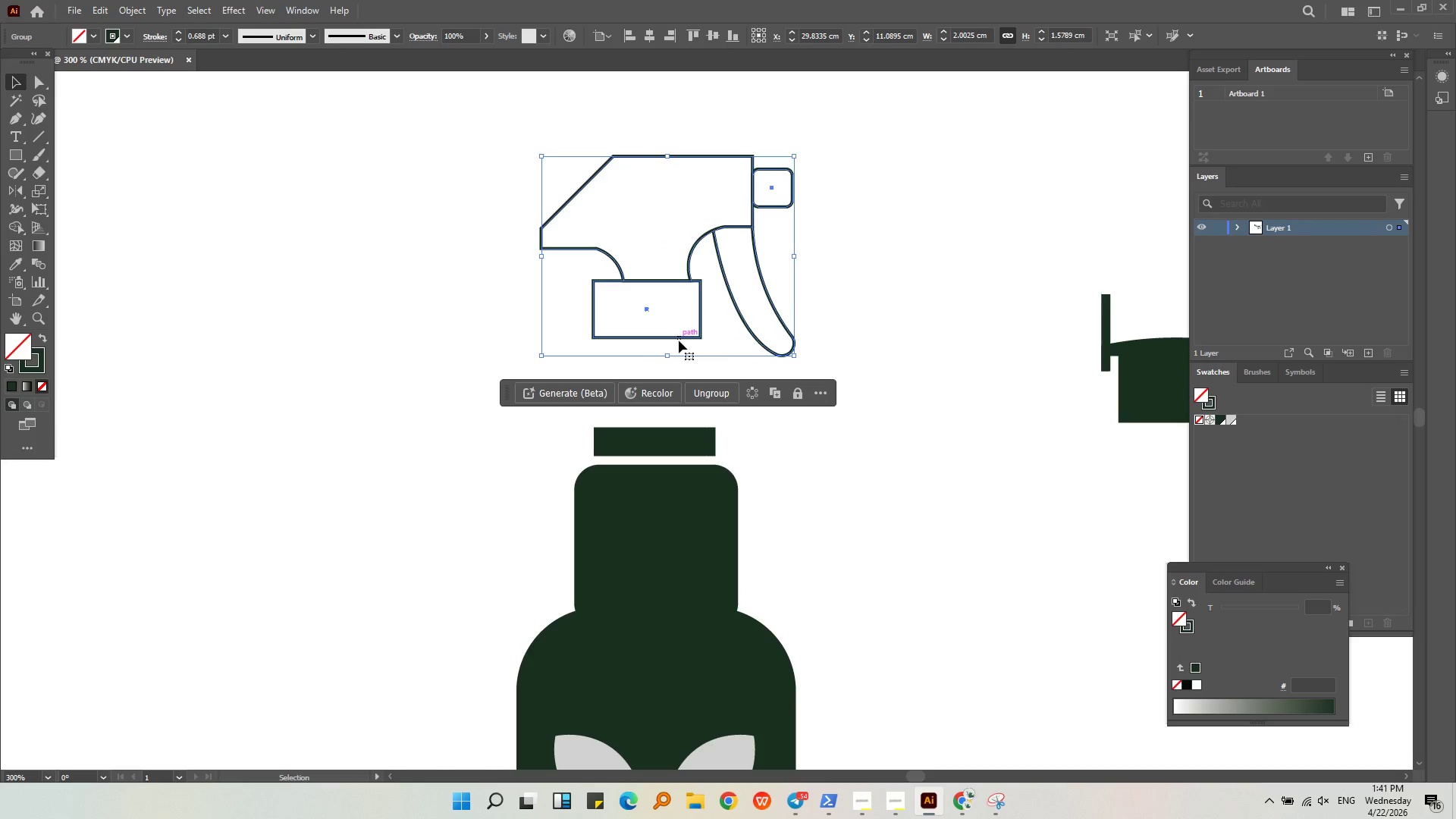 
left_click_drag(start_coordinate=[679, 340], to_coordinate=[677, 455])
 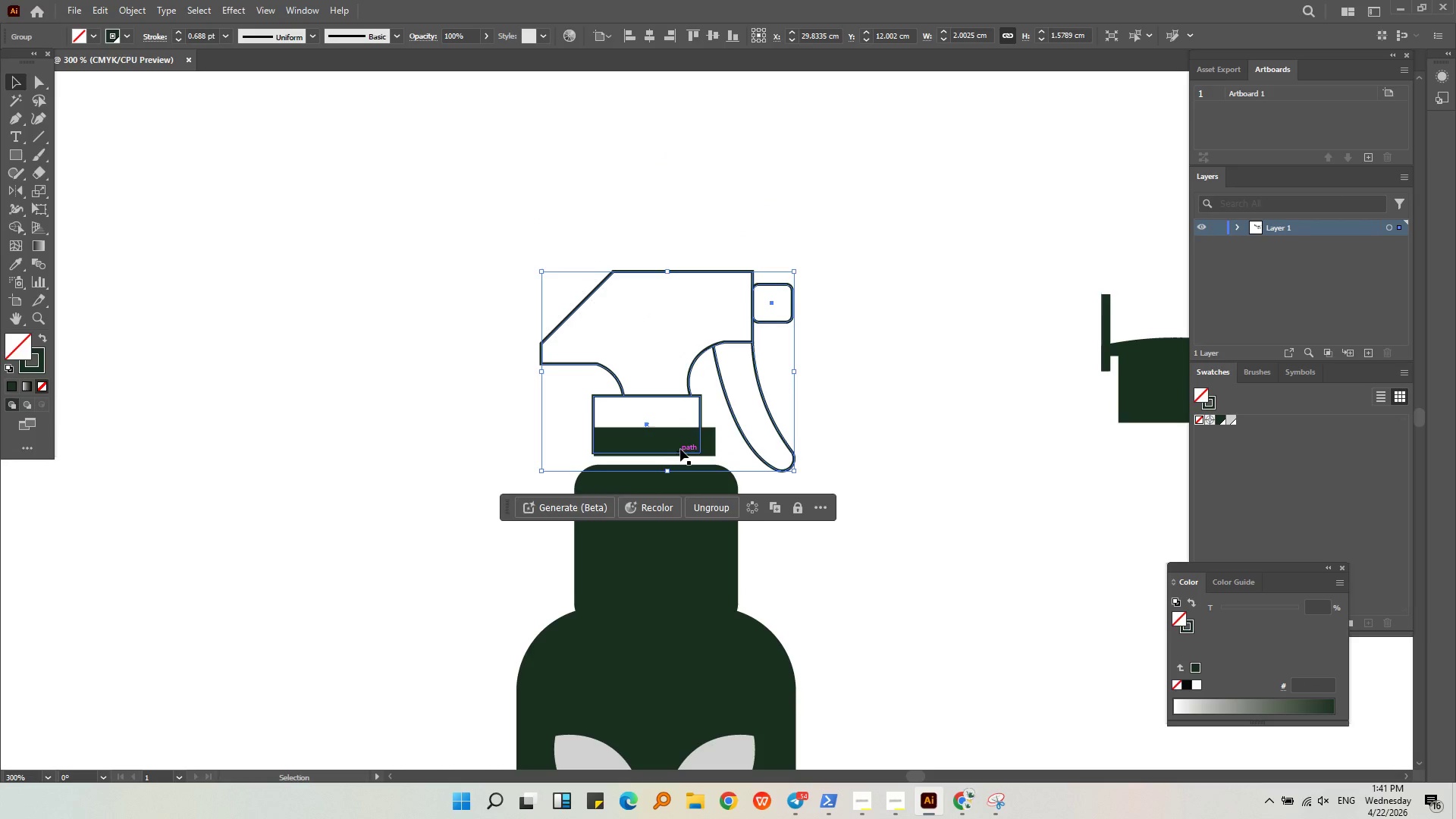 
hold_key(key=ShiftLeft, duration=2.64)
 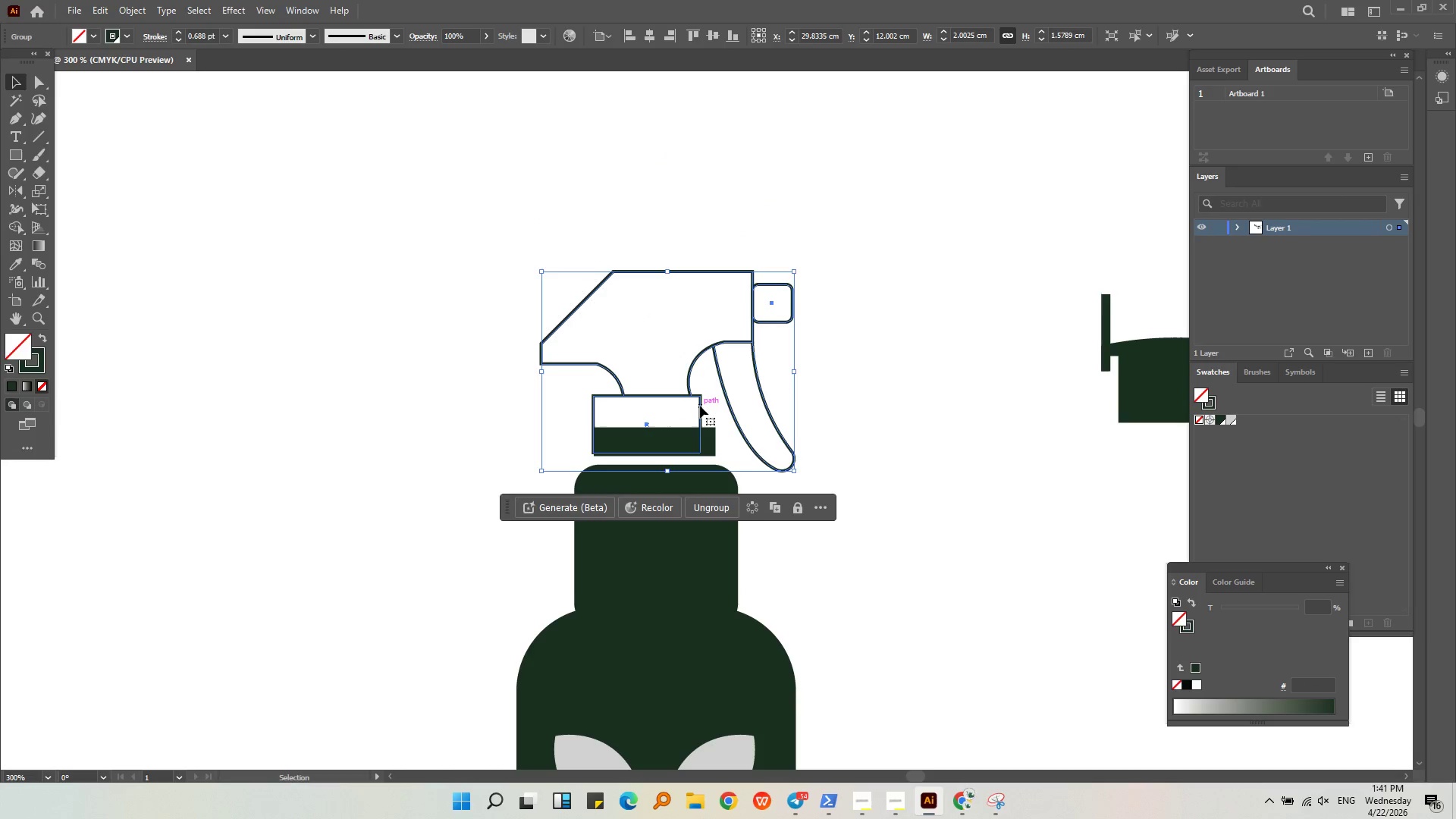 
left_click_drag(start_coordinate=[699, 406], to_coordinate=[713, 408])
 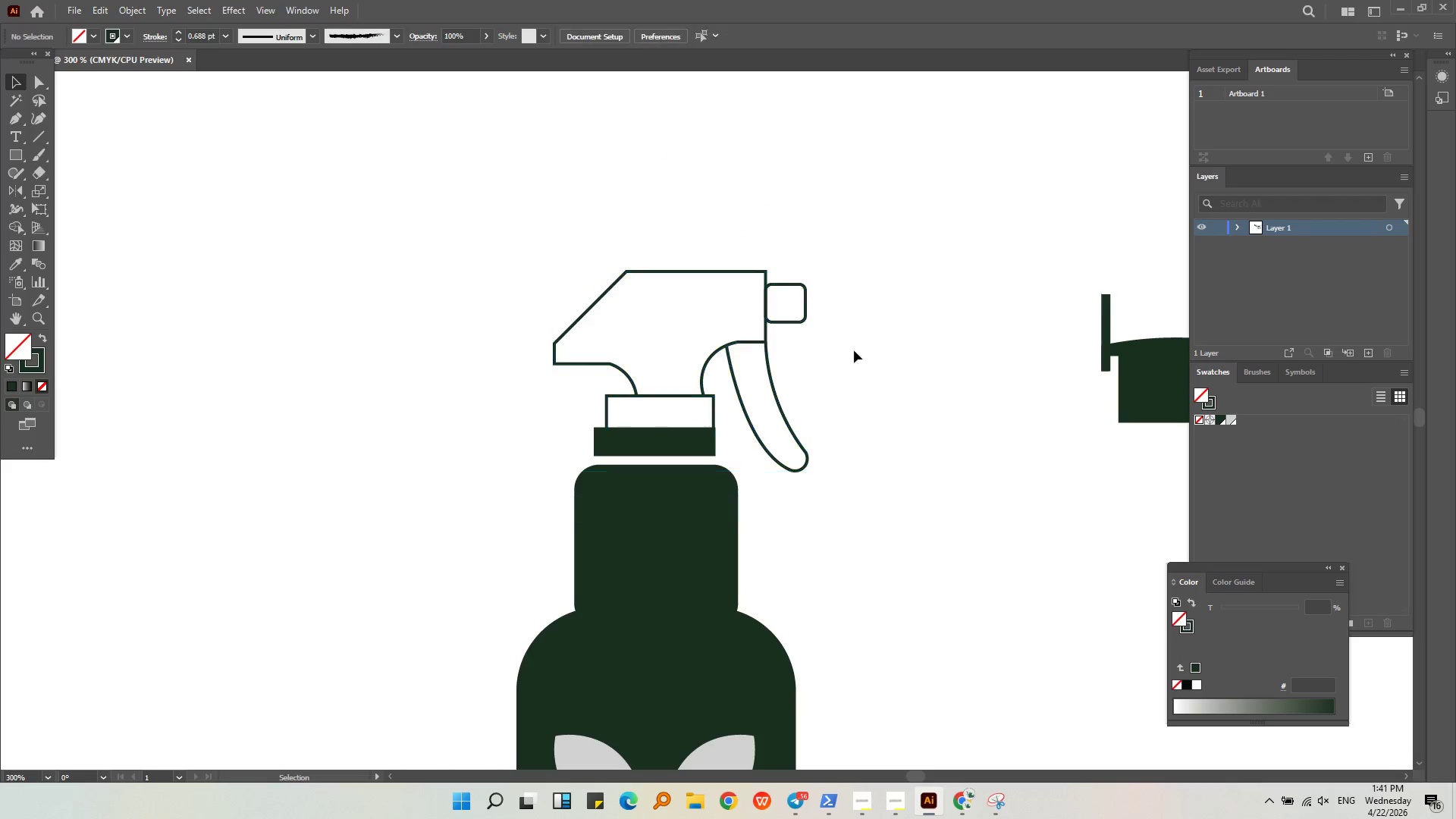 
hold_key(key=ShiftLeft, duration=0.91)
 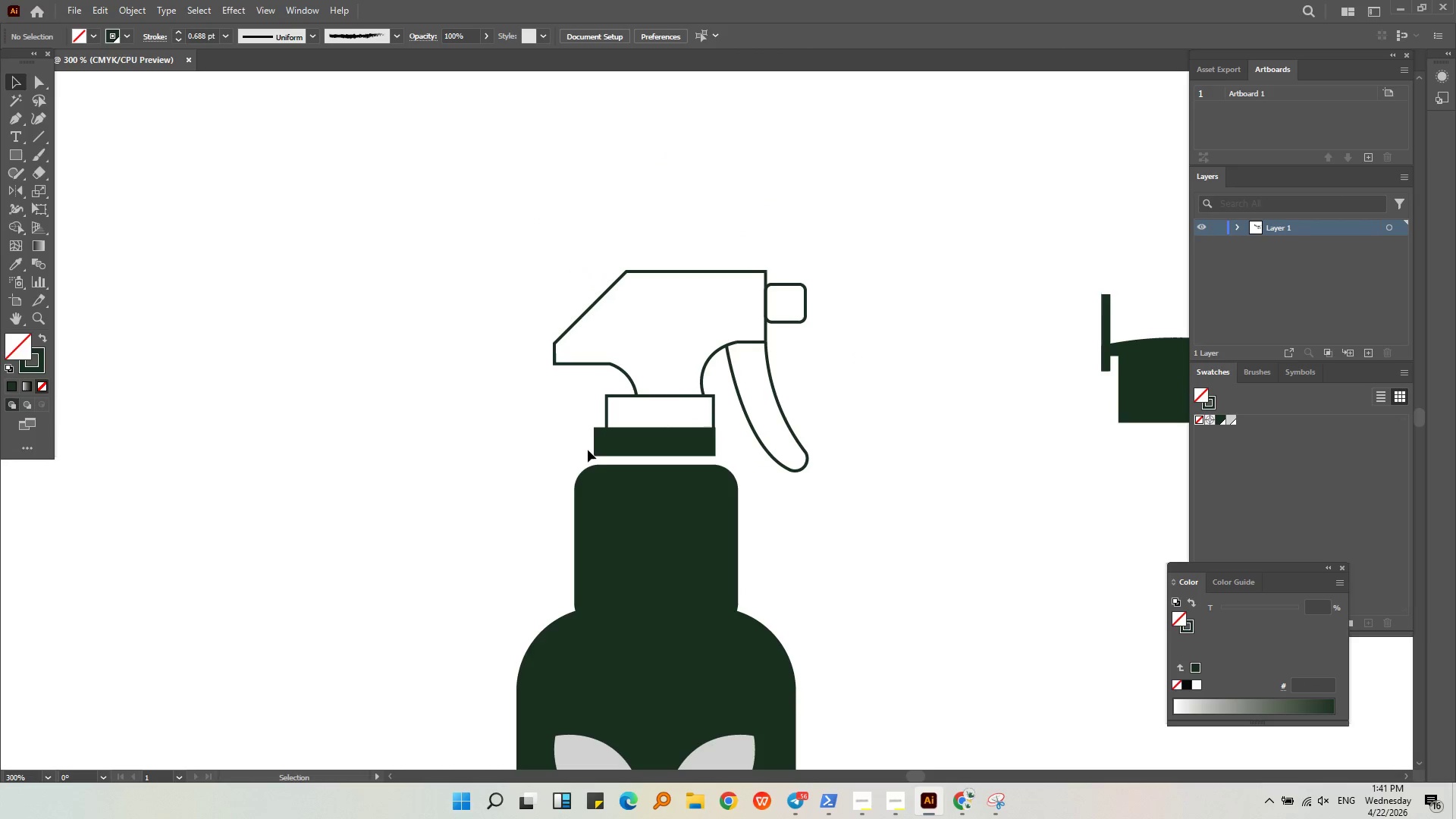 
double_click([600, 448])
 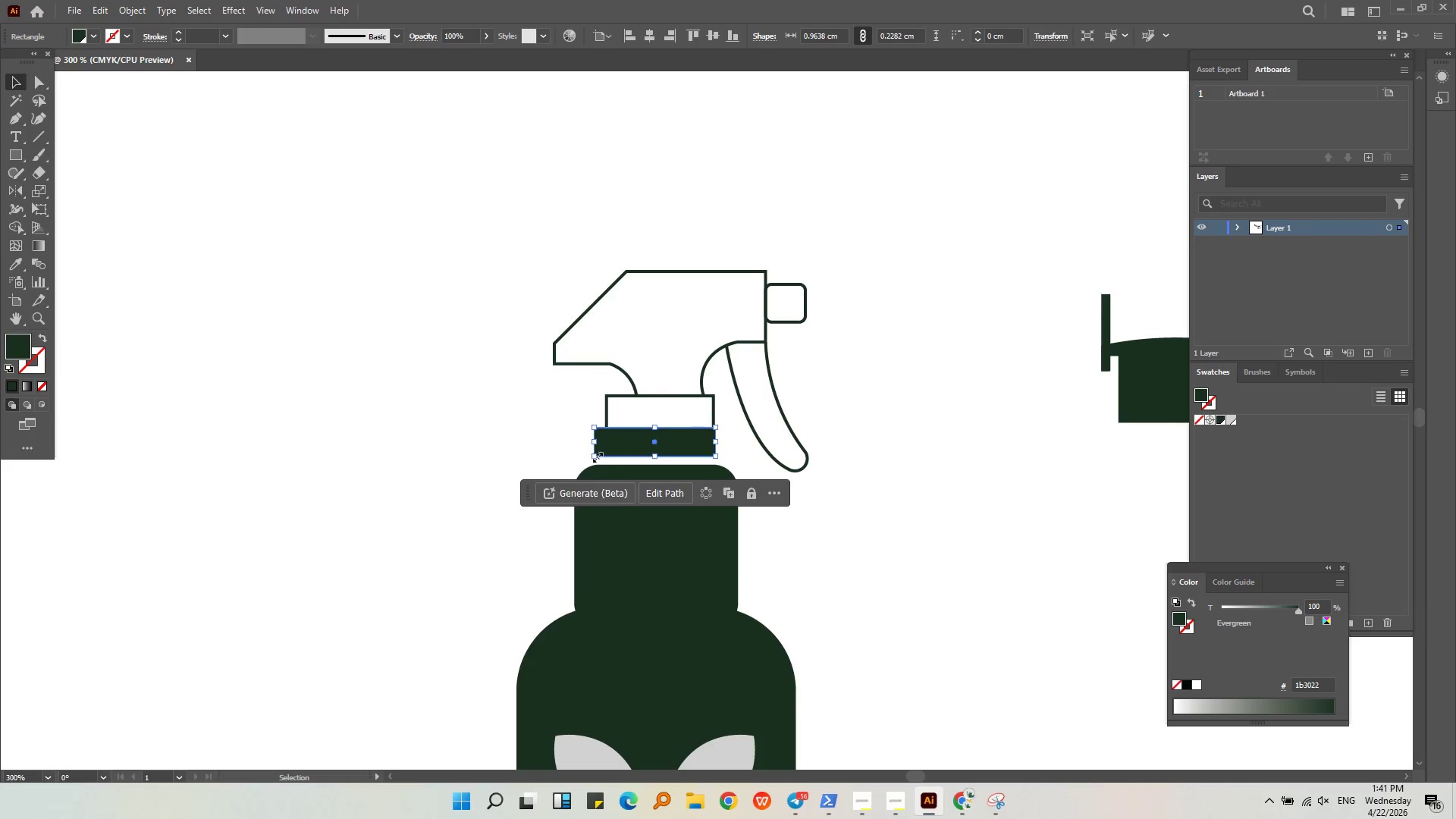 
key(Backspace)
 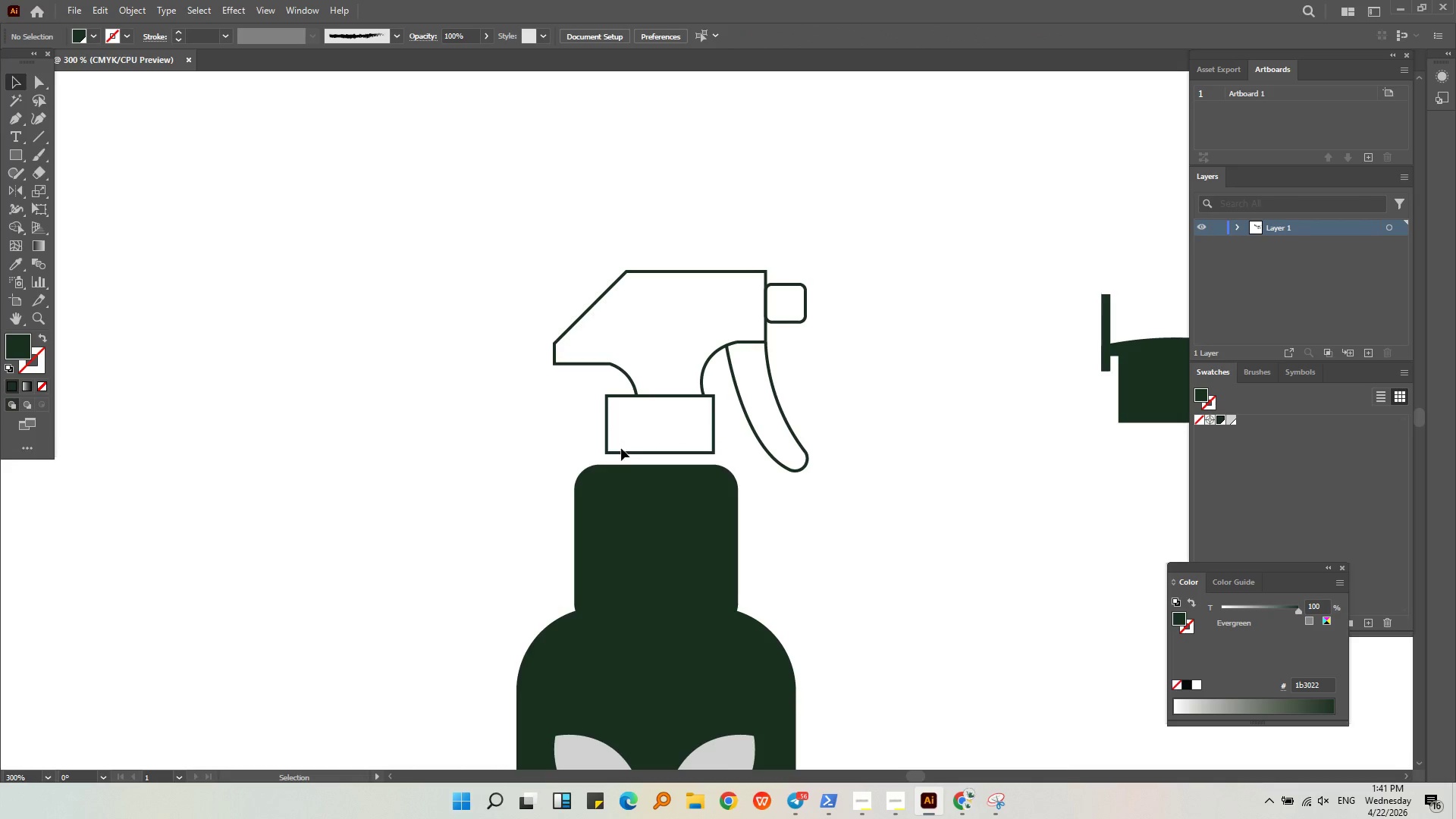 
left_click([623, 455])
 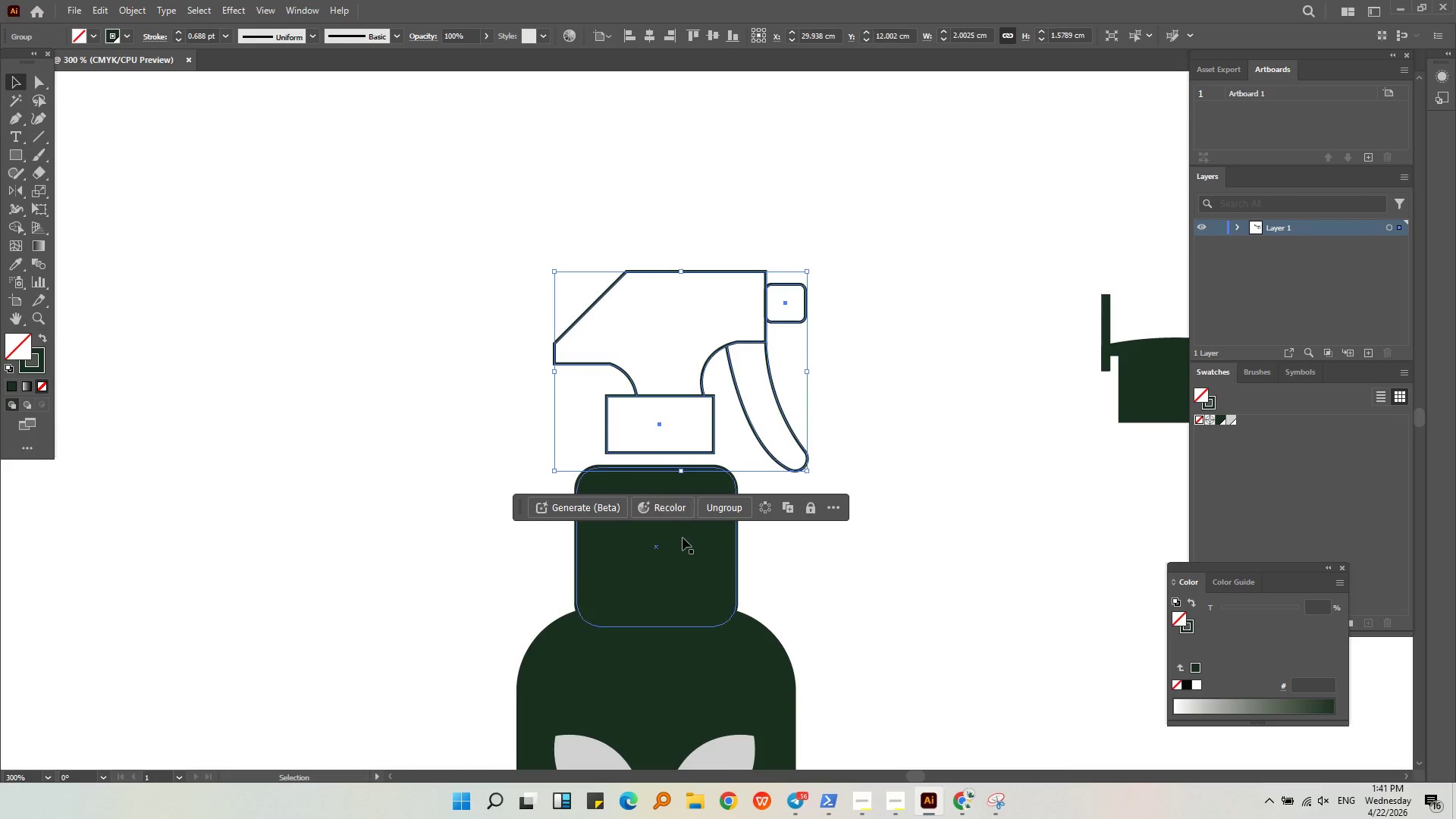 
left_click([680, 548])
 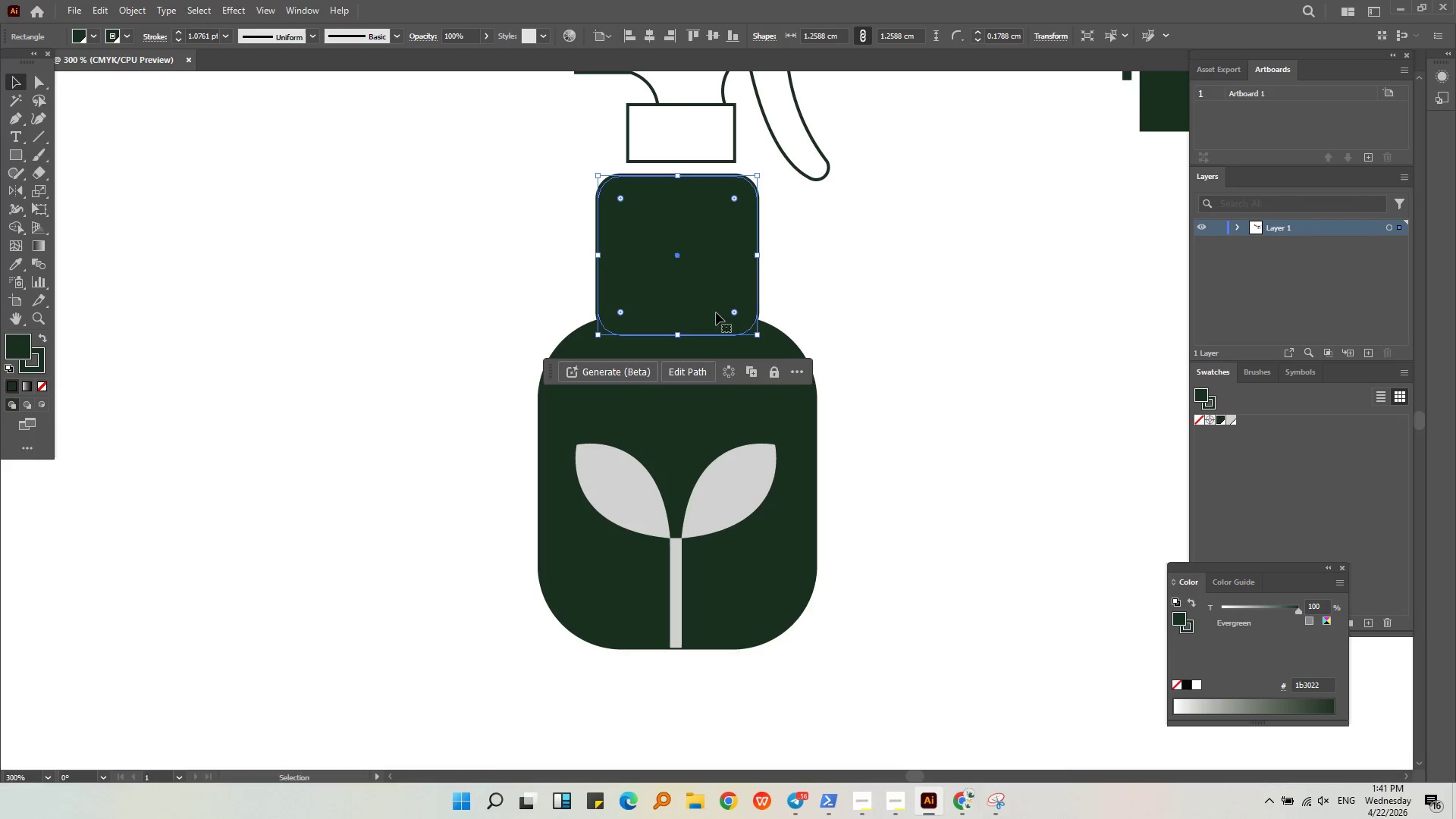 
hold_key(key=ShiftLeft, duration=0.36)
left_click([714, 436])
 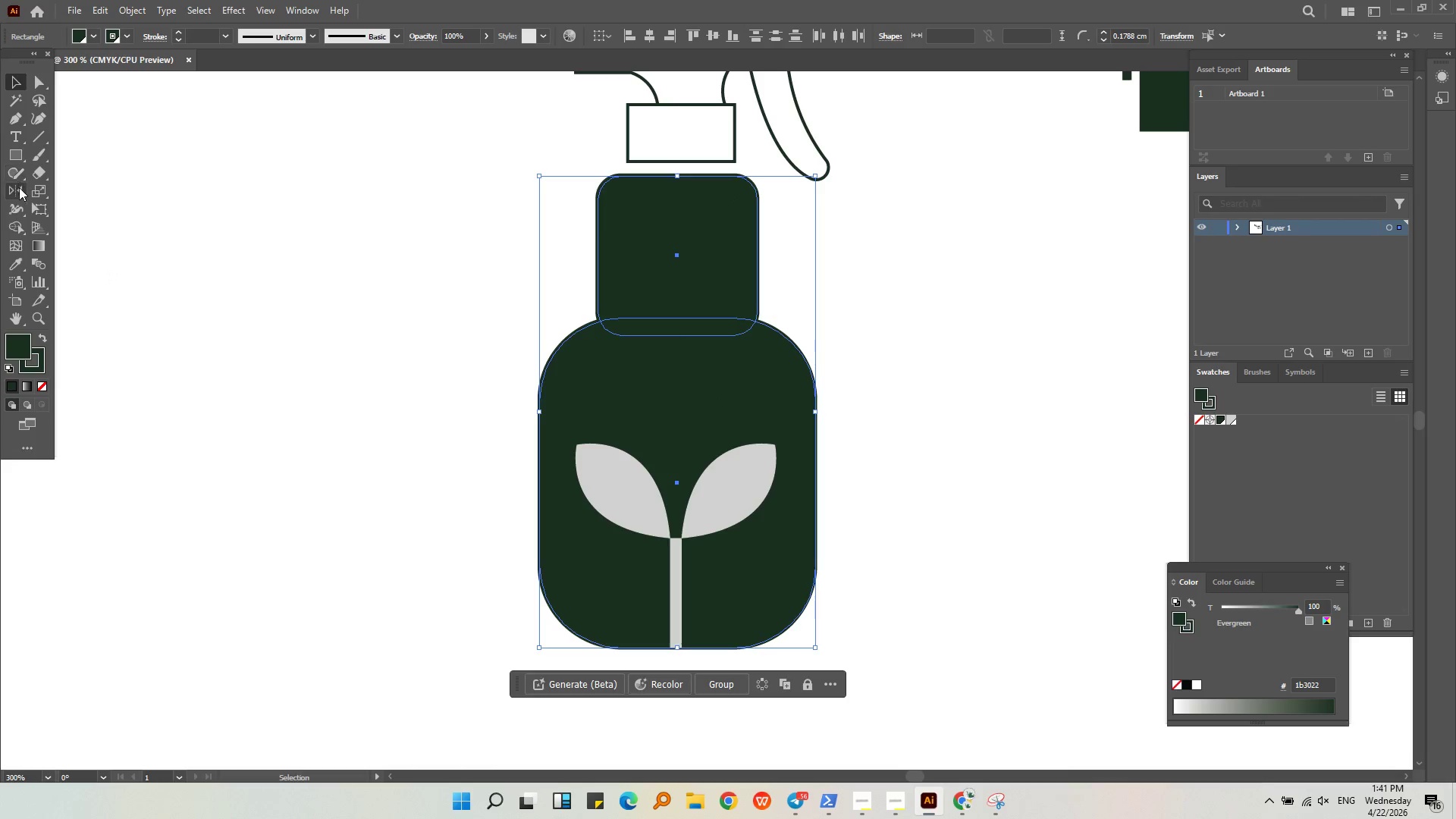 
left_click([19, 232])
 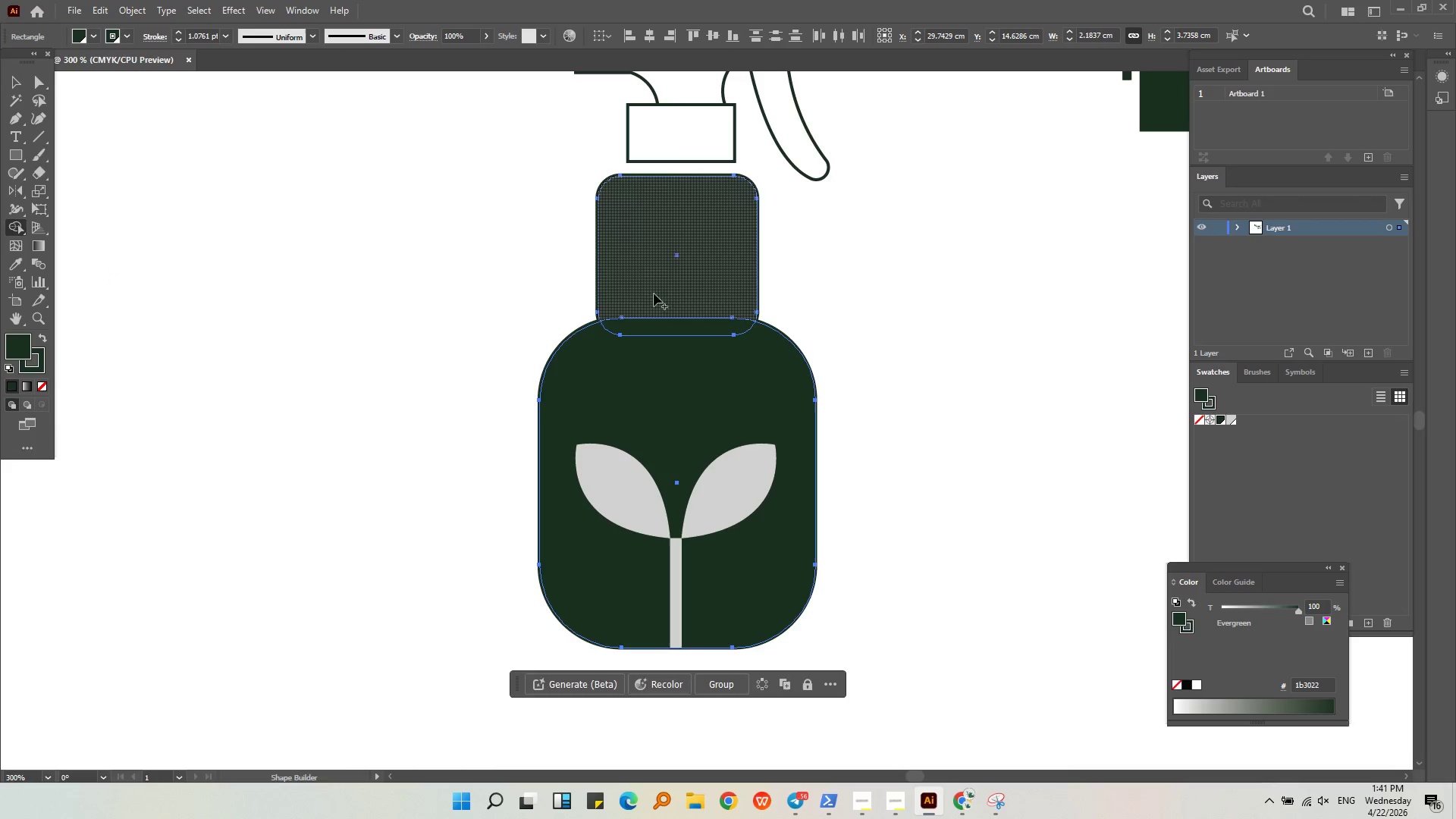 
left_click_drag(start_coordinate=[658, 293], to_coordinate=[641, 388])
 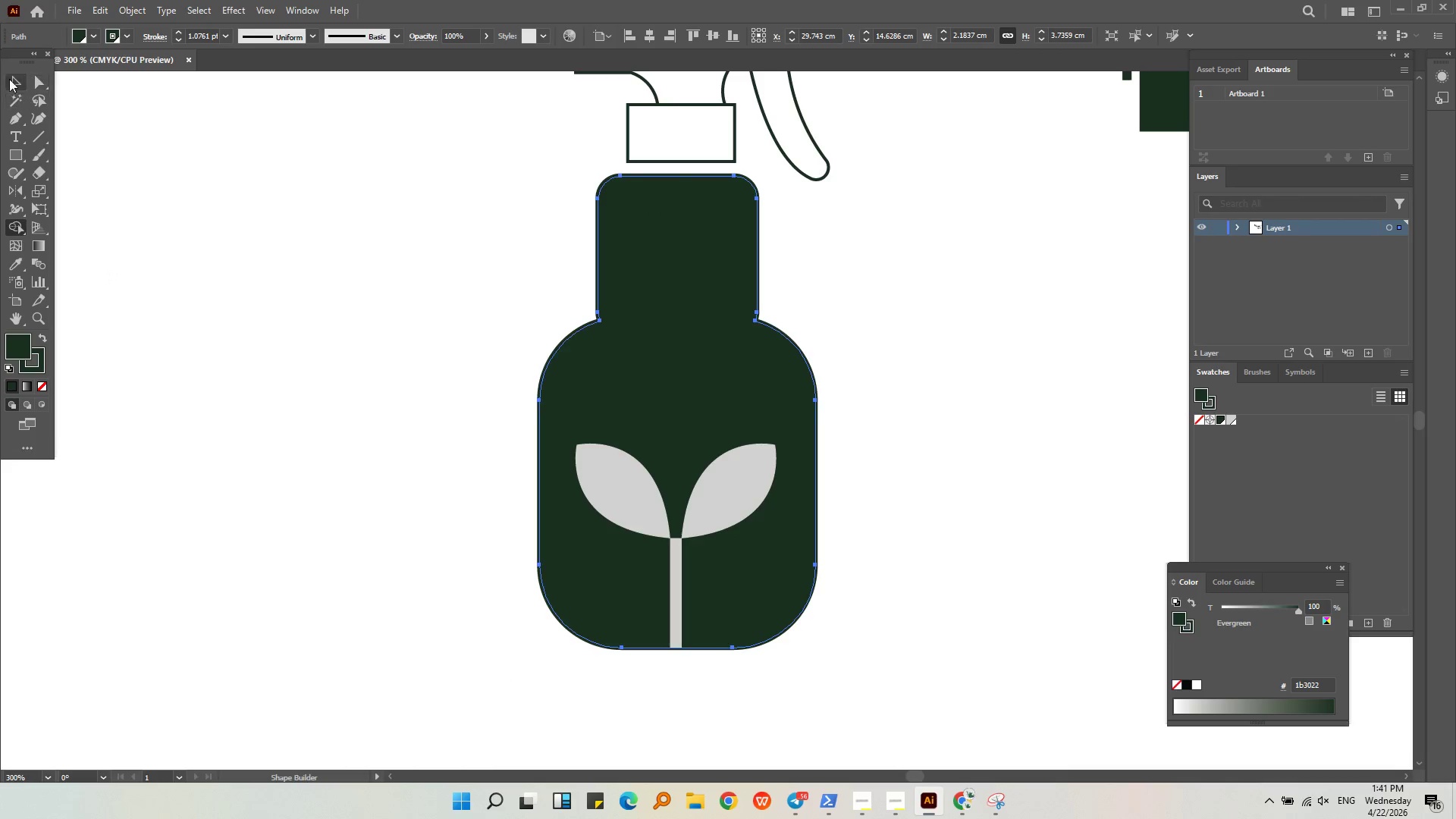 
double_click([225, 228])
 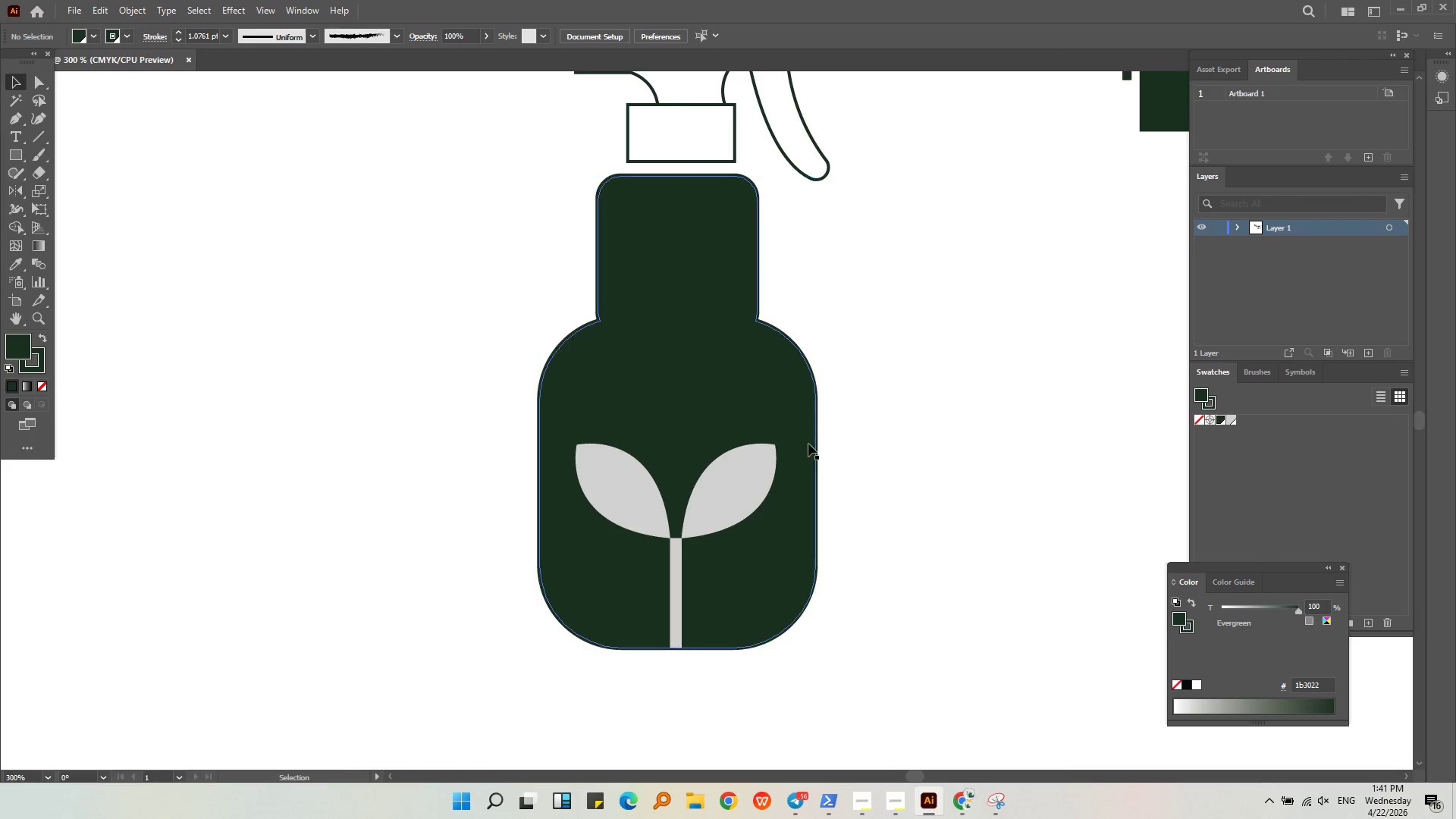 
triple_click([805, 438])
 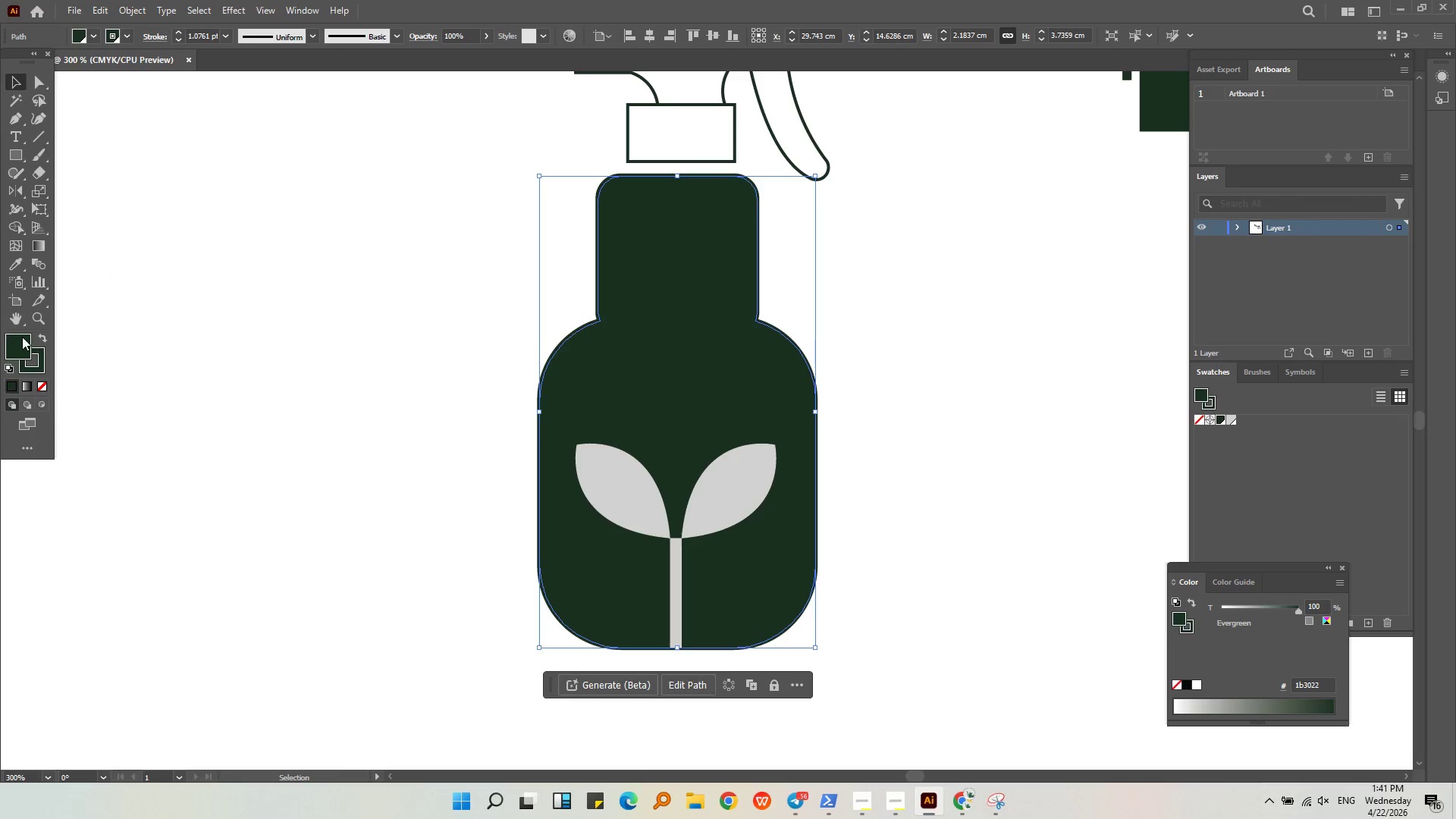 
left_click_drag(start_coordinate=[22, 338], to_coordinate=[26, 347])
 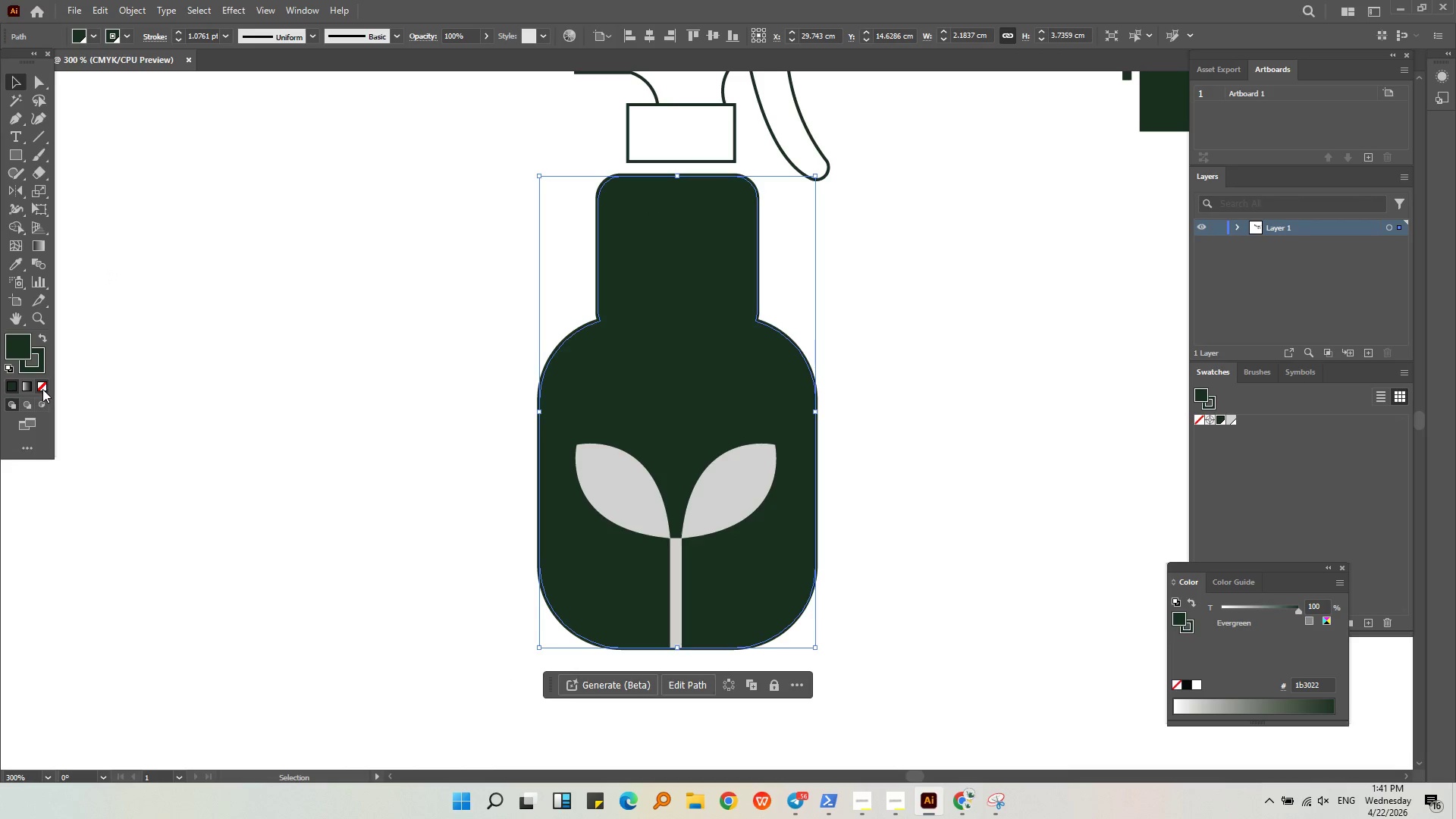 
double_click([42, 389])
 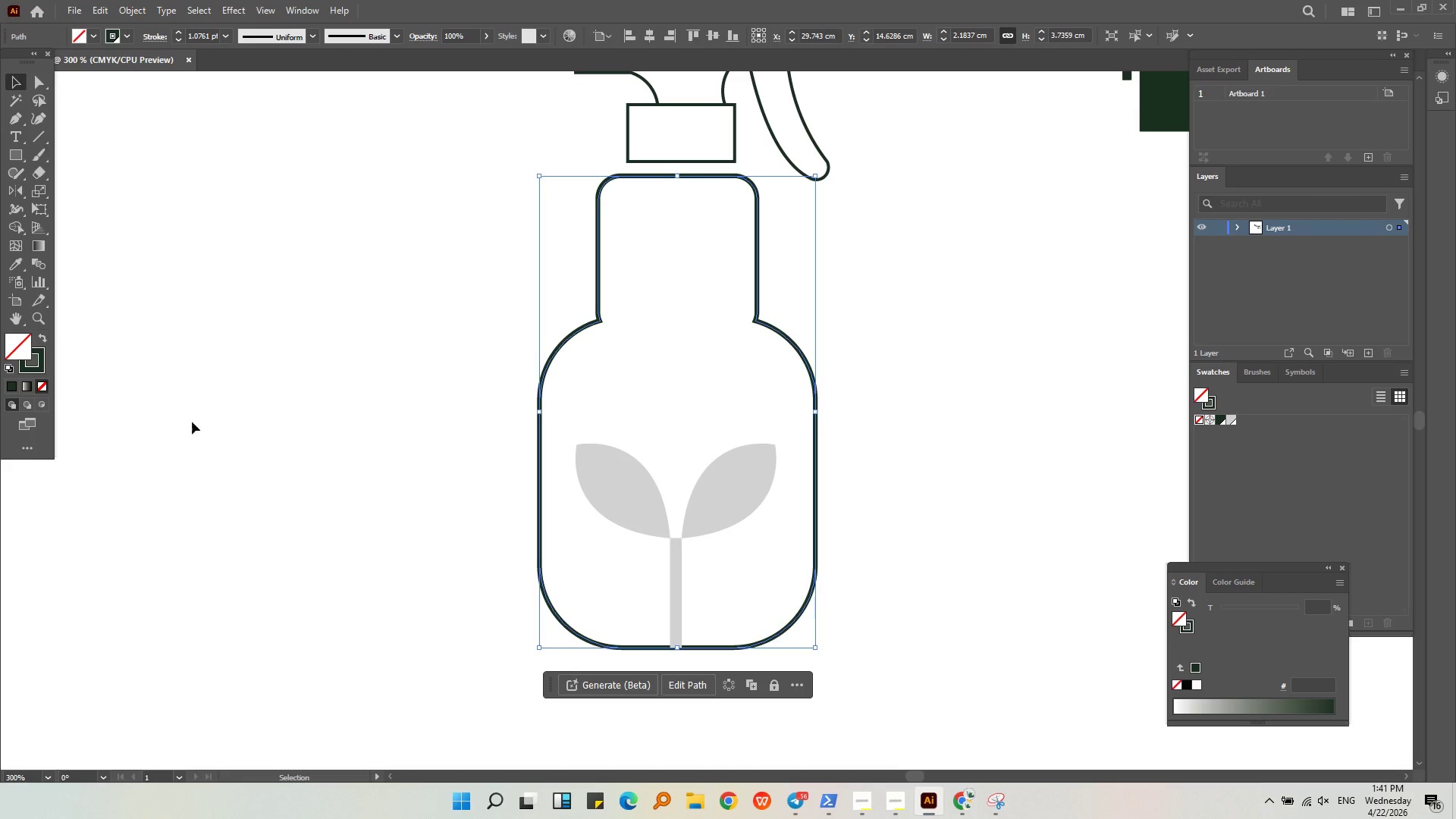 
left_click([218, 424])
 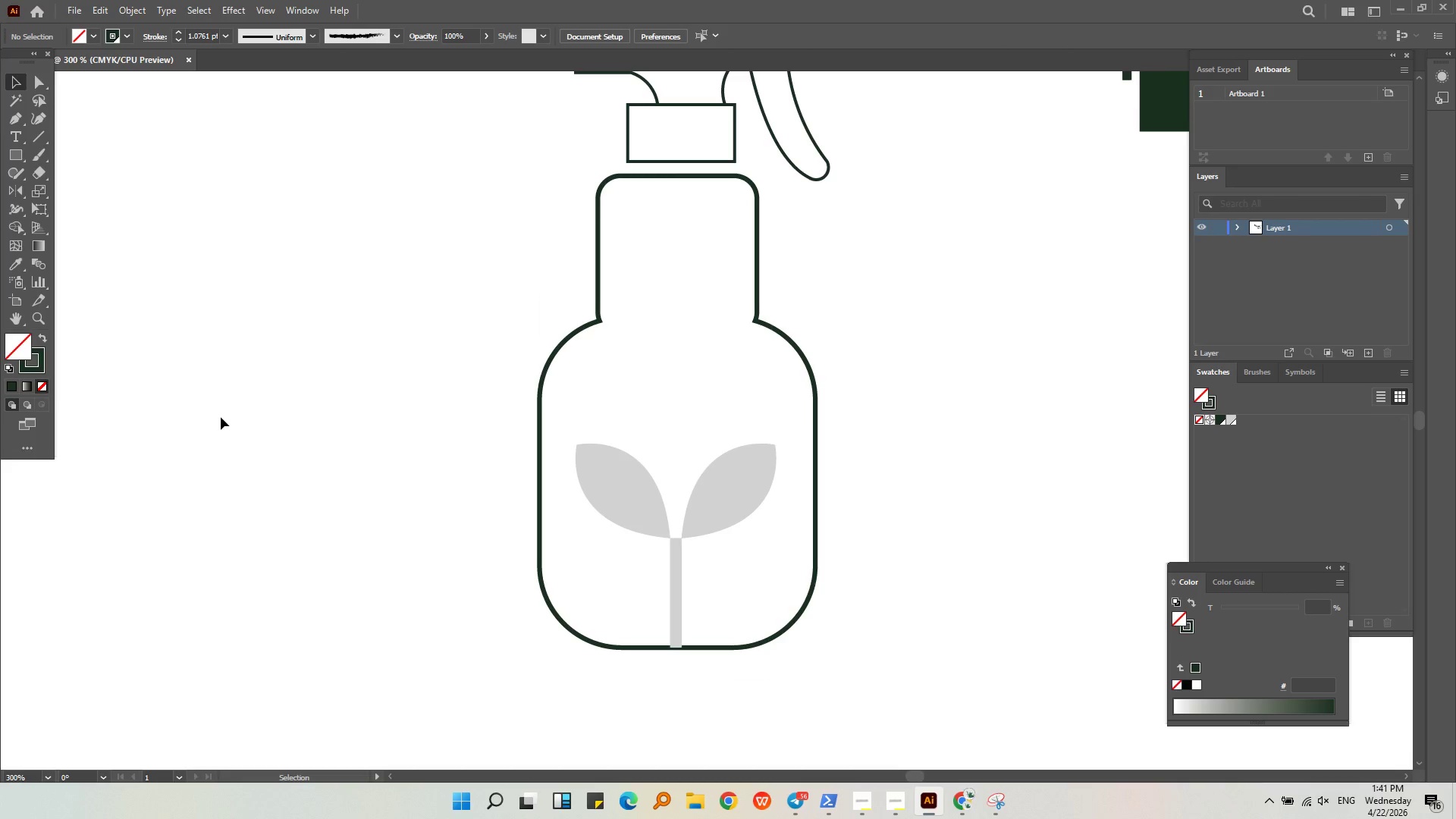 
key(Control+ControlLeft)
 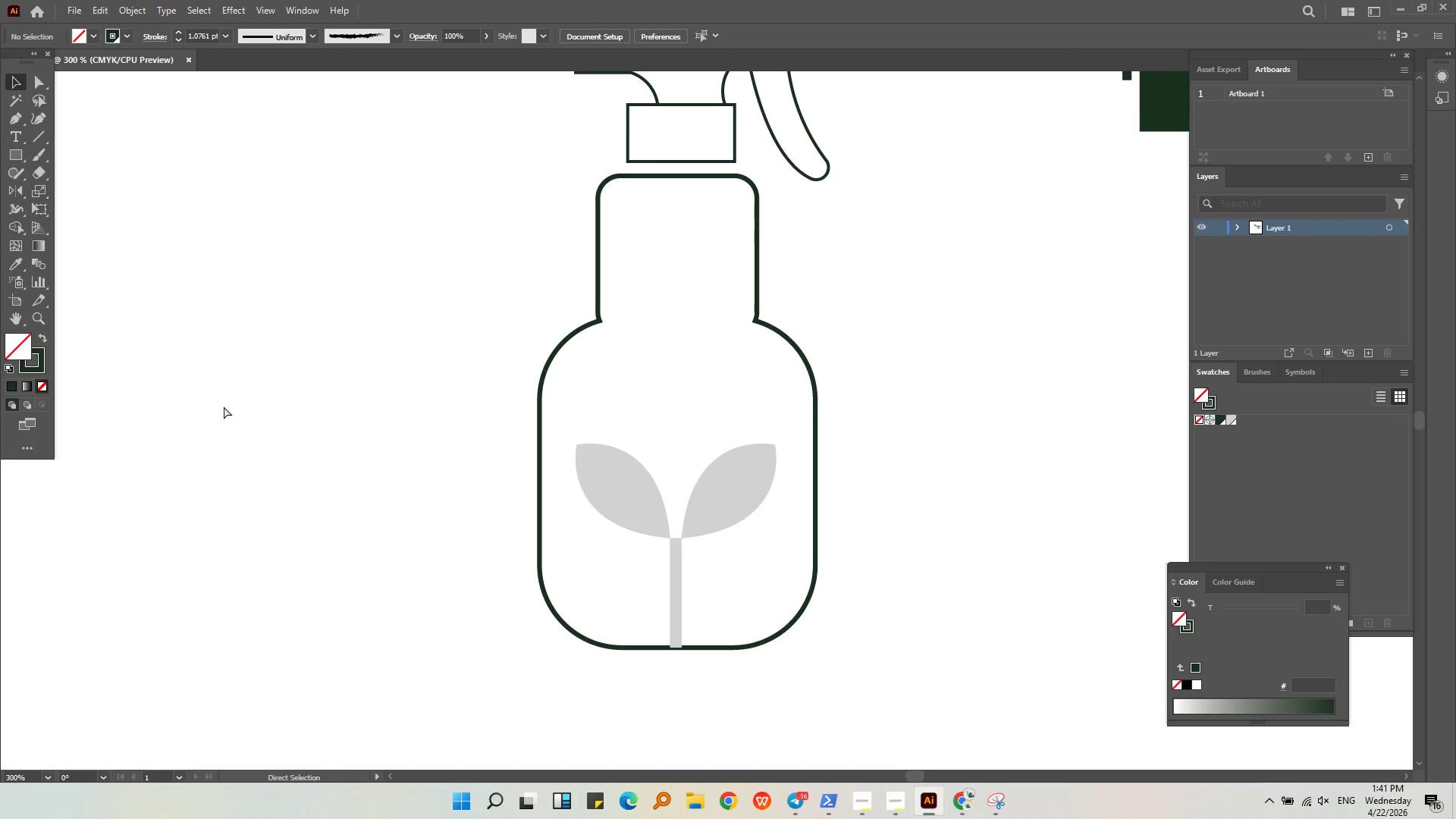 
key(Control+Z)
 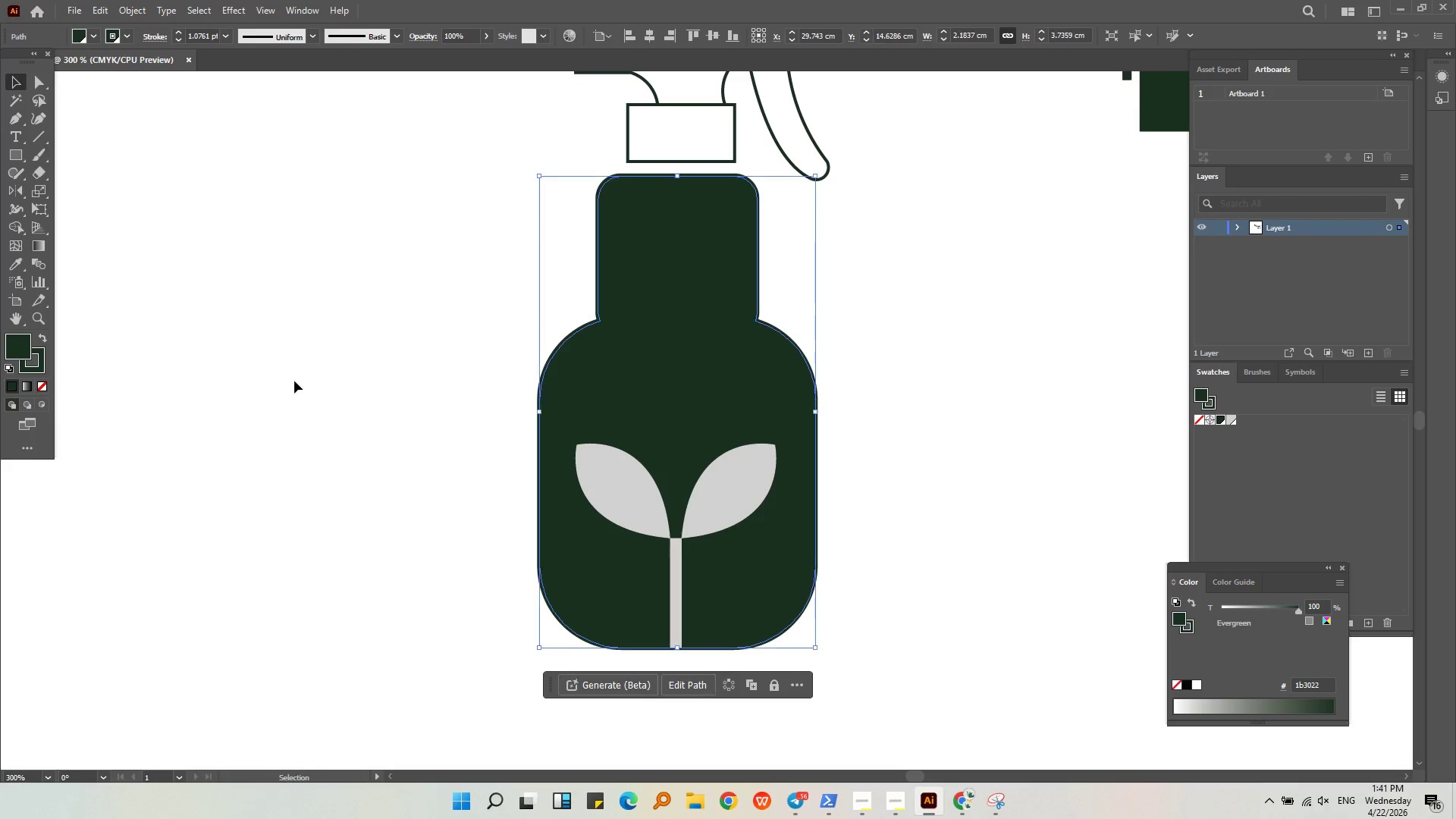 
left_click([297, 378])
 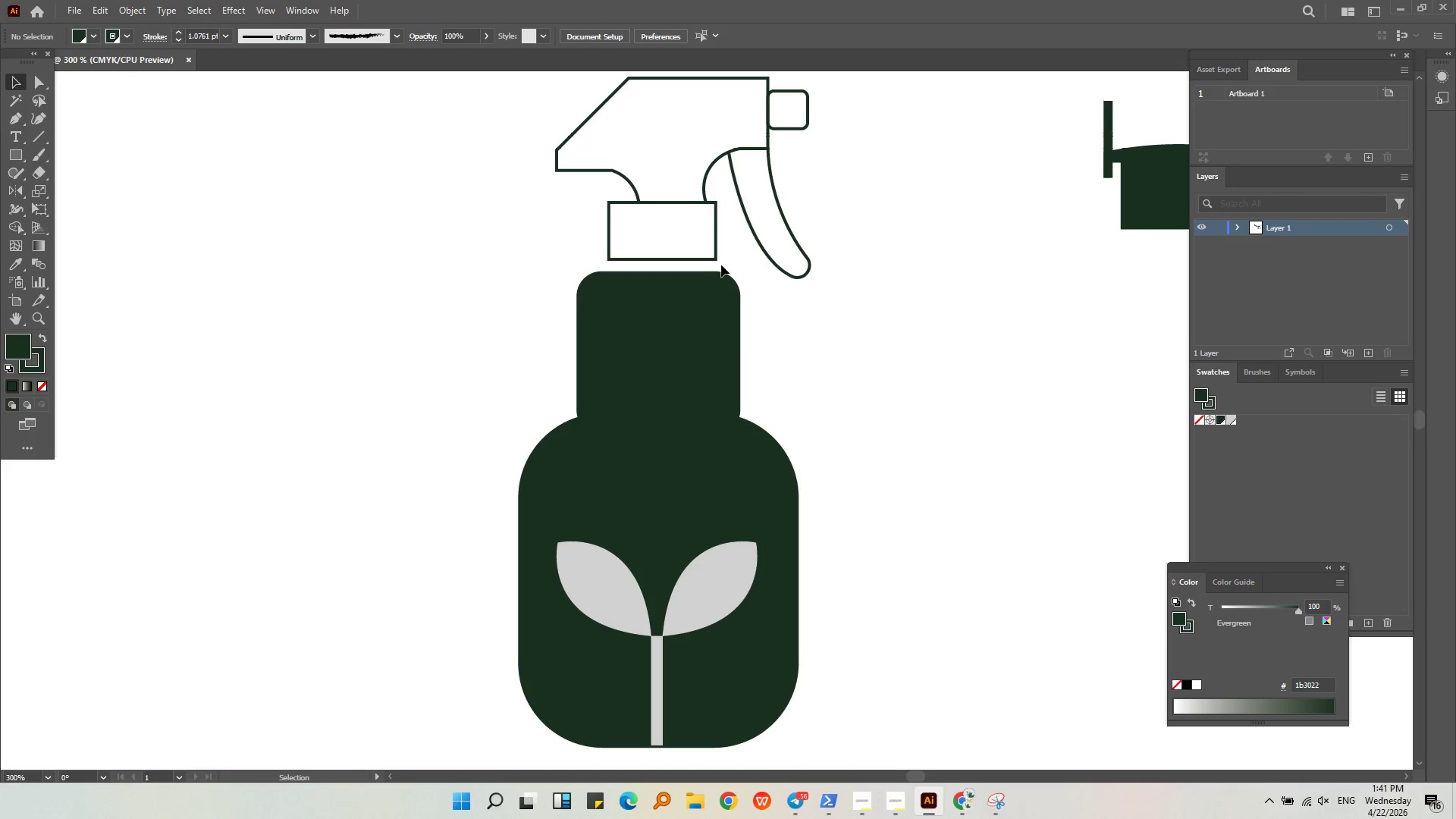 
left_click([715, 260])
 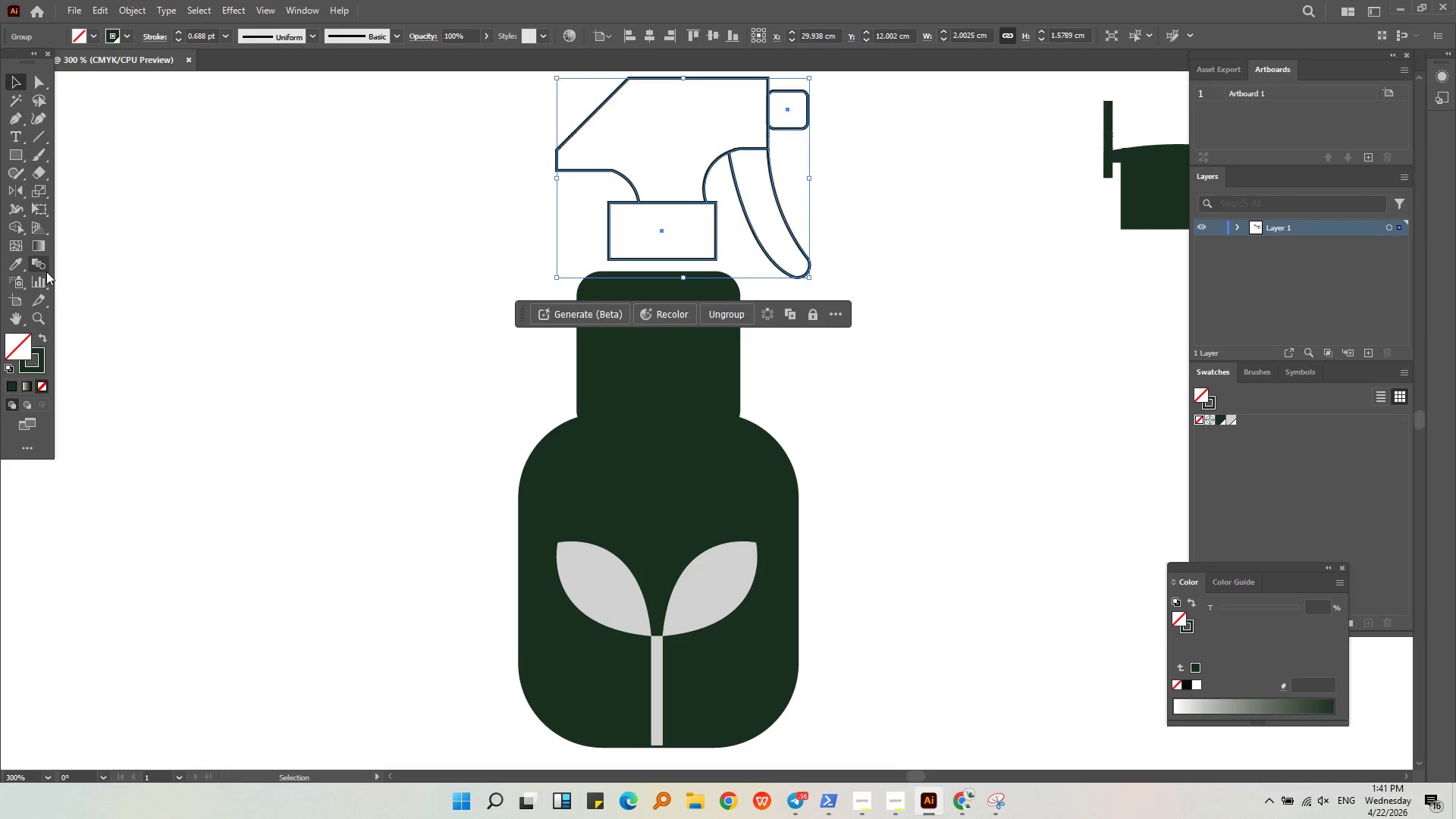 
left_click([18, 193])
 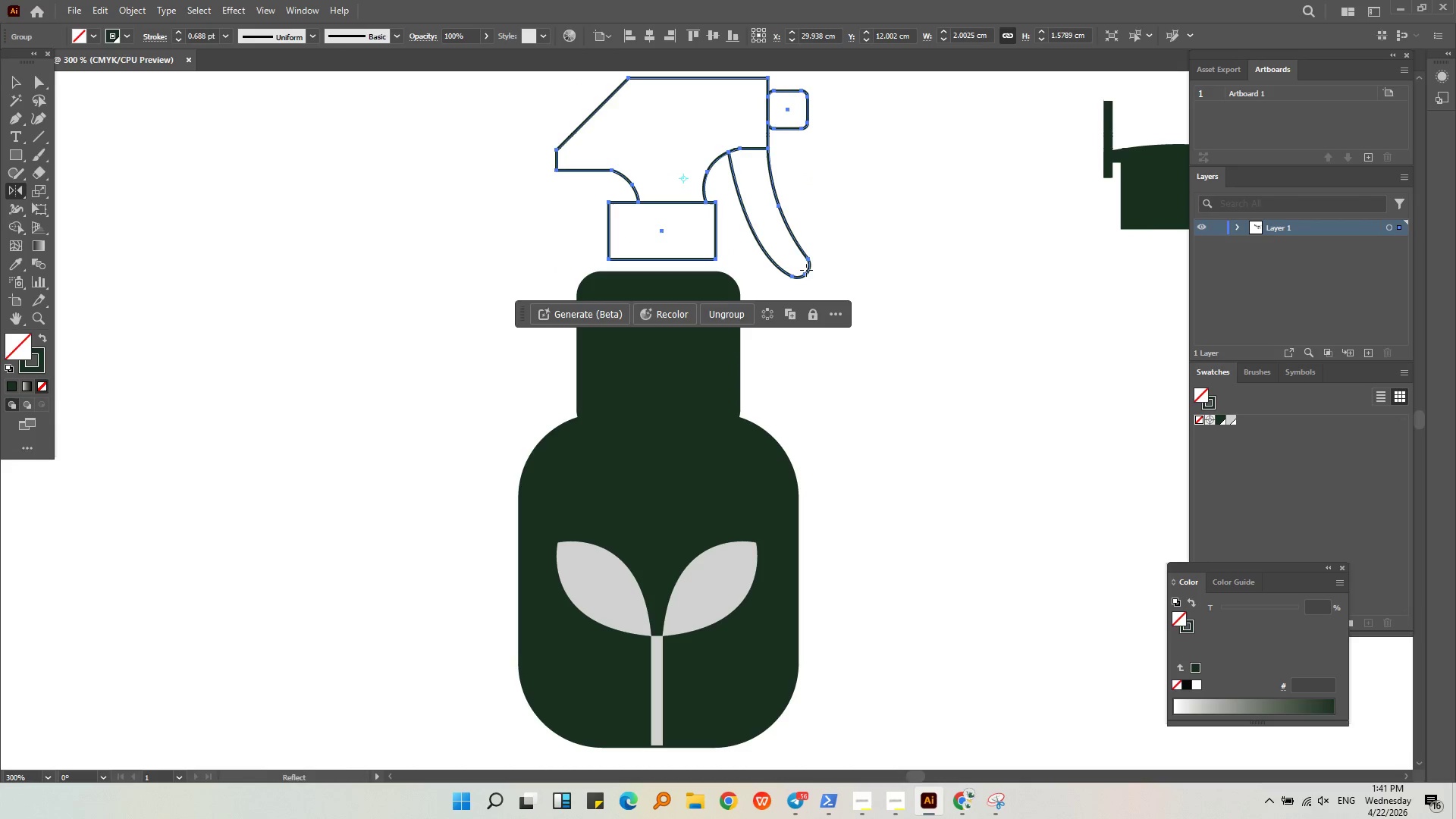 
left_click_drag(start_coordinate=[809, 271], to_coordinate=[402, 403])
 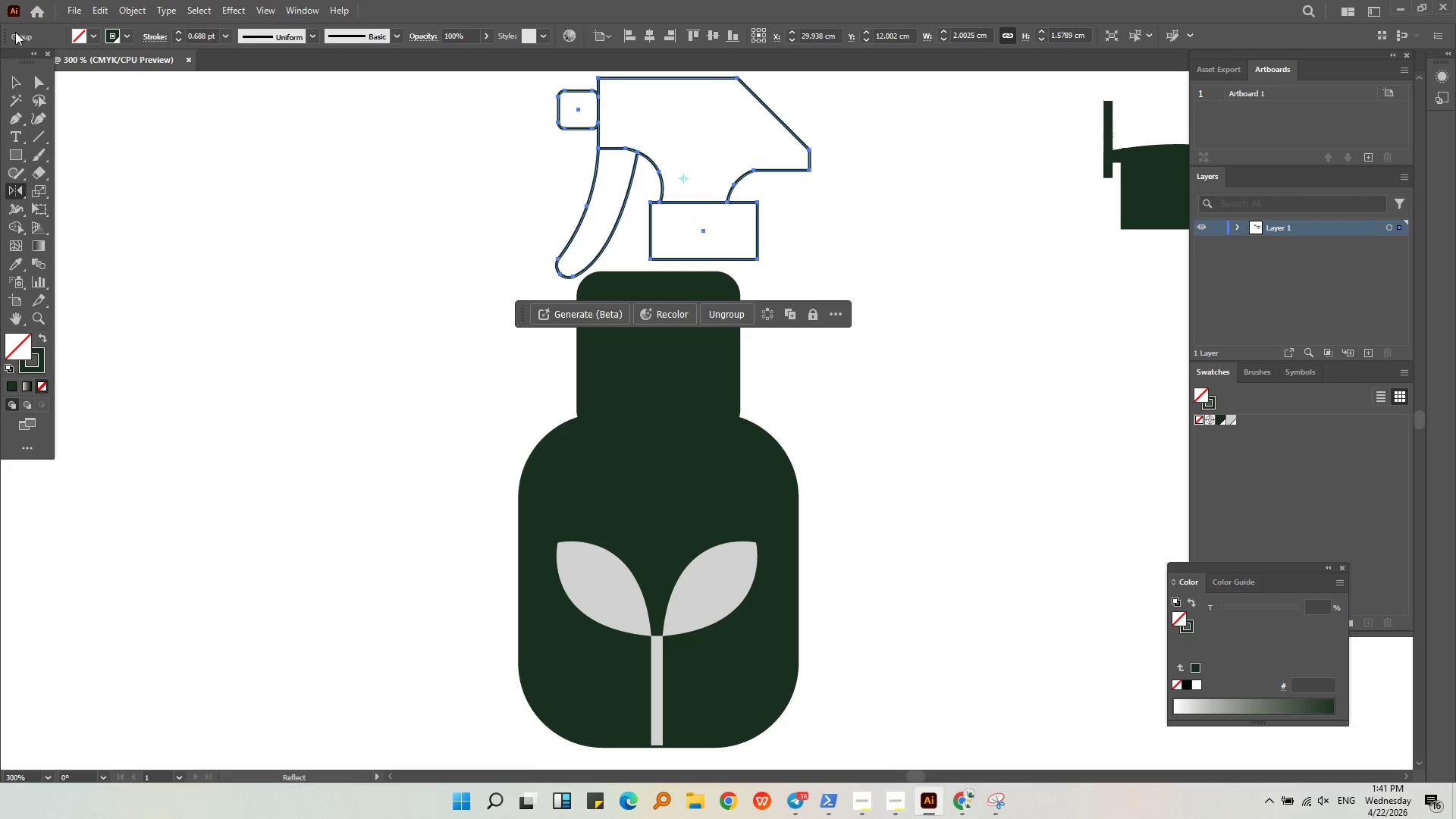 
hold_key(key=ShiftLeft, duration=0.5)
 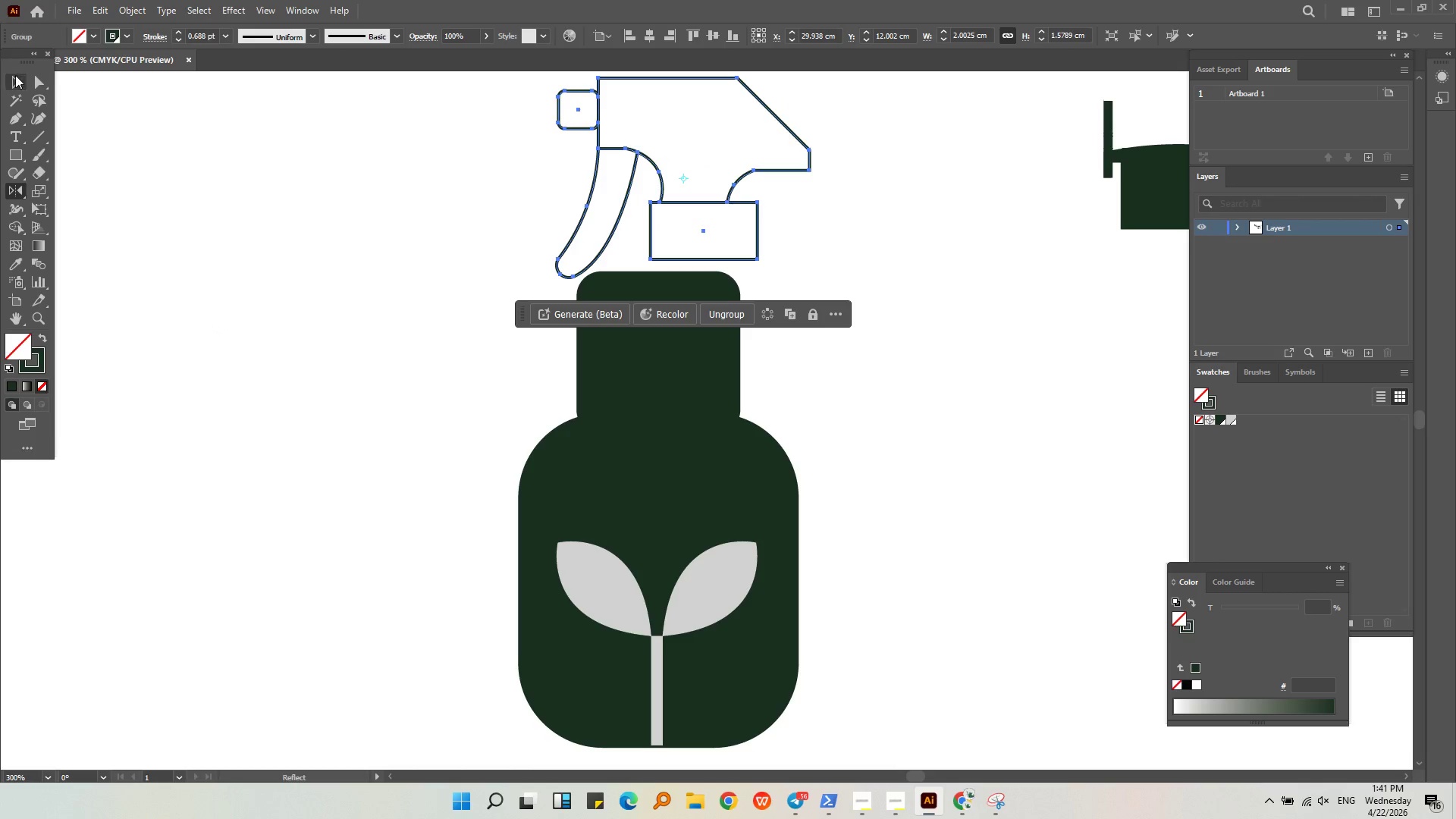 
left_click([15, 83])
 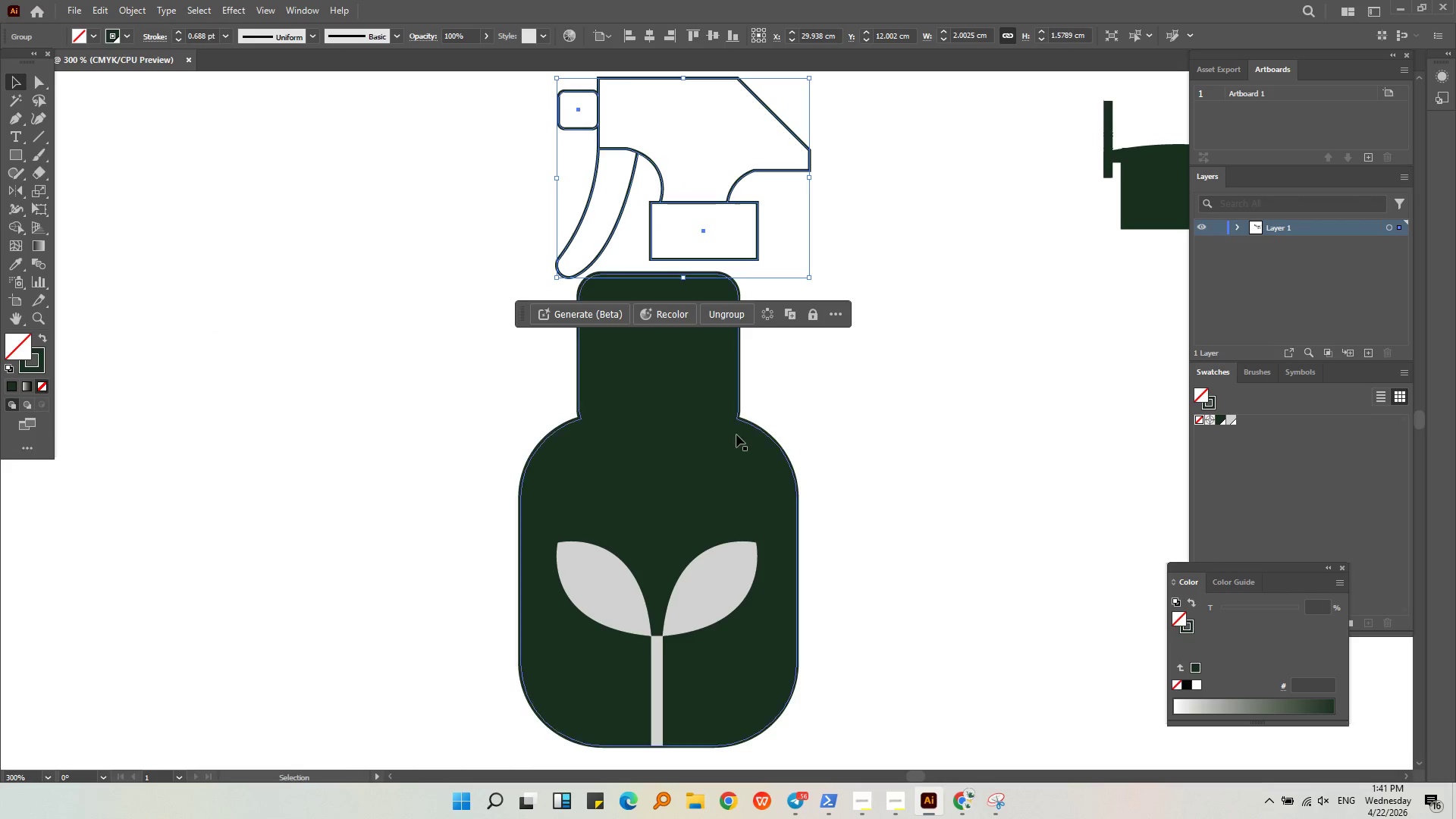 
hold_key(key=ShiftLeft, duration=0.33)
left_click([736, 435])
 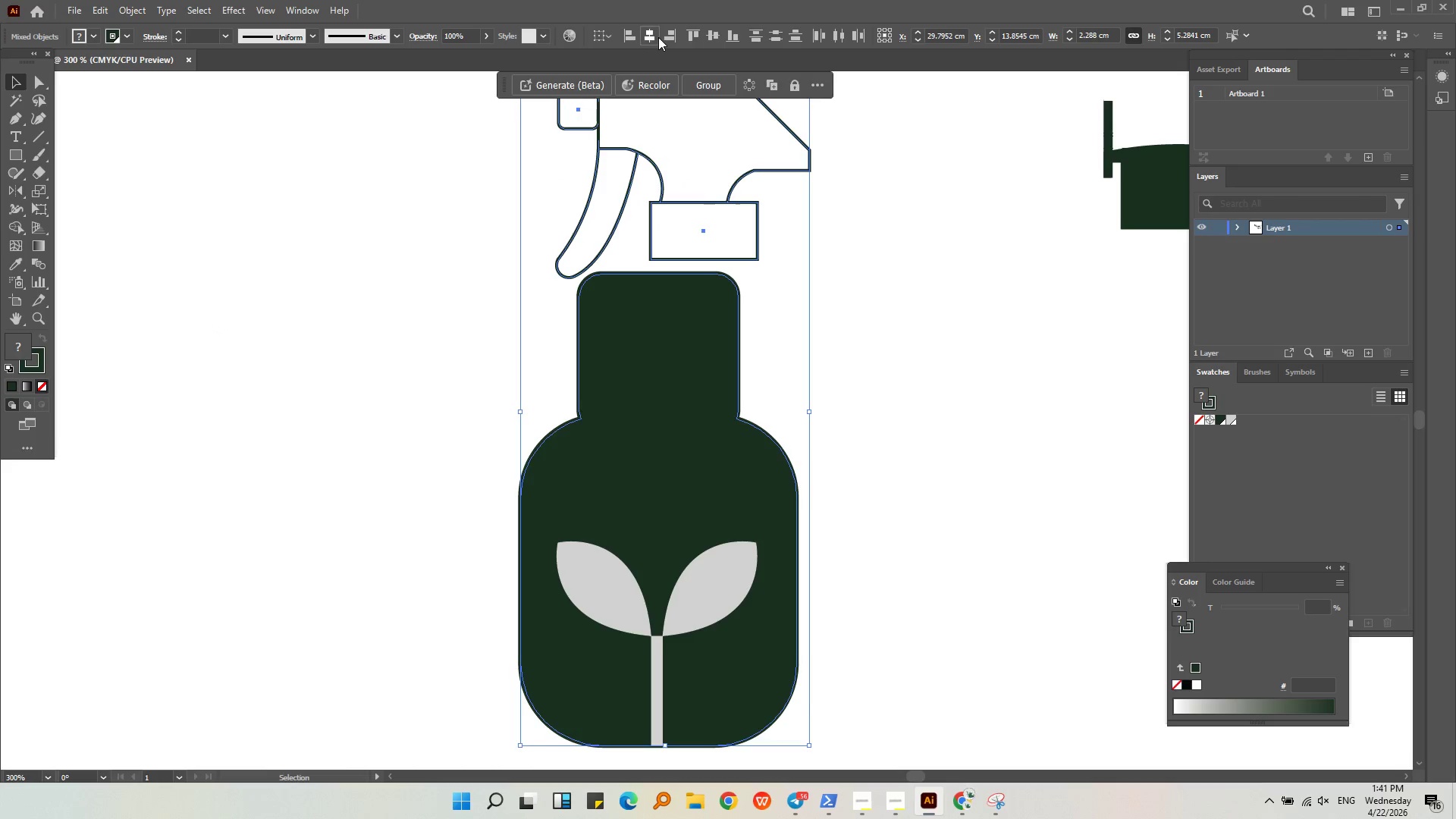 
left_click([983, 297])
 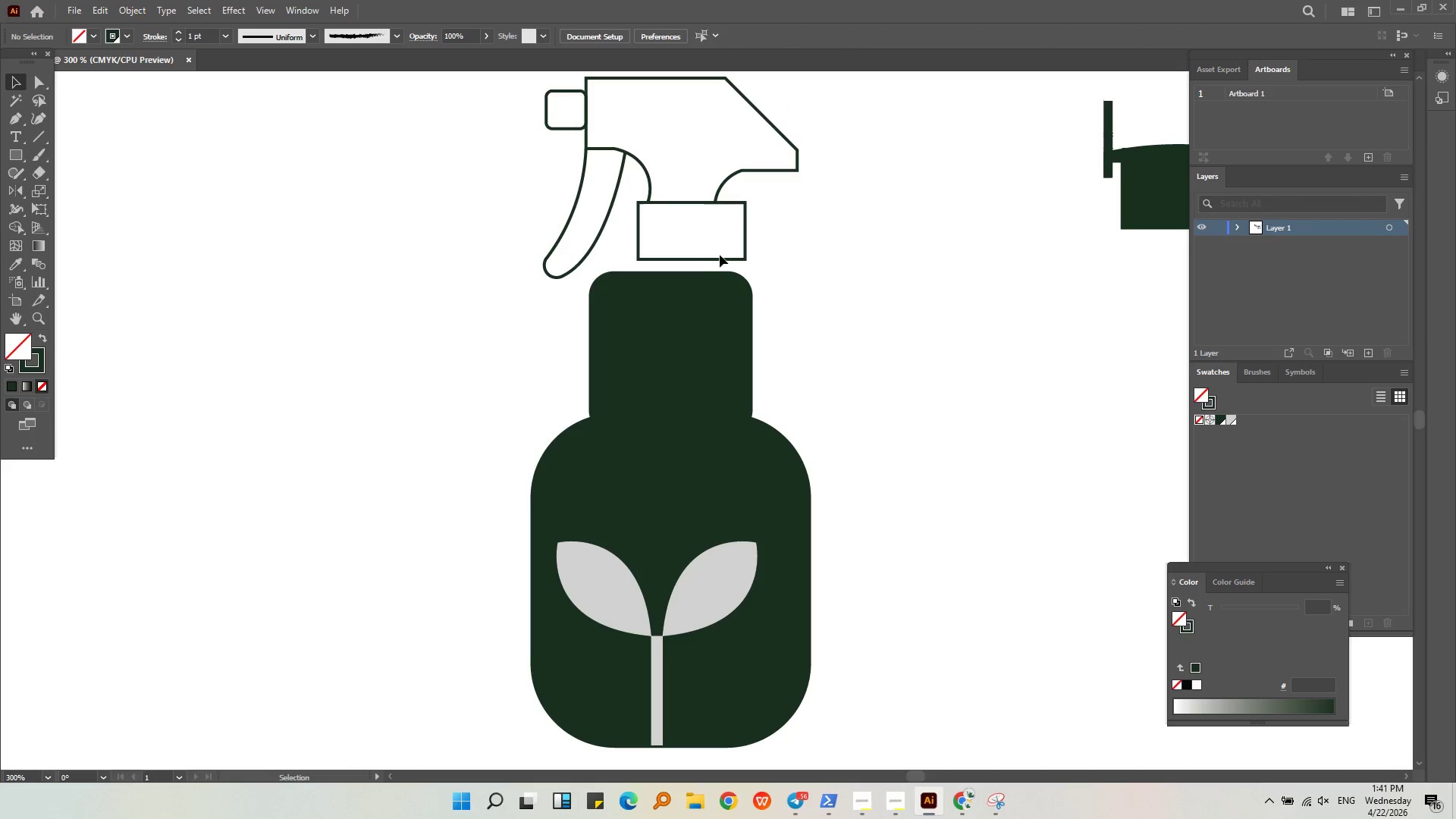 
left_click([725, 257])
 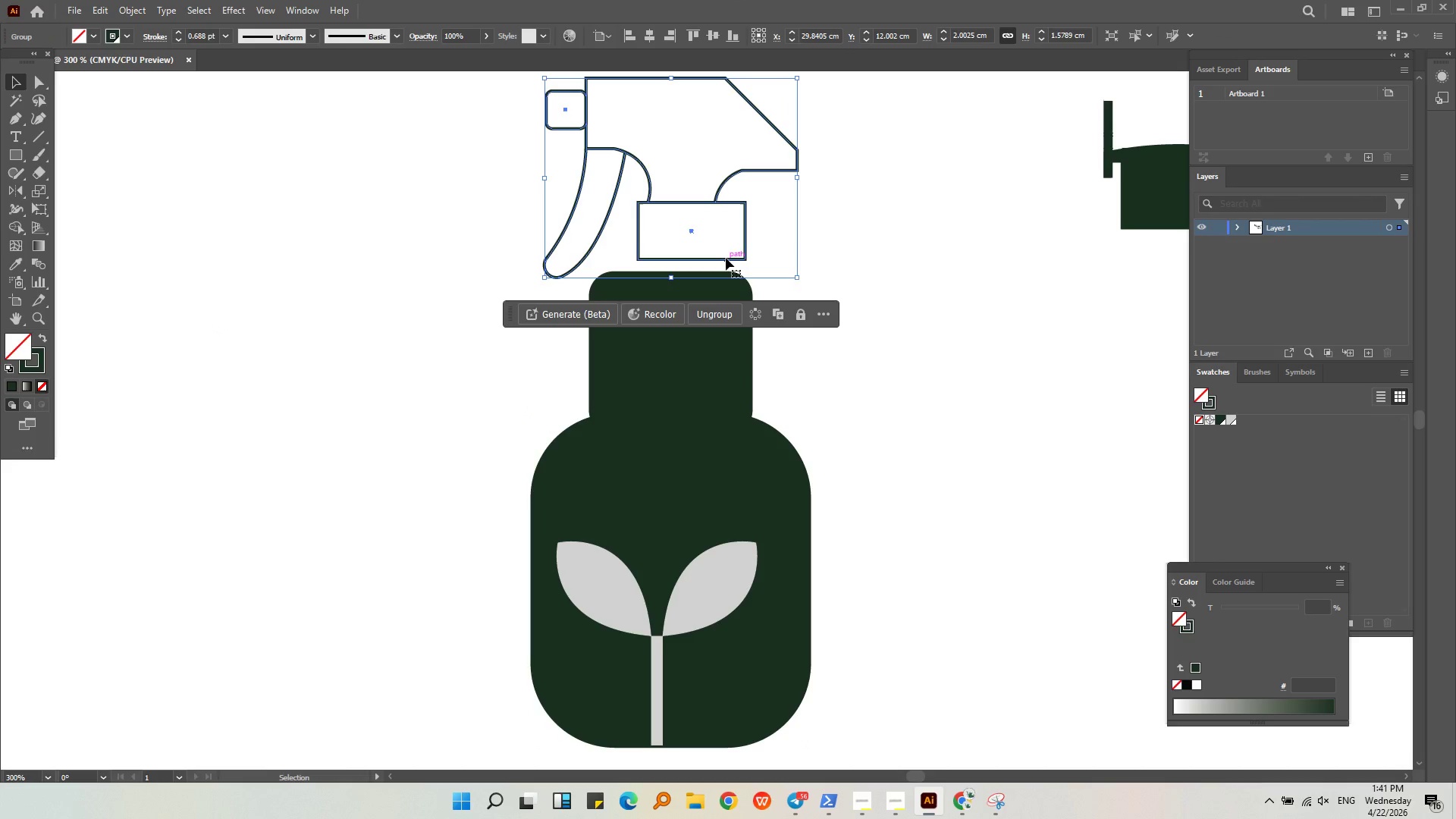 
left_click_drag(start_coordinate=[726, 258], to_coordinate=[709, 258])
 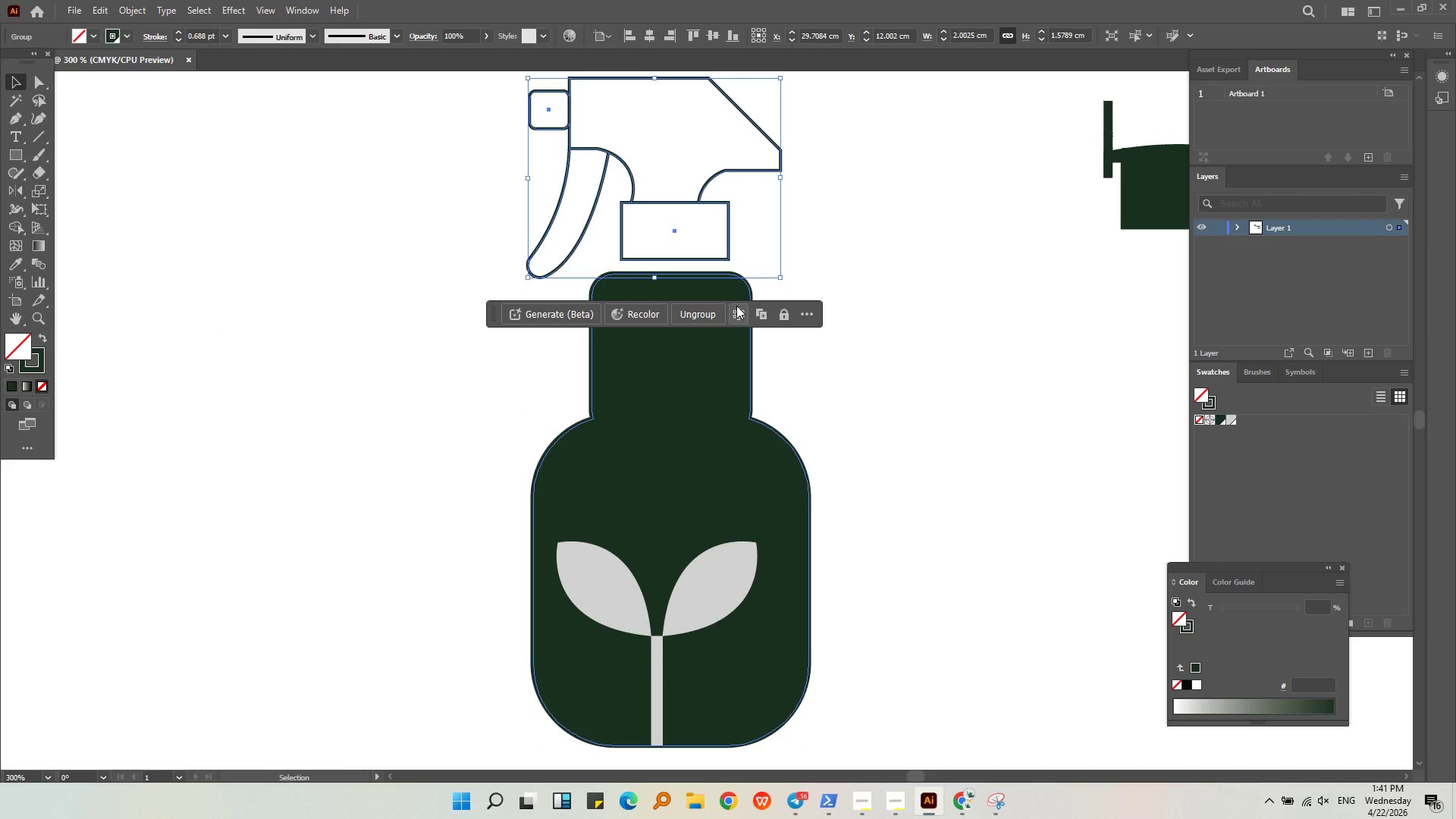 
left_click([769, 223])
 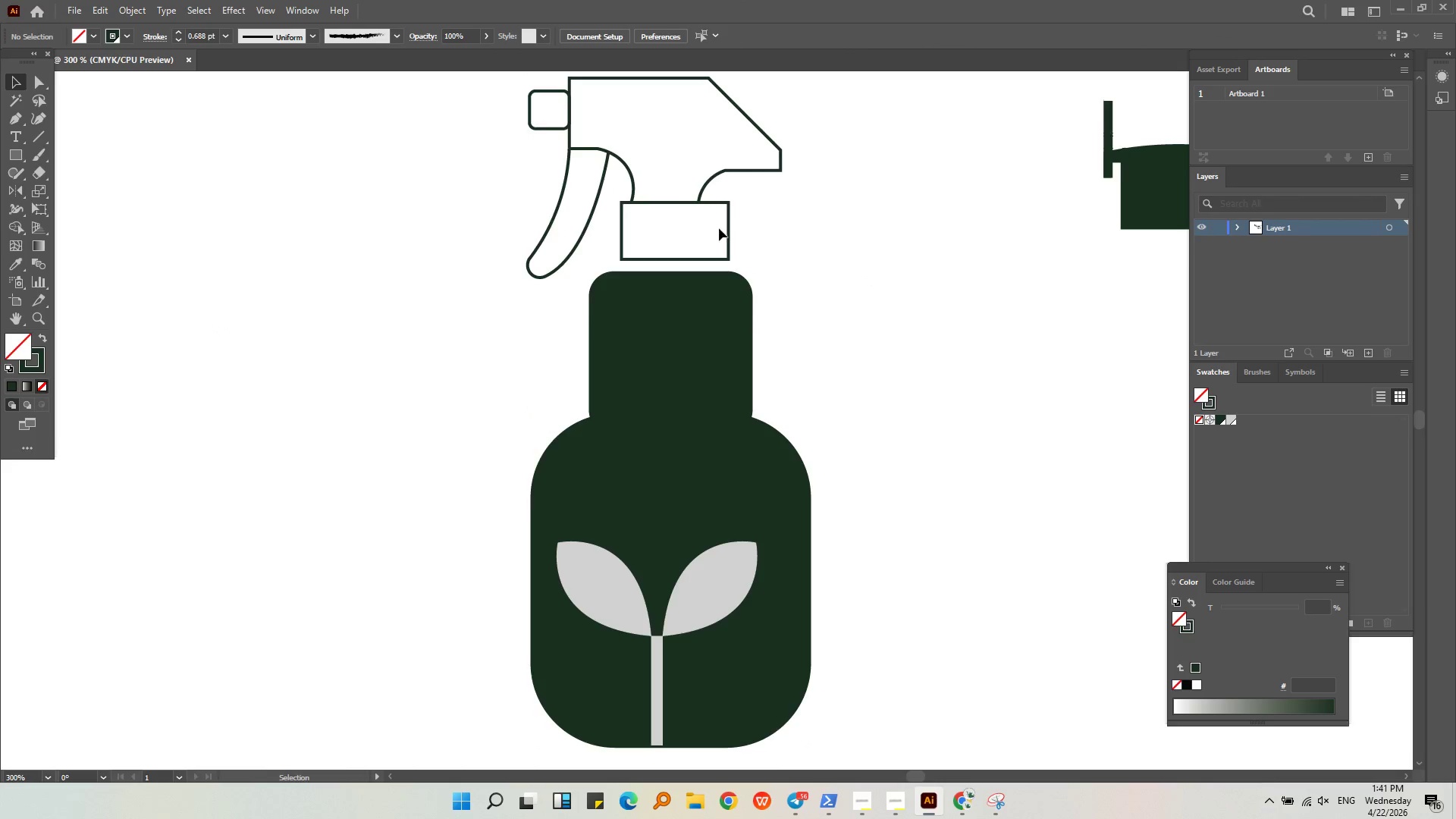 
key(Space)
 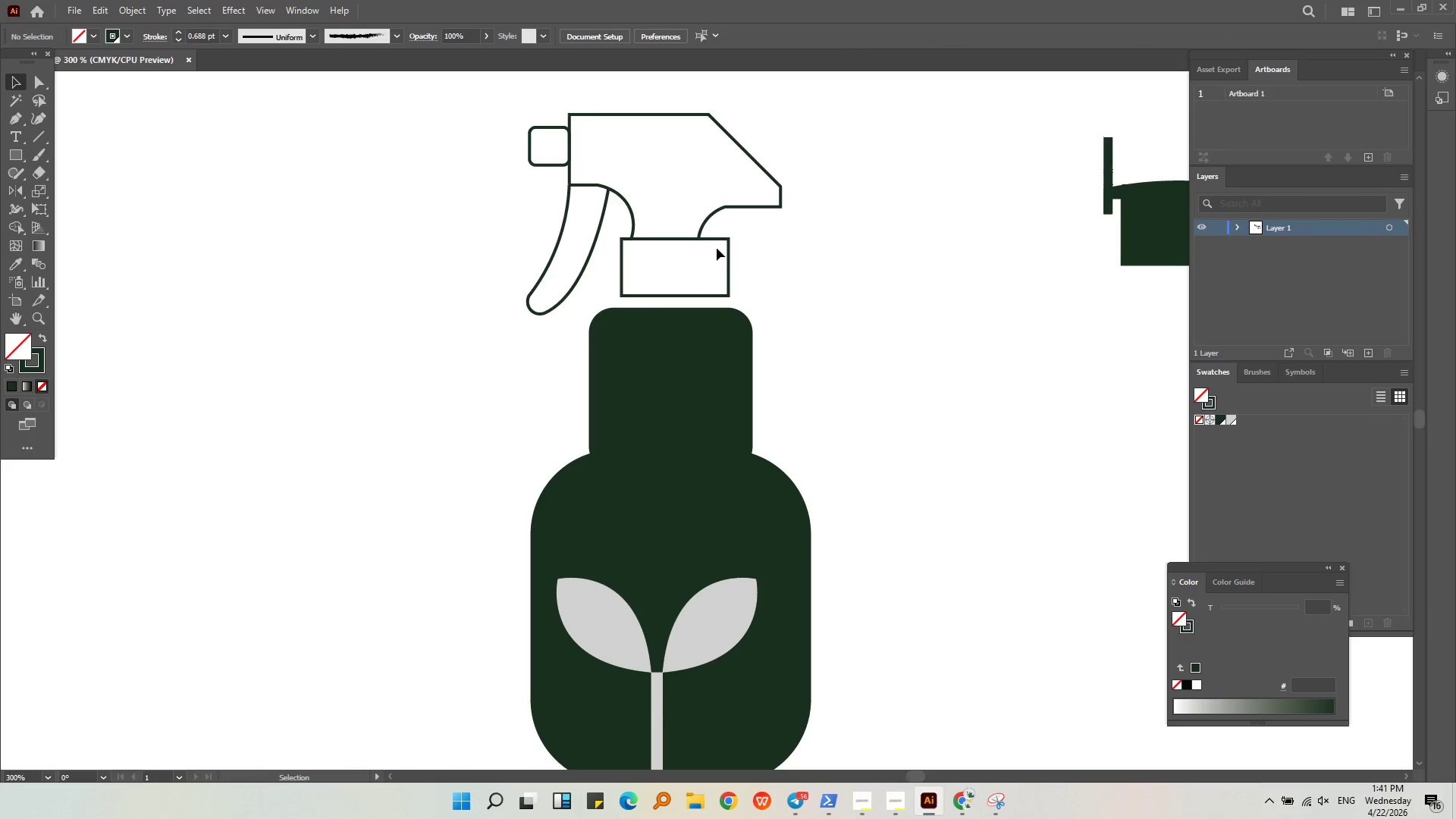 
key(Alt+AltLeft)
 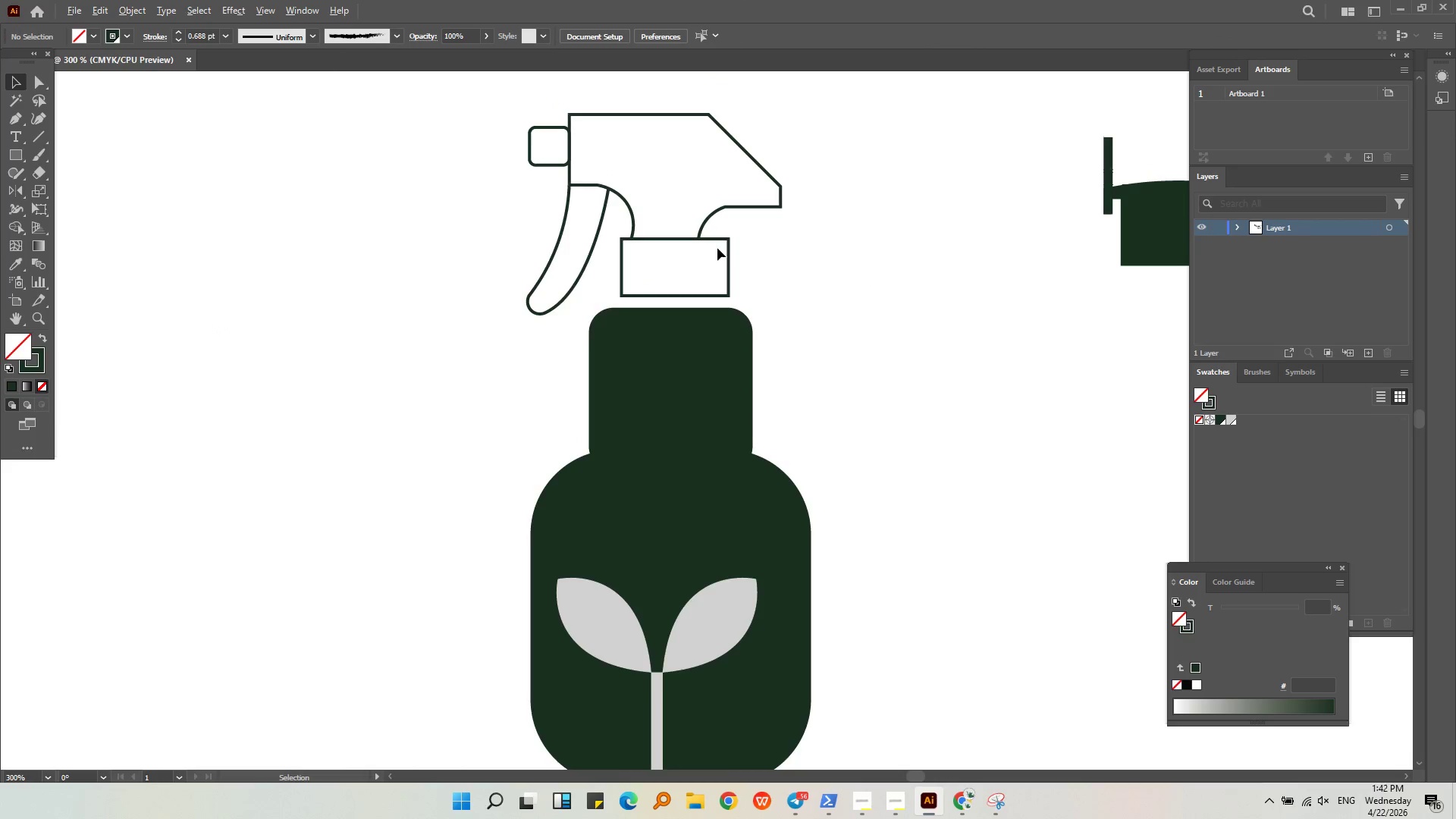 
scroll: coordinate [717, 248], scroll_direction: up, amount: 4.0
 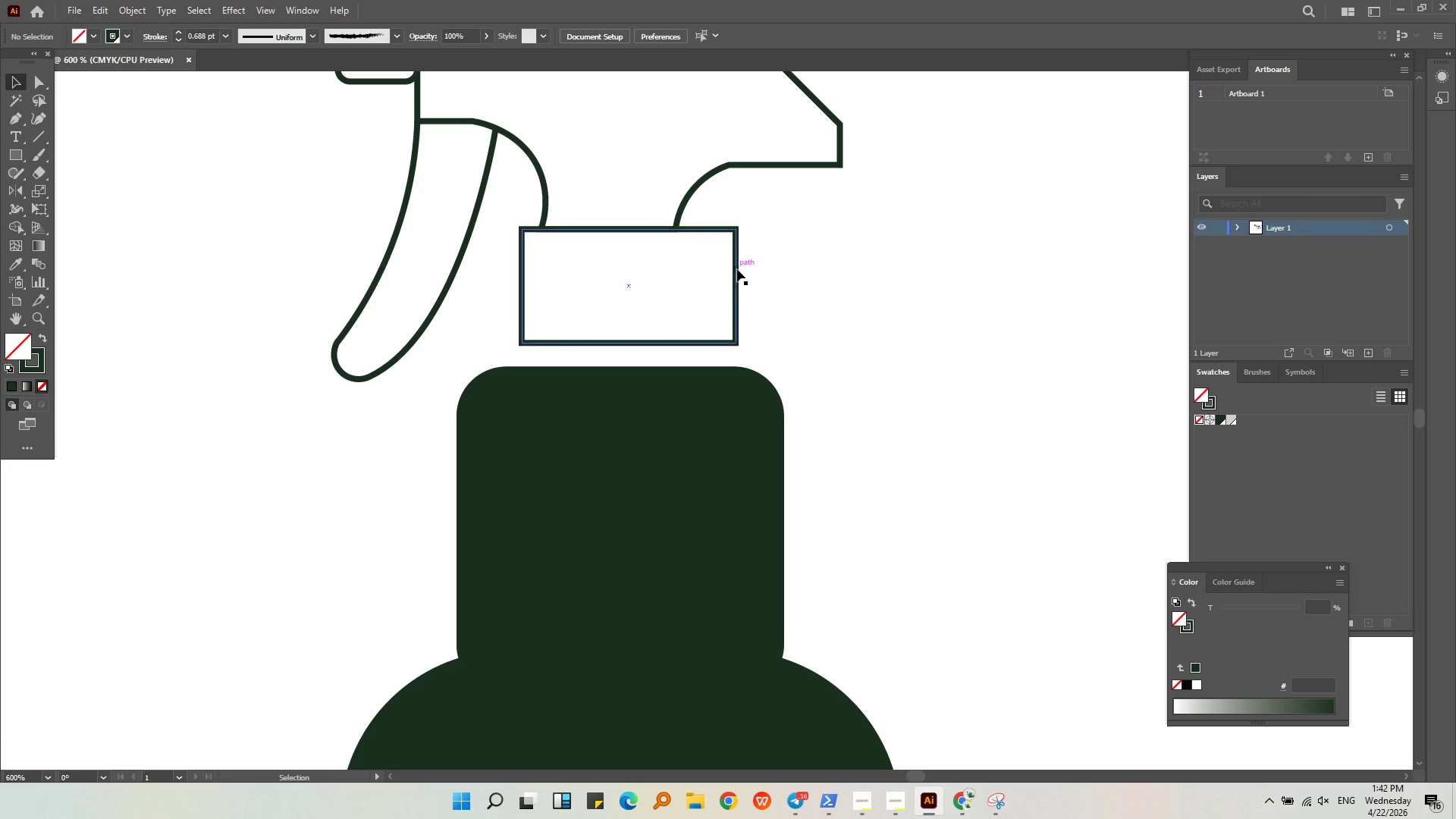 
left_click_drag(start_coordinate=[735, 271], to_coordinate=[728, 271])
 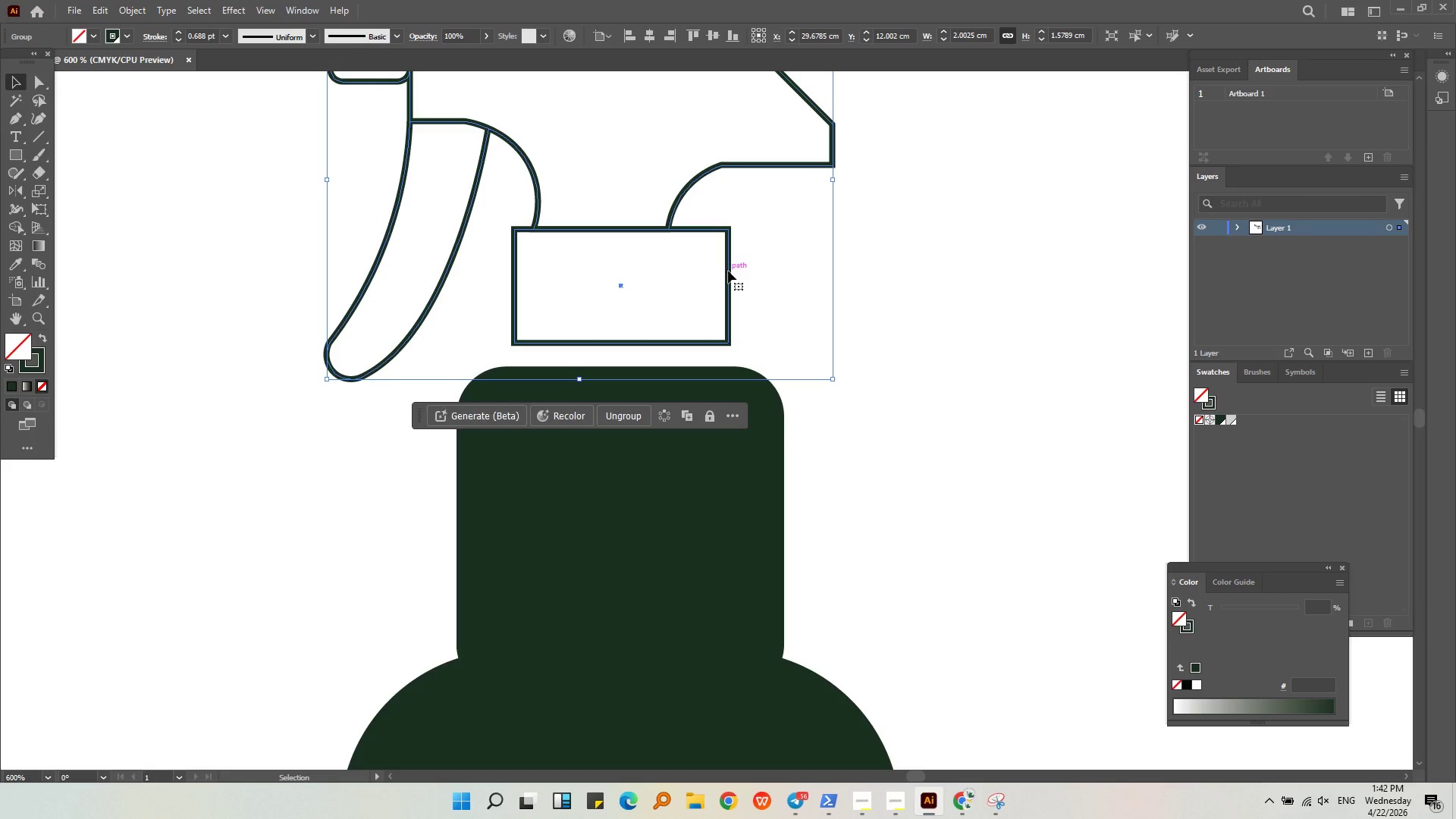 
hold_key(key=ShiftLeft, duration=0.91)
 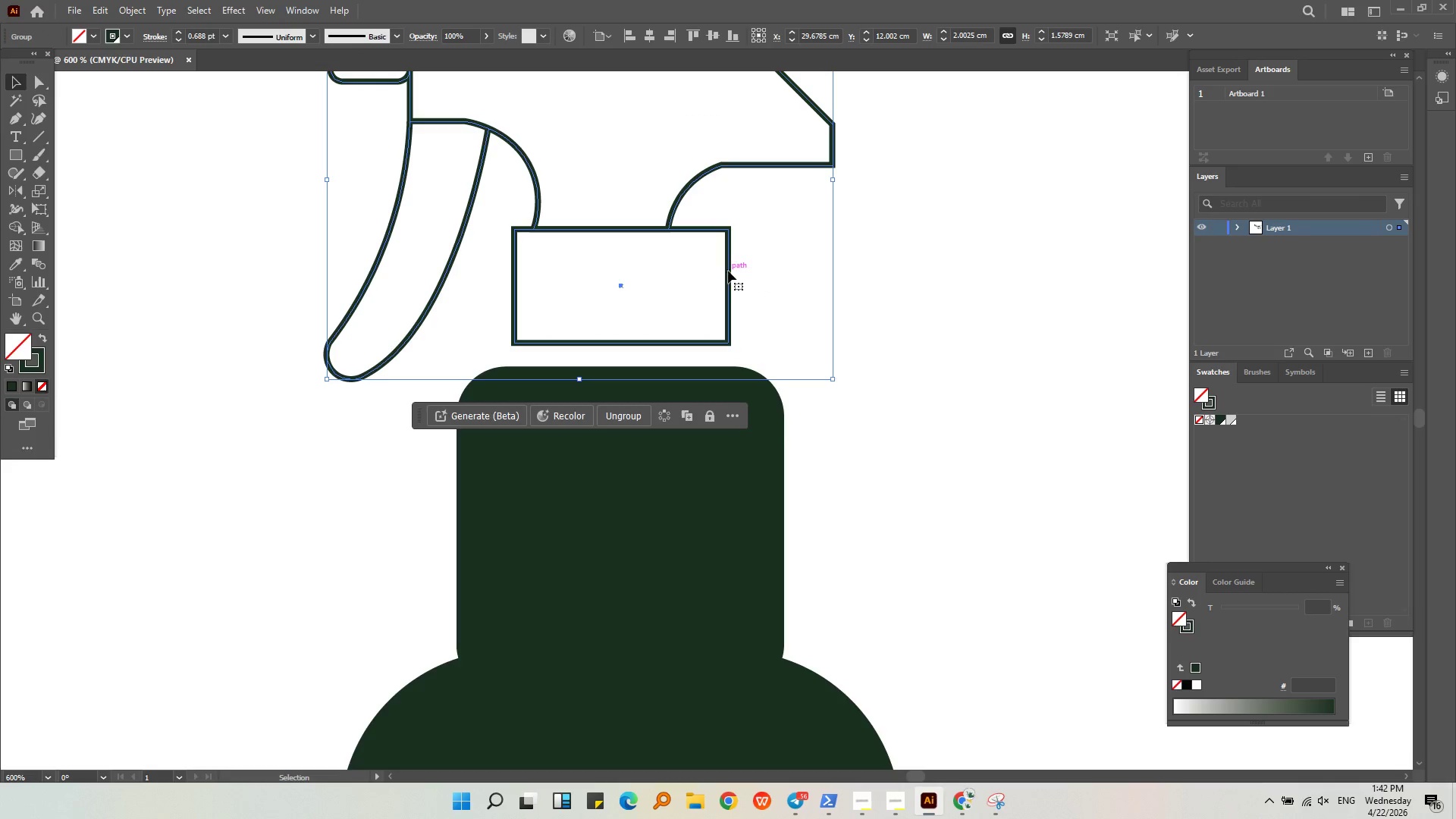 
left_click_drag(start_coordinate=[728, 271], to_coordinate=[722, 271])
 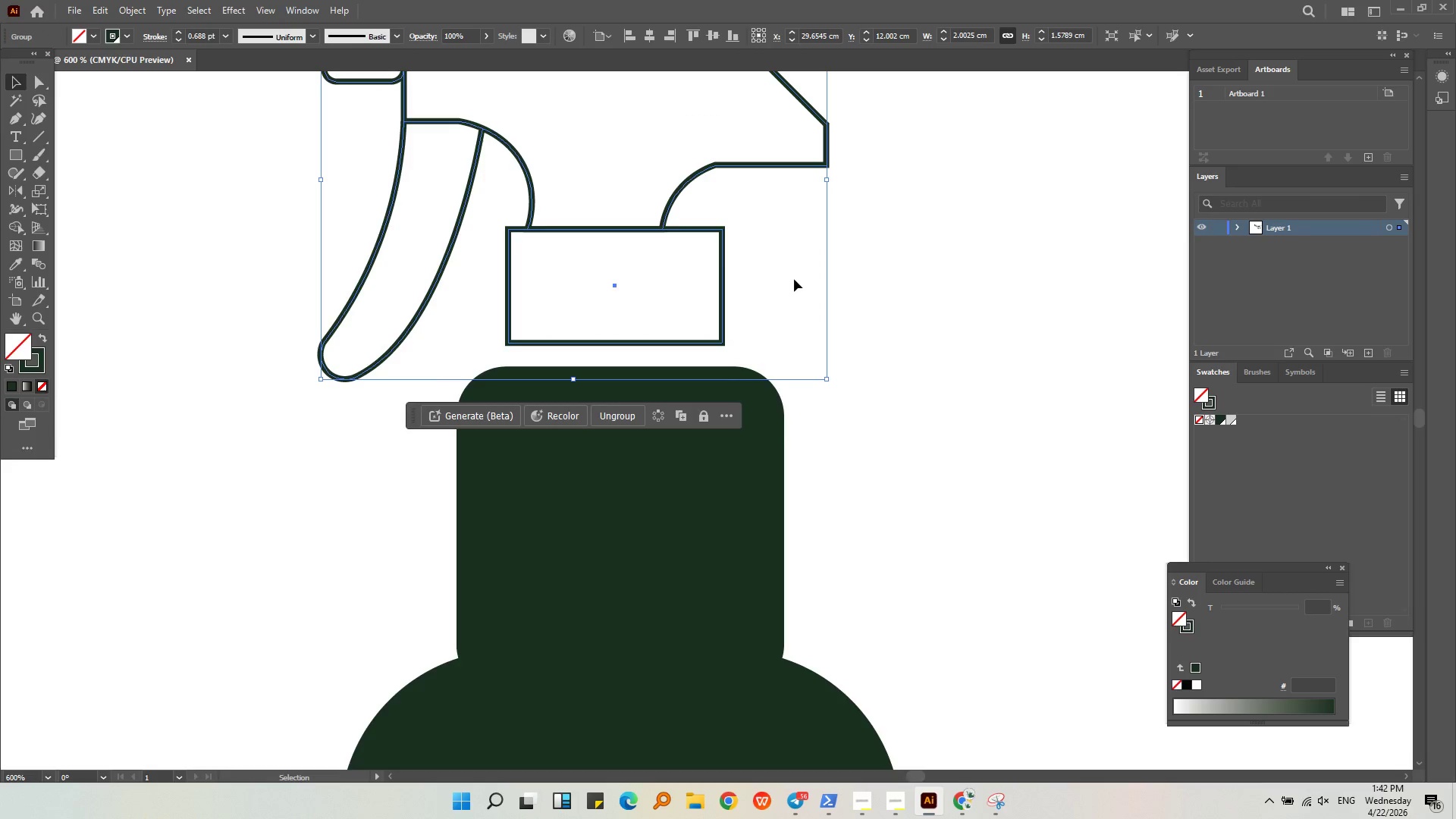 
hold_key(key=ShiftLeft, duration=0.7)
 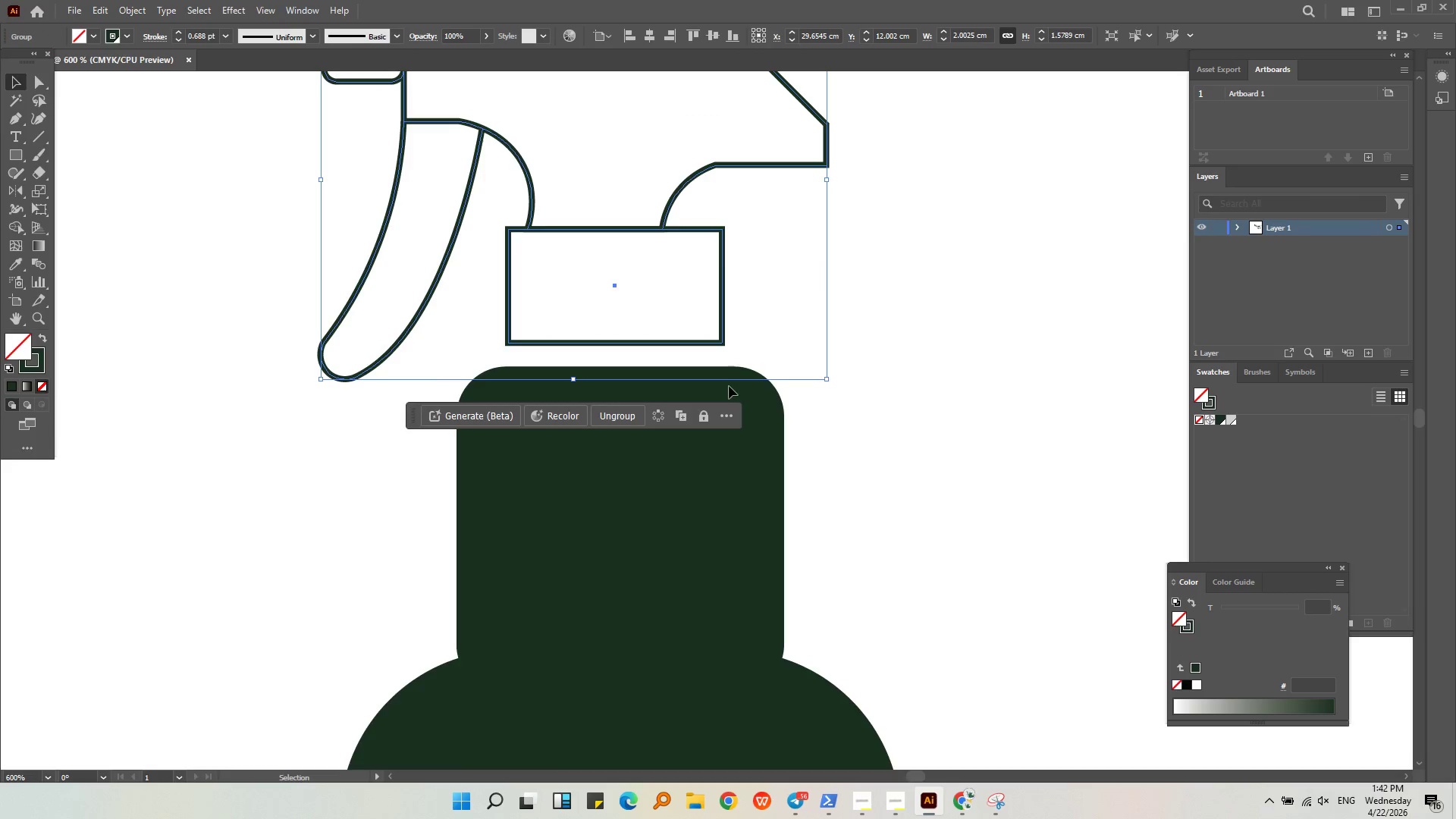 
key(Shift+ShiftLeft)
 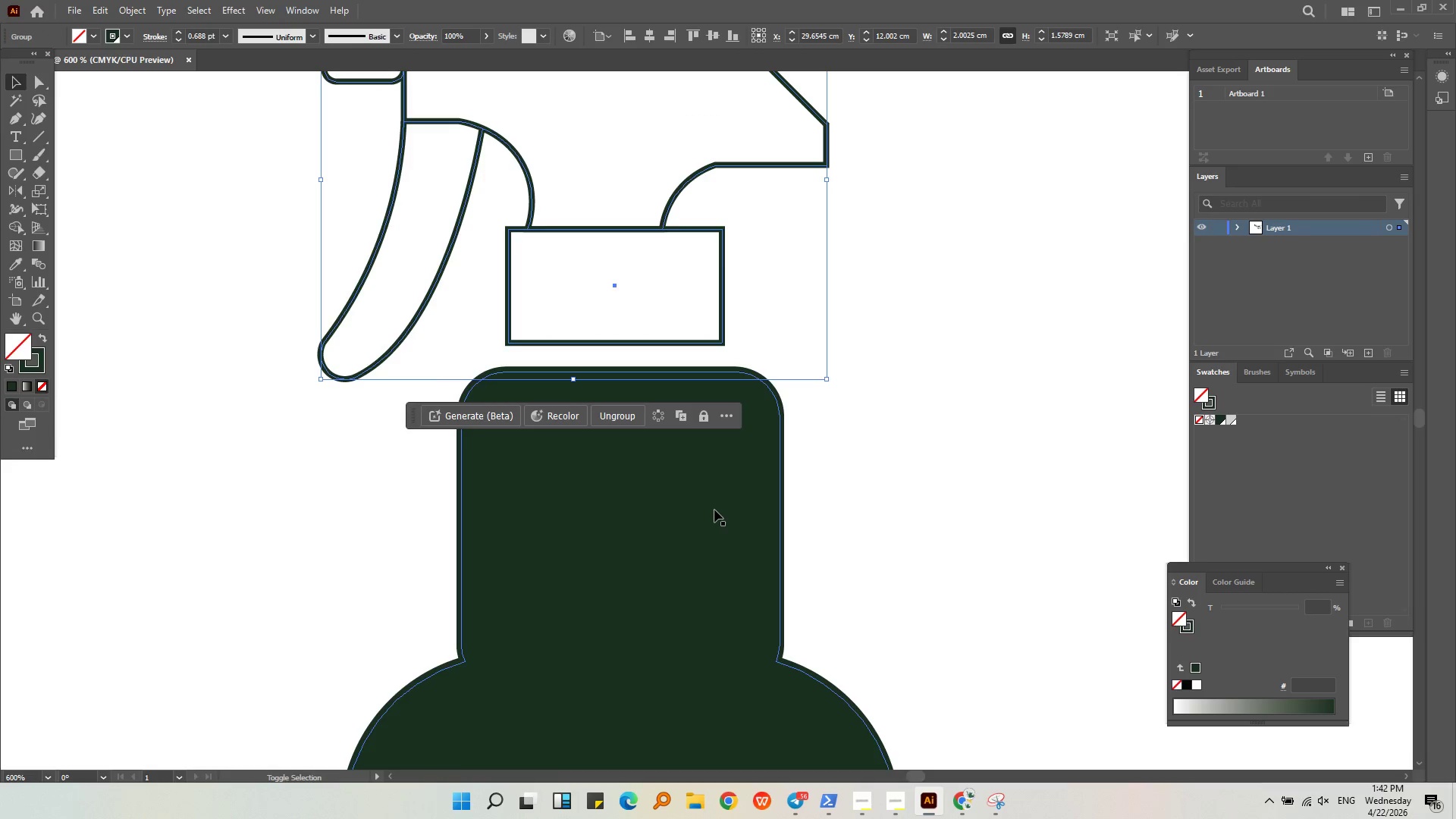 
left_click([714, 510])
 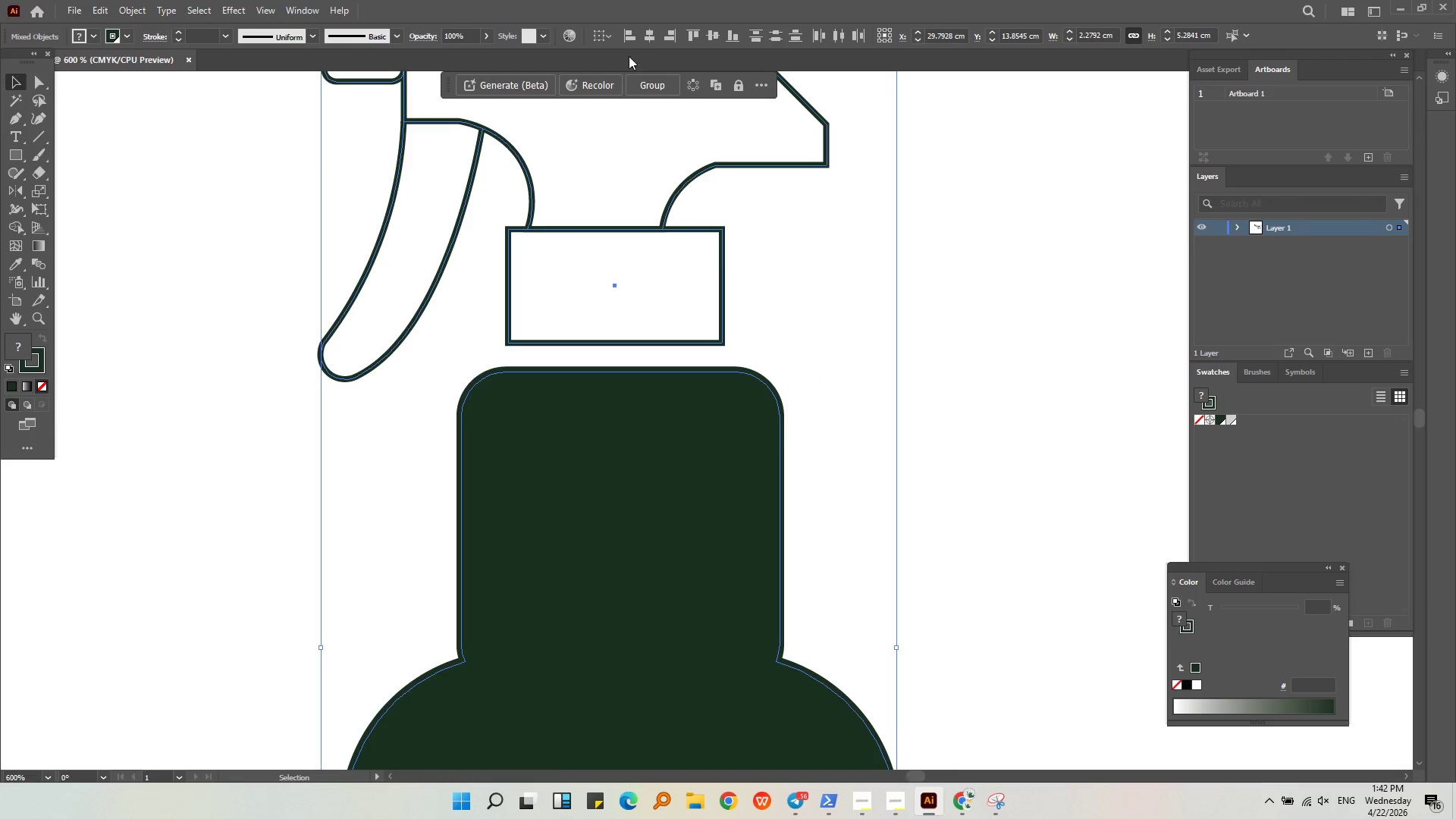 
left_click([651, 42])
 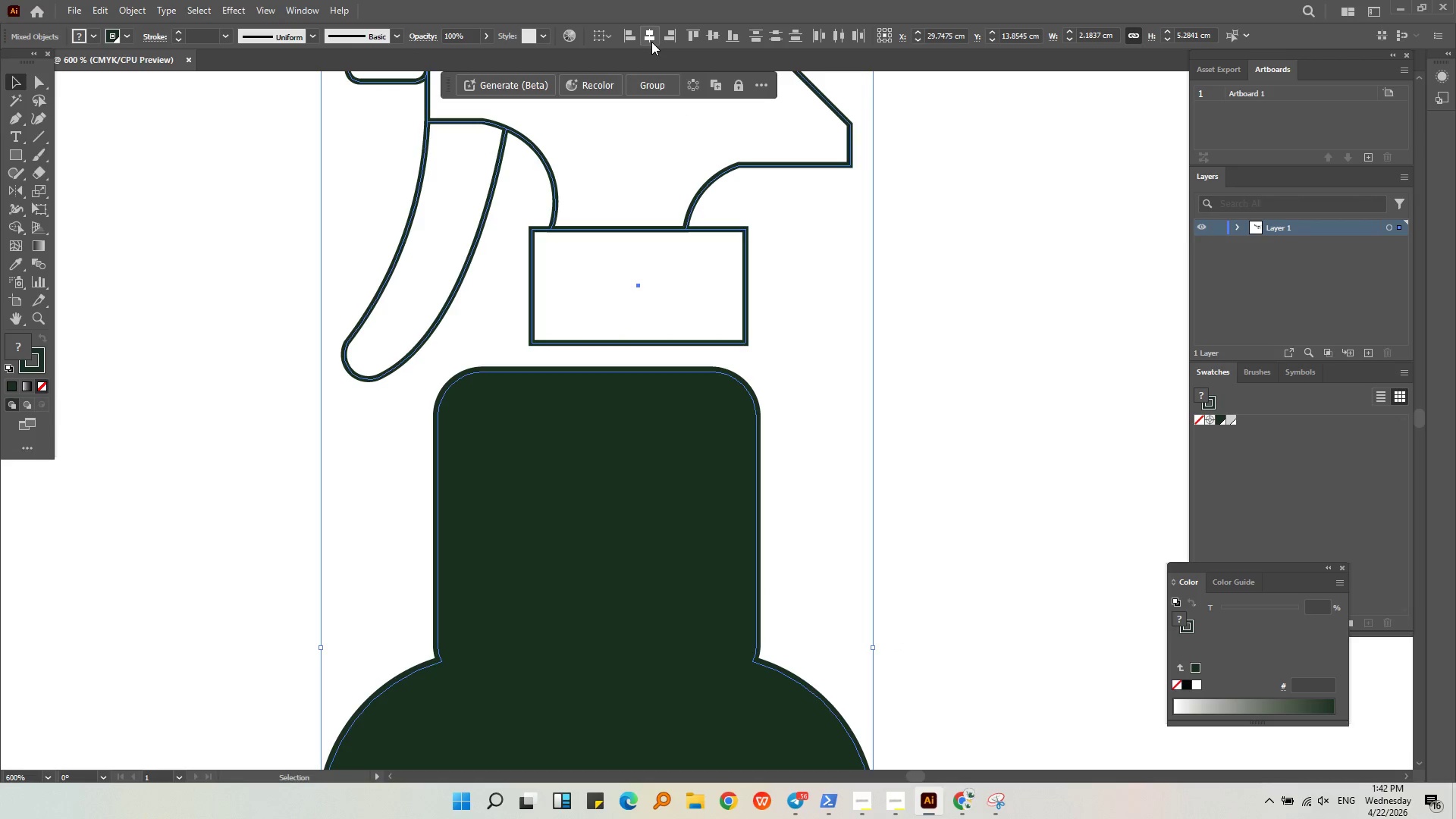 
key(Control+Z)
 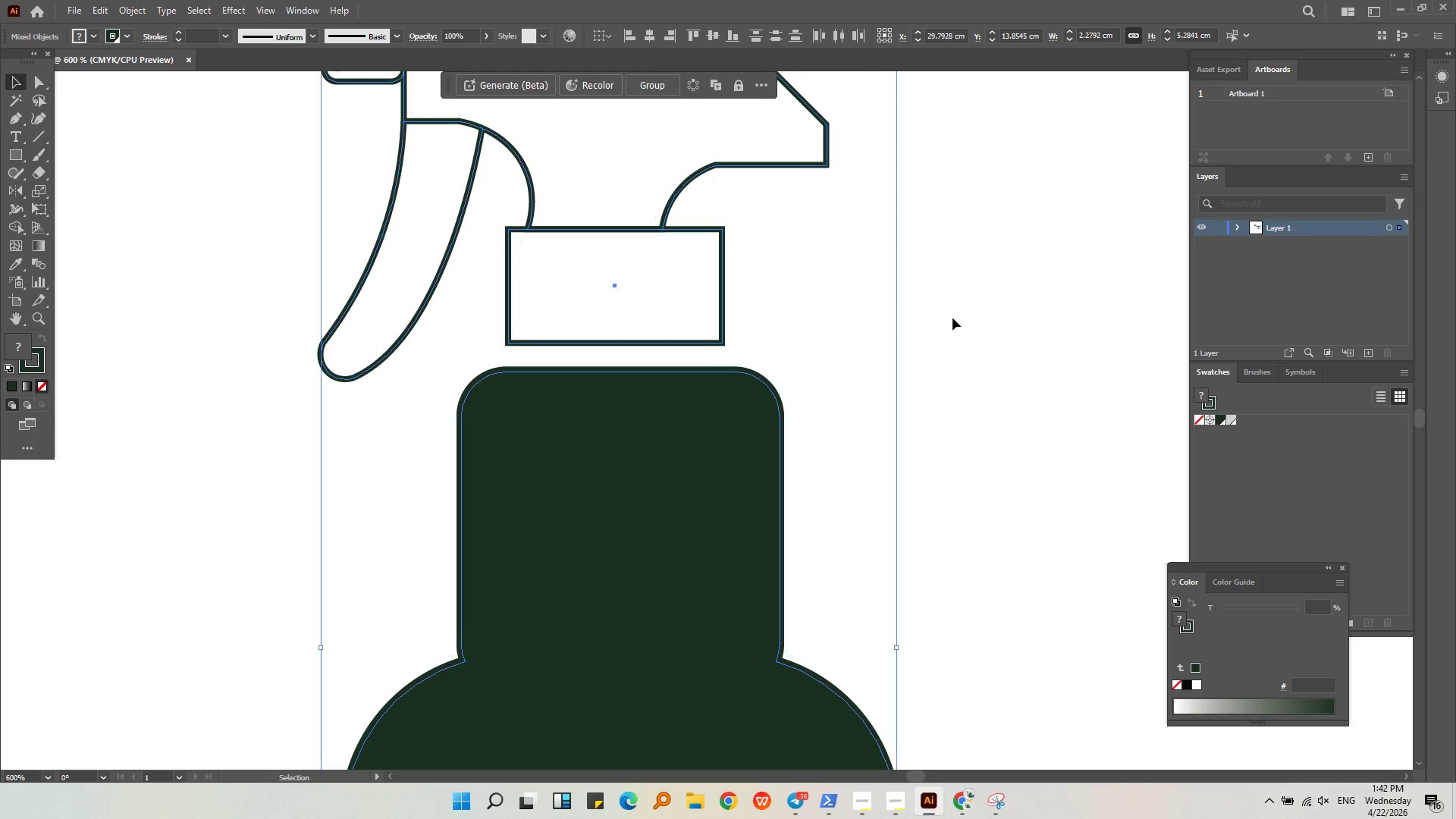 
left_click([952, 316])
 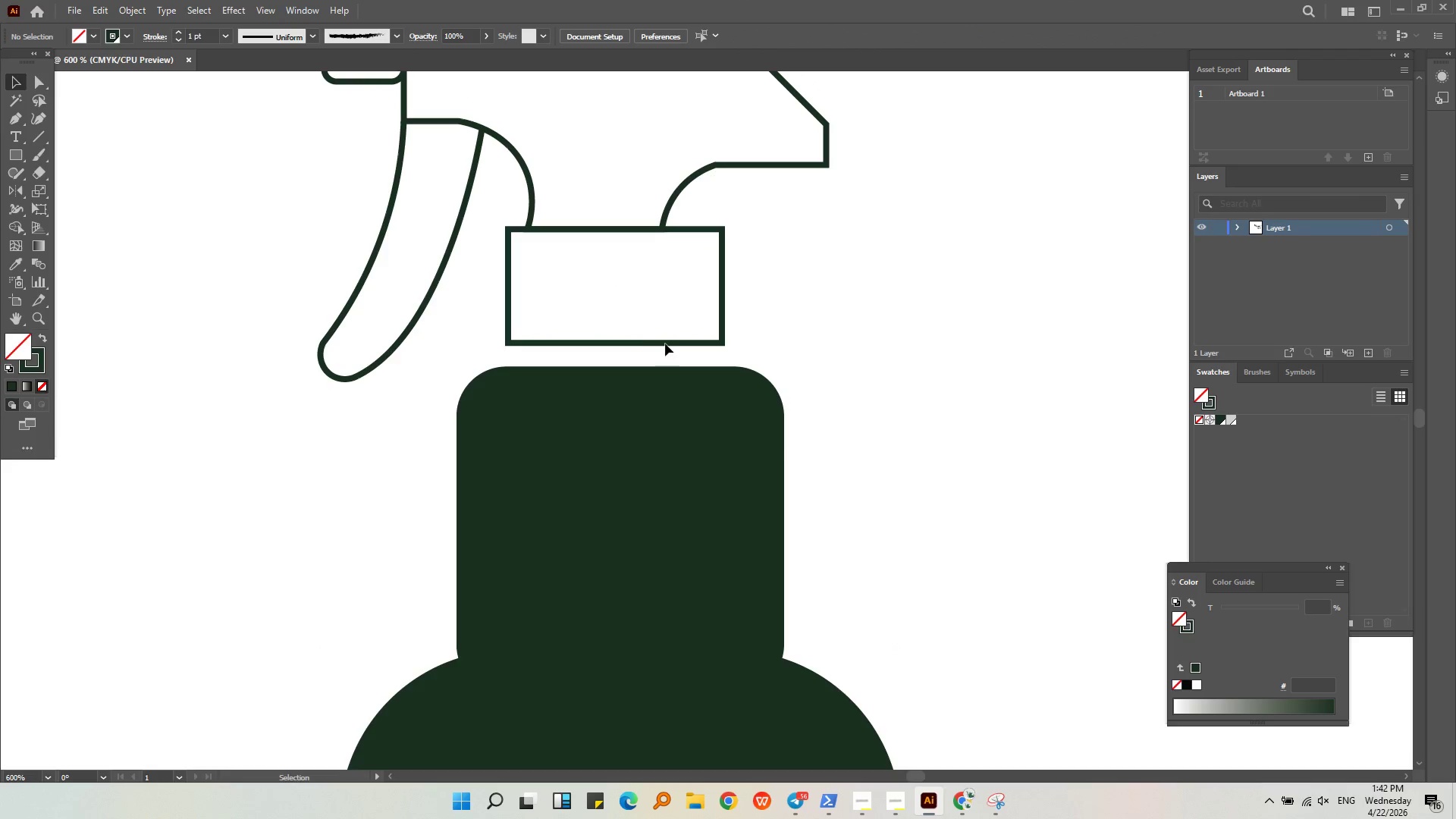 
left_click([666, 339])
 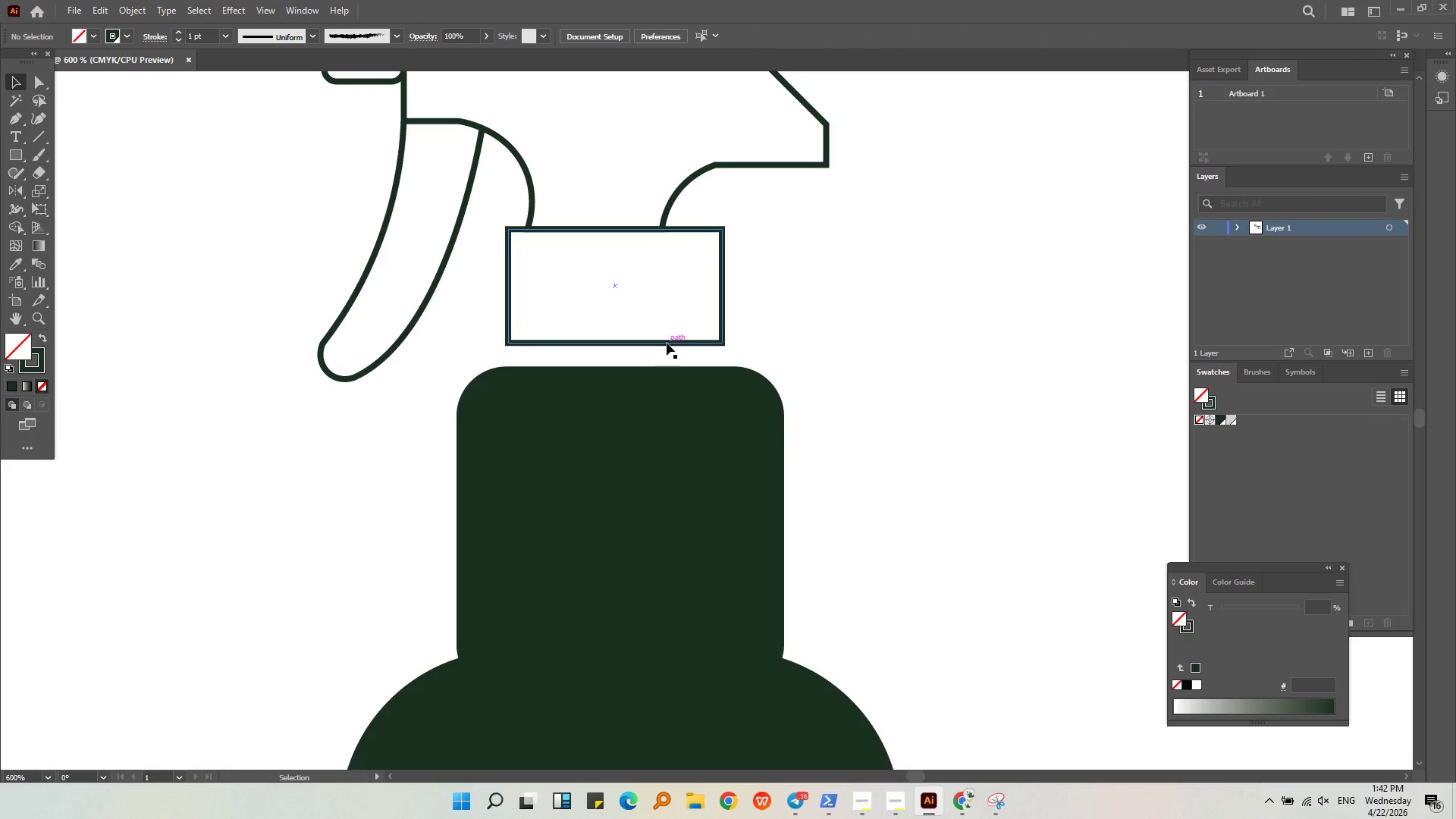 
left_click_drag(start_coordinate=[667, 343], to_coordinate=[670, 343])
 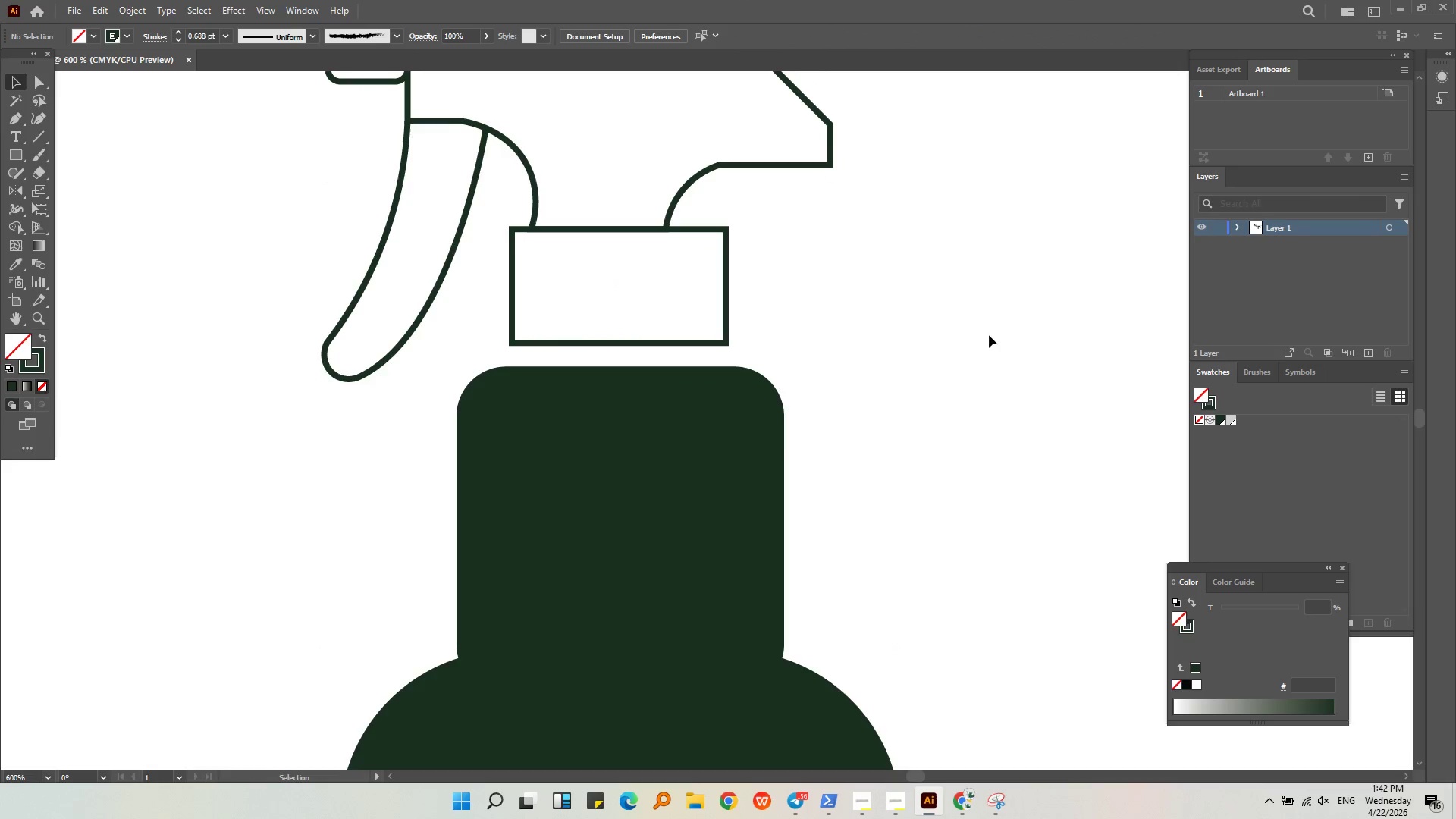 
hold_key(key=ShiftLeft, duration=0.58)
 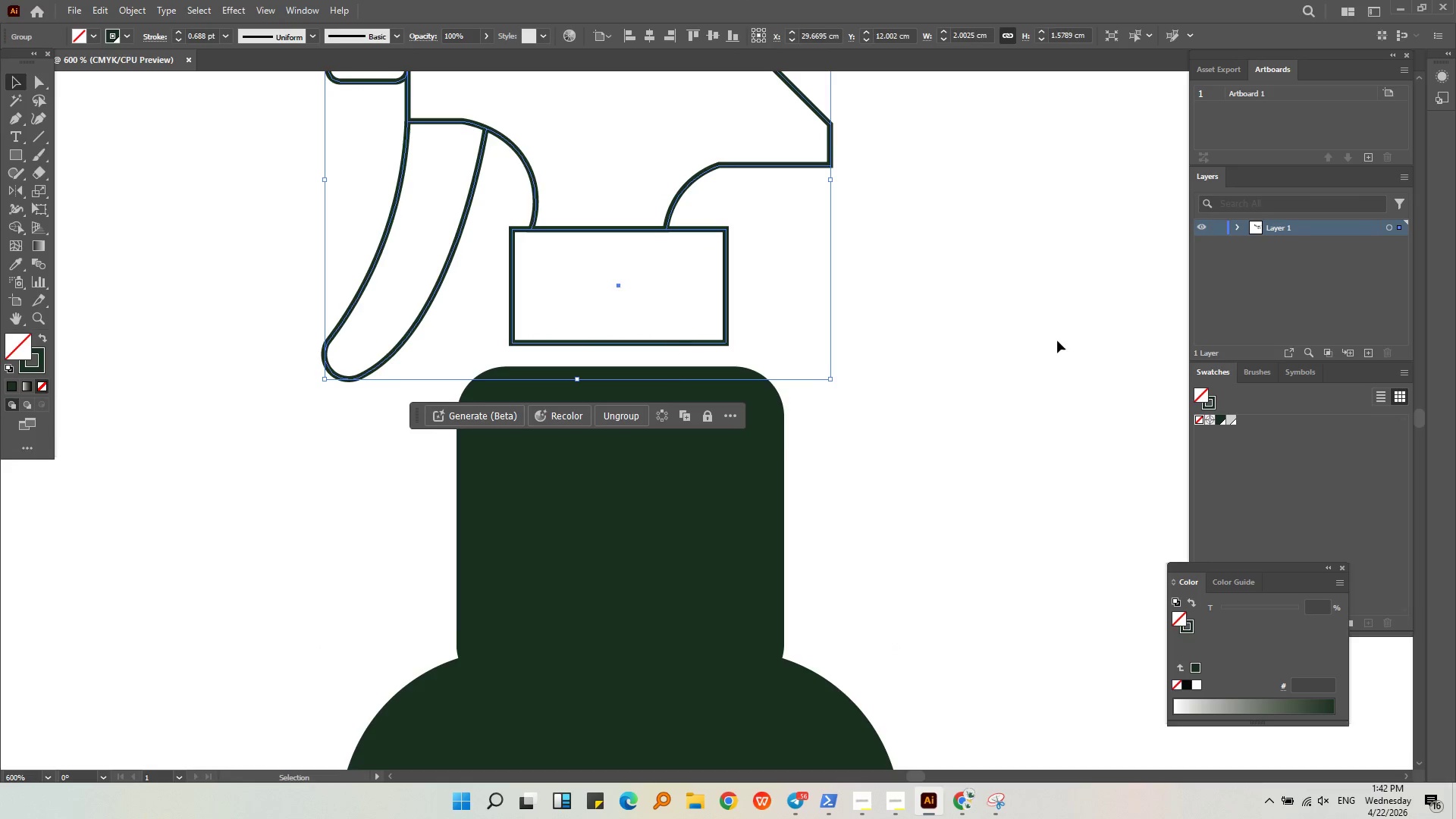 
left_click([1056, 340])
 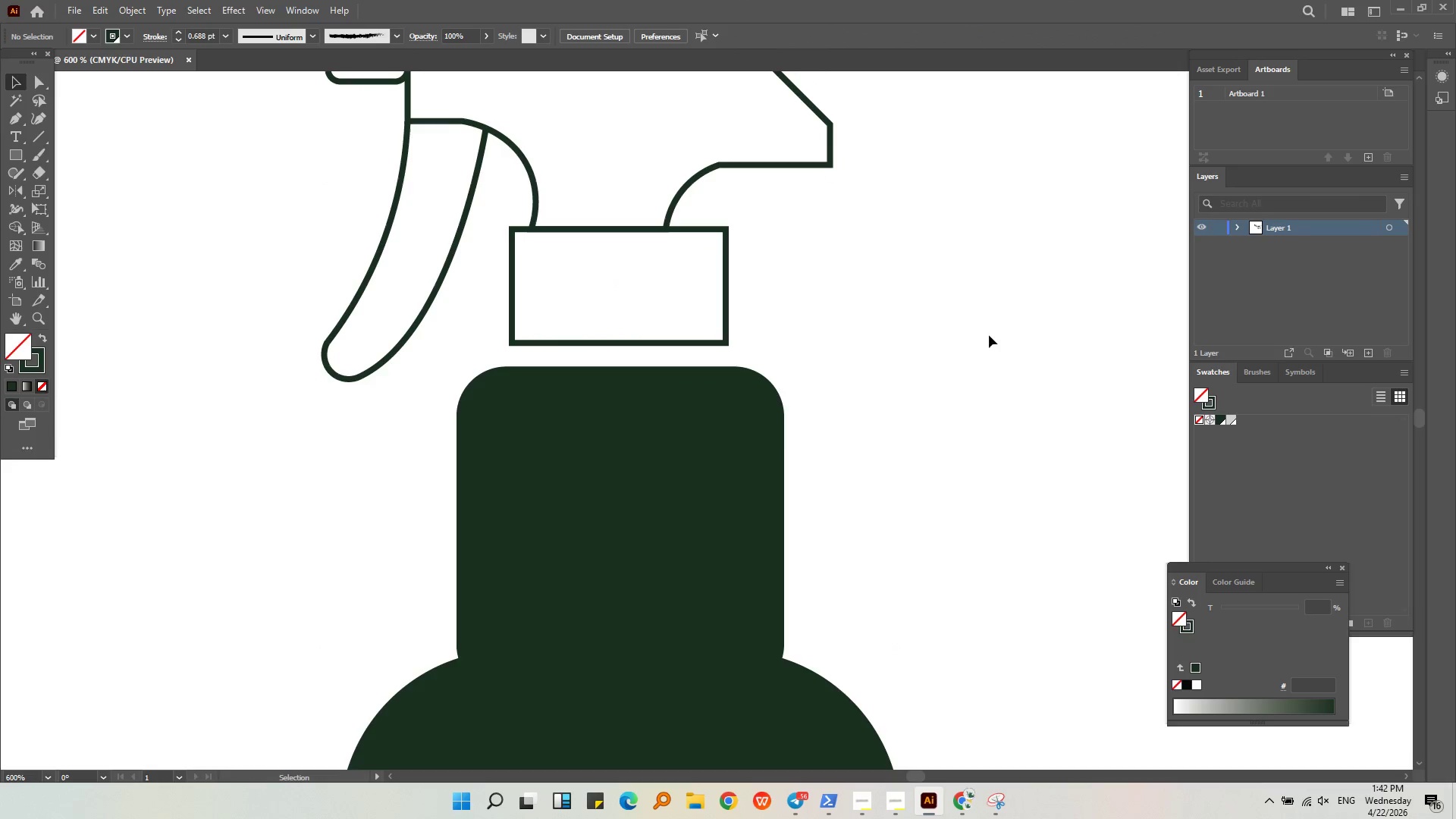 
hold_key(key=AltLeft, duration=0.38)
scroll: coordinate [867, 334], scroll_direction: down, amount: 2.0
 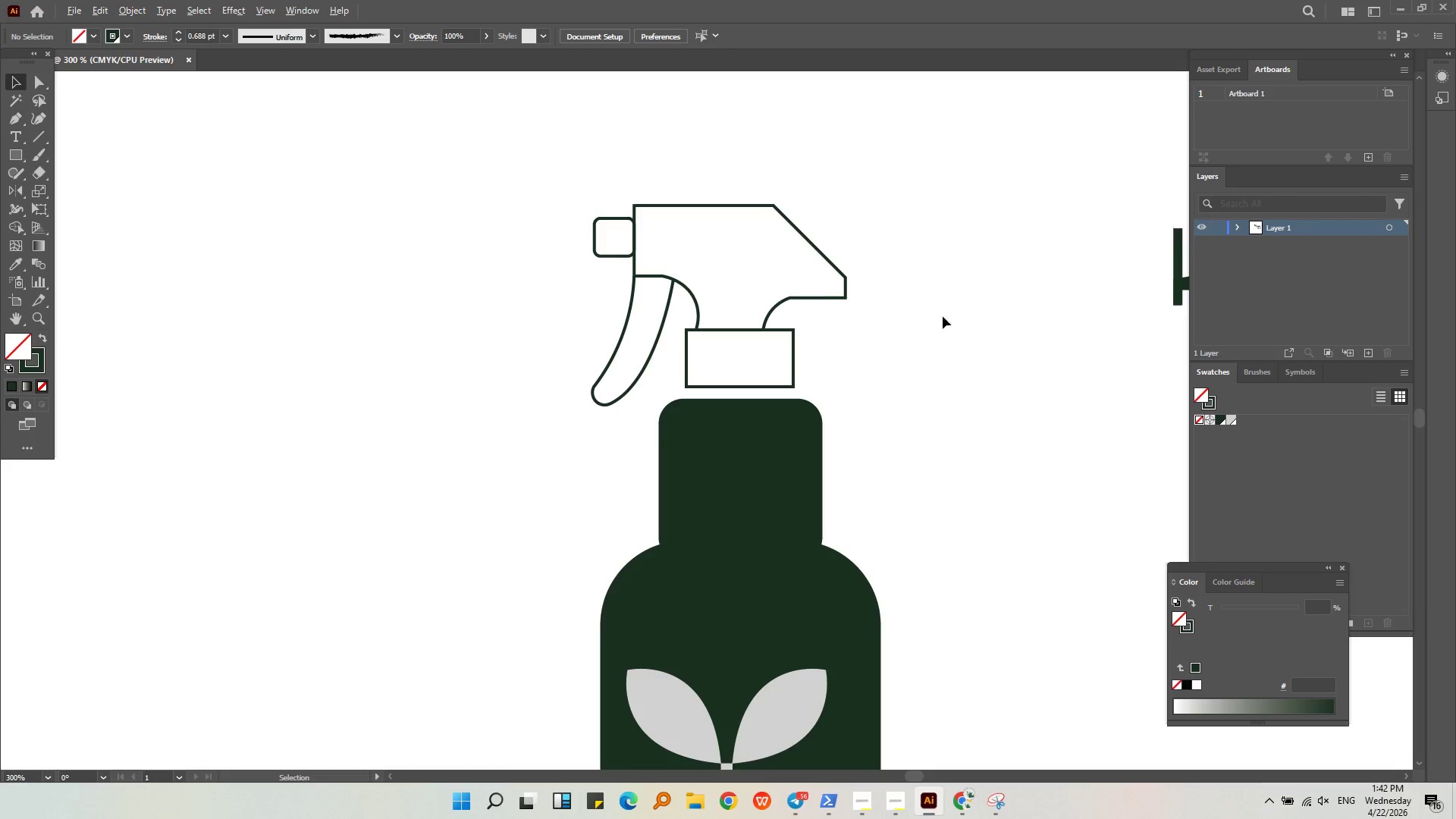 
hold_key(key=AltLeft, duration=0.34)
scroll: coordinate [819, 299], scroll_direction: down, amount: 2.0
 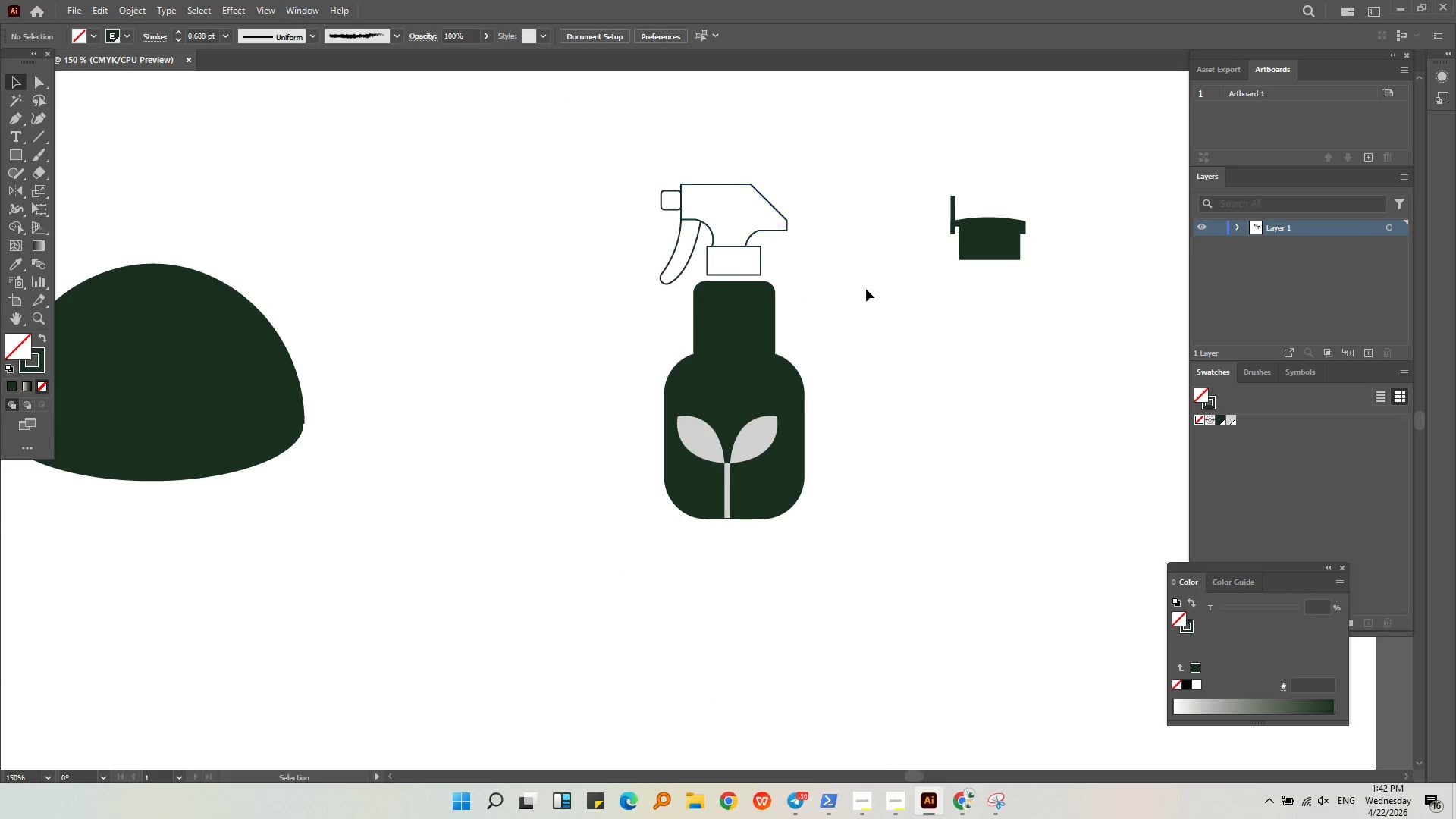 
left_click([867, 285])
 